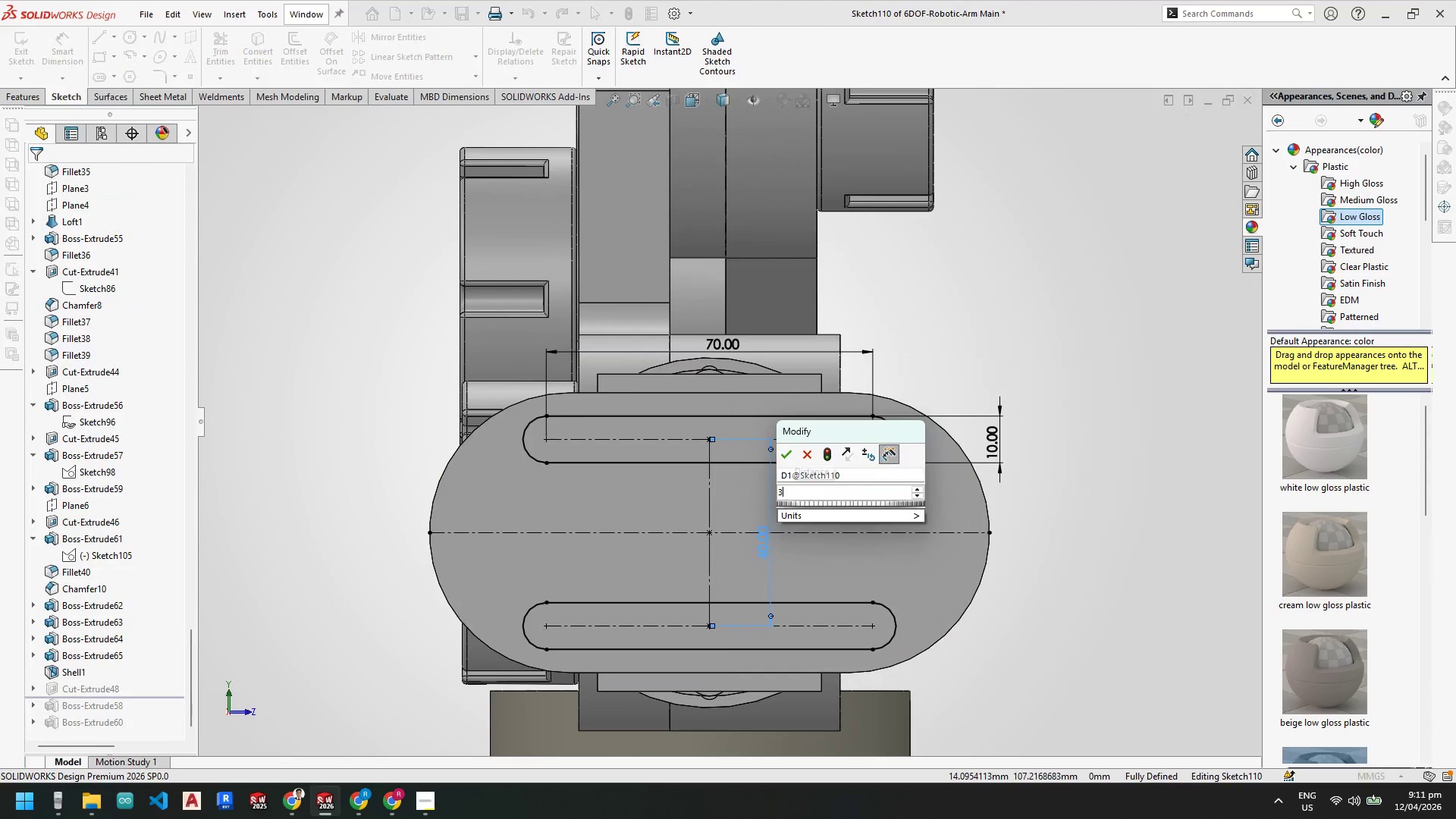 
key(Numpad5)
 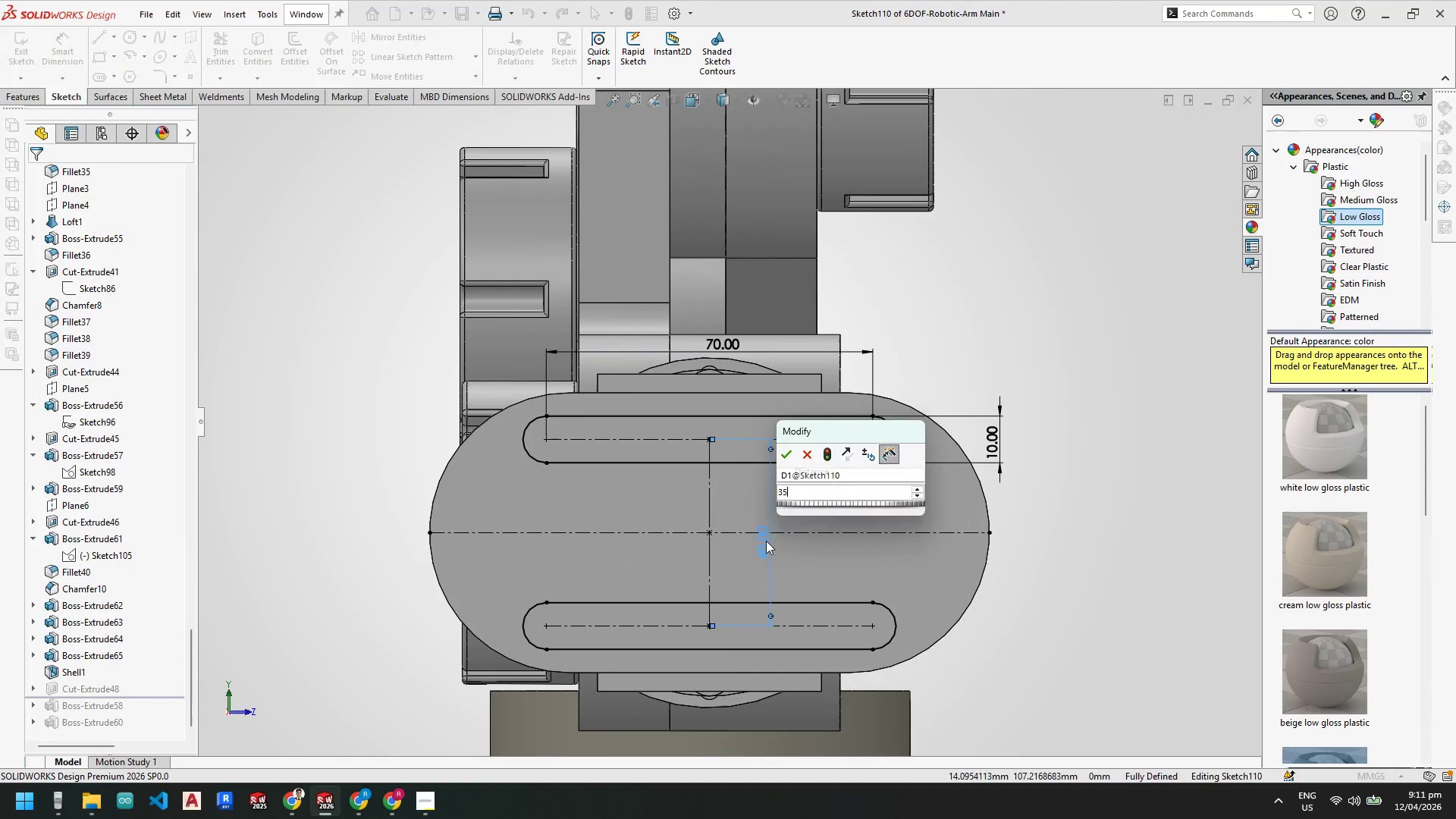 
key(NumpadEnter)
 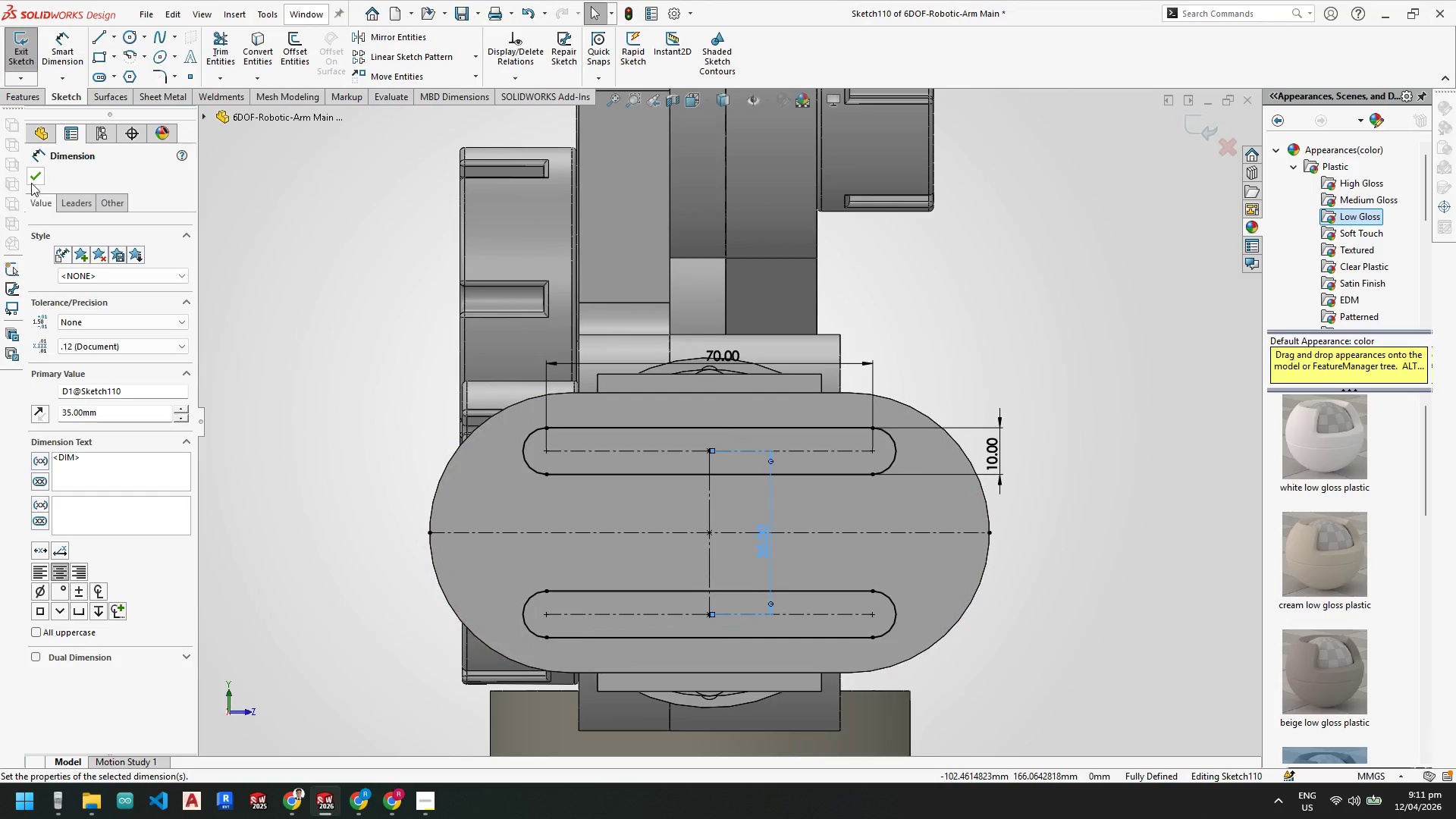 
double_click([32, 42])
 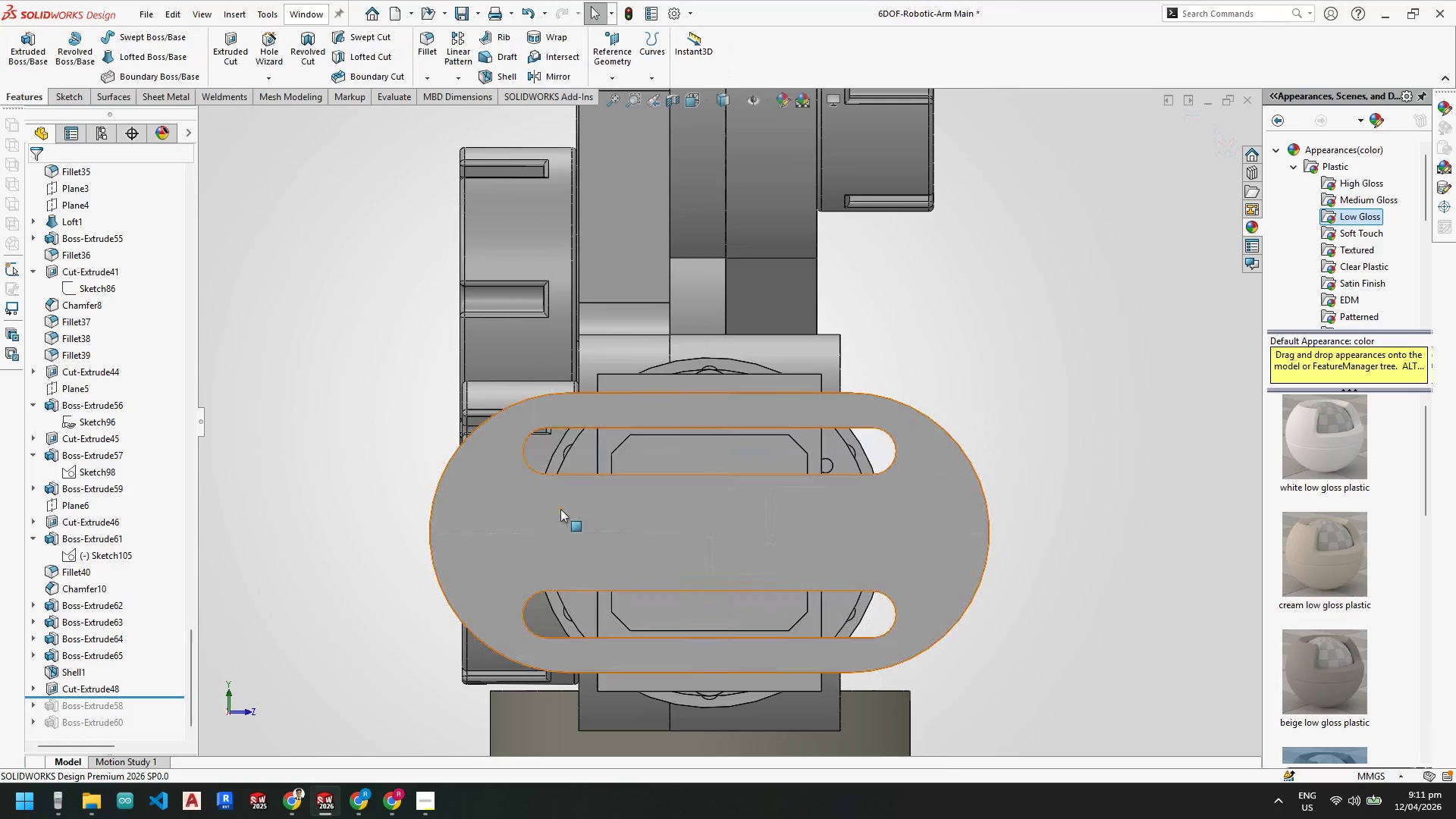 
scroll: coordinate [560, 491], scroll_direction: up, amount: 1.0
 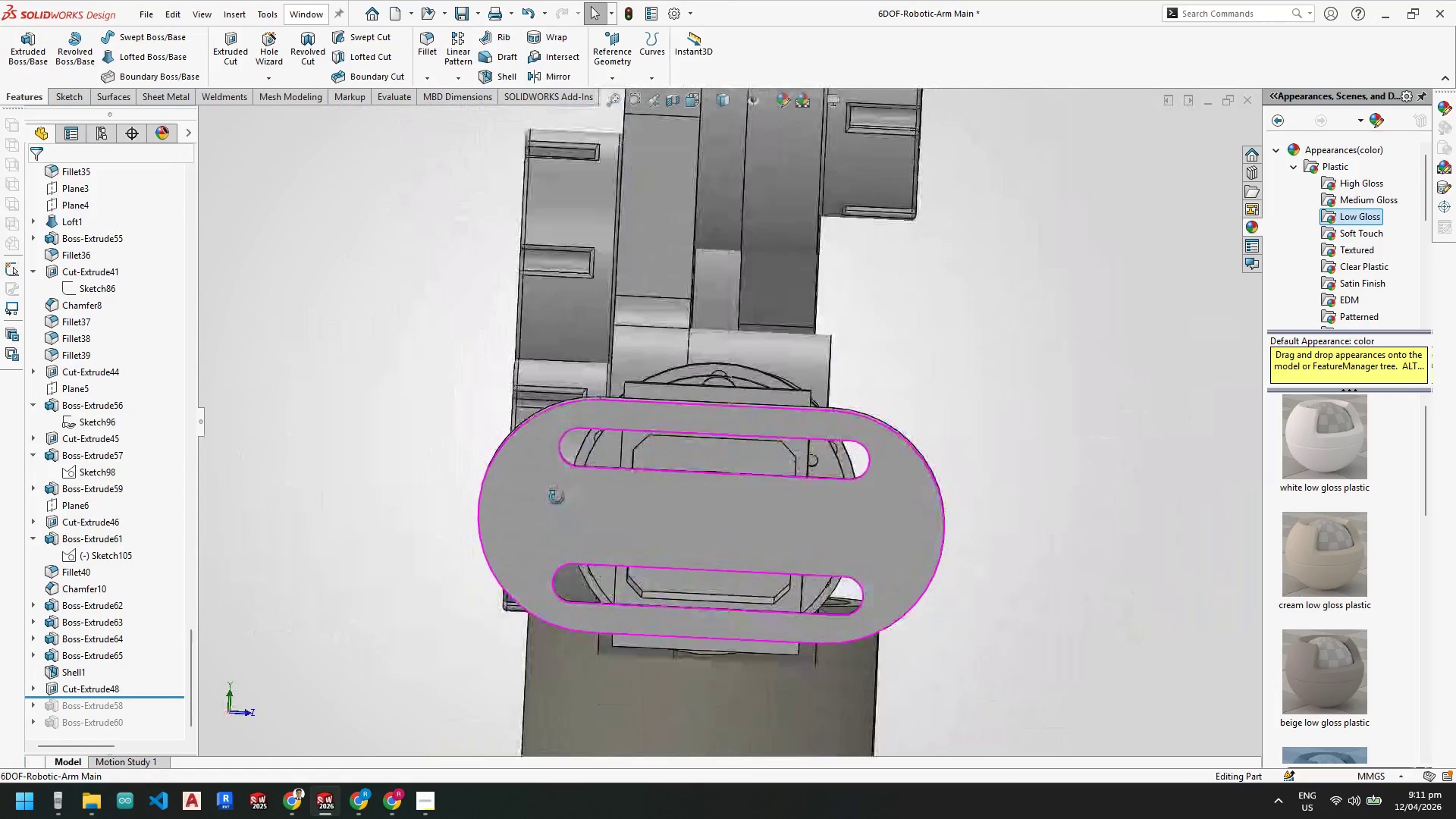 
wait(6.55)
 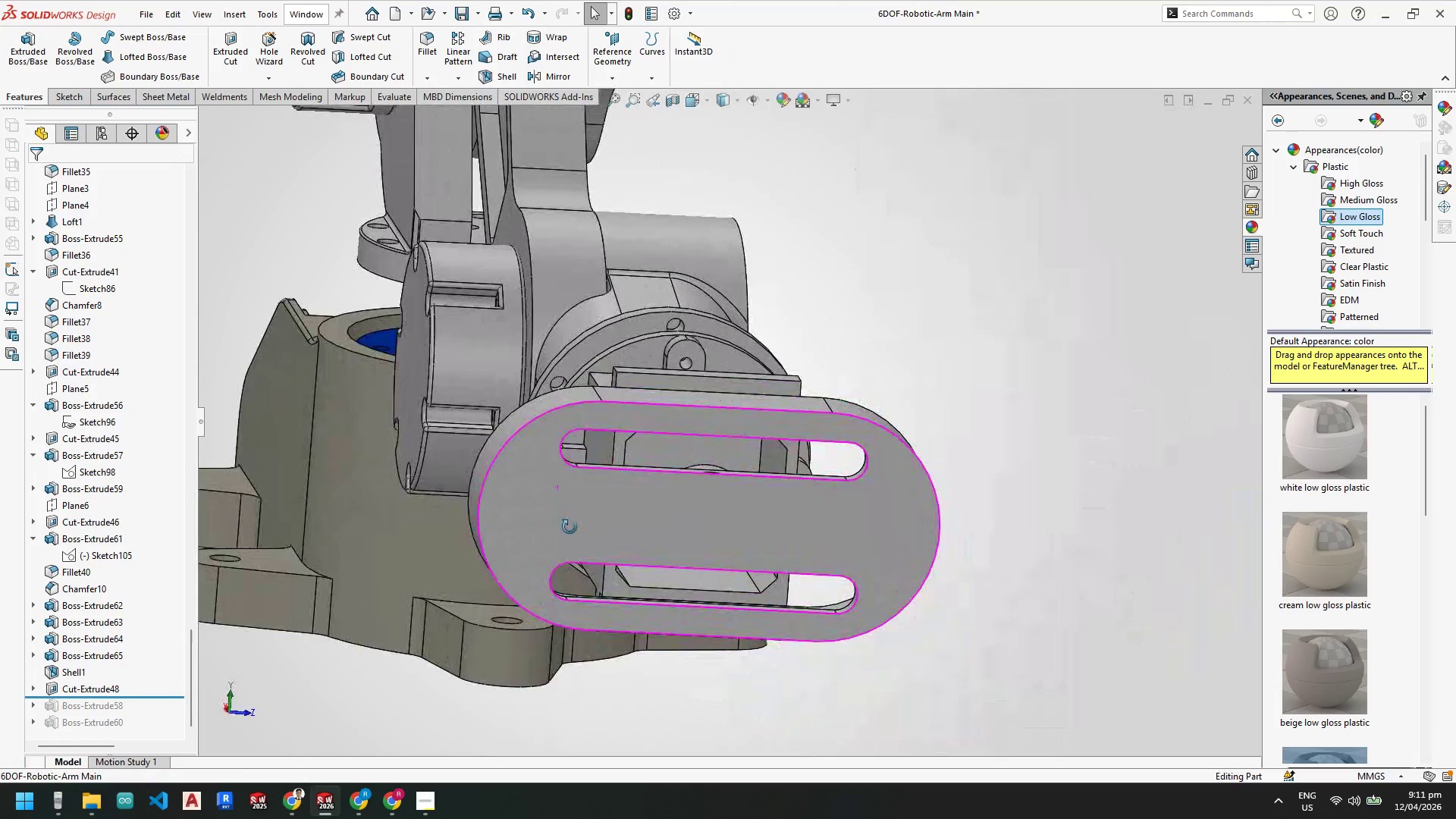 
scroll: coordinate [708, 455], scroll_direction: down, amount: 2.0
 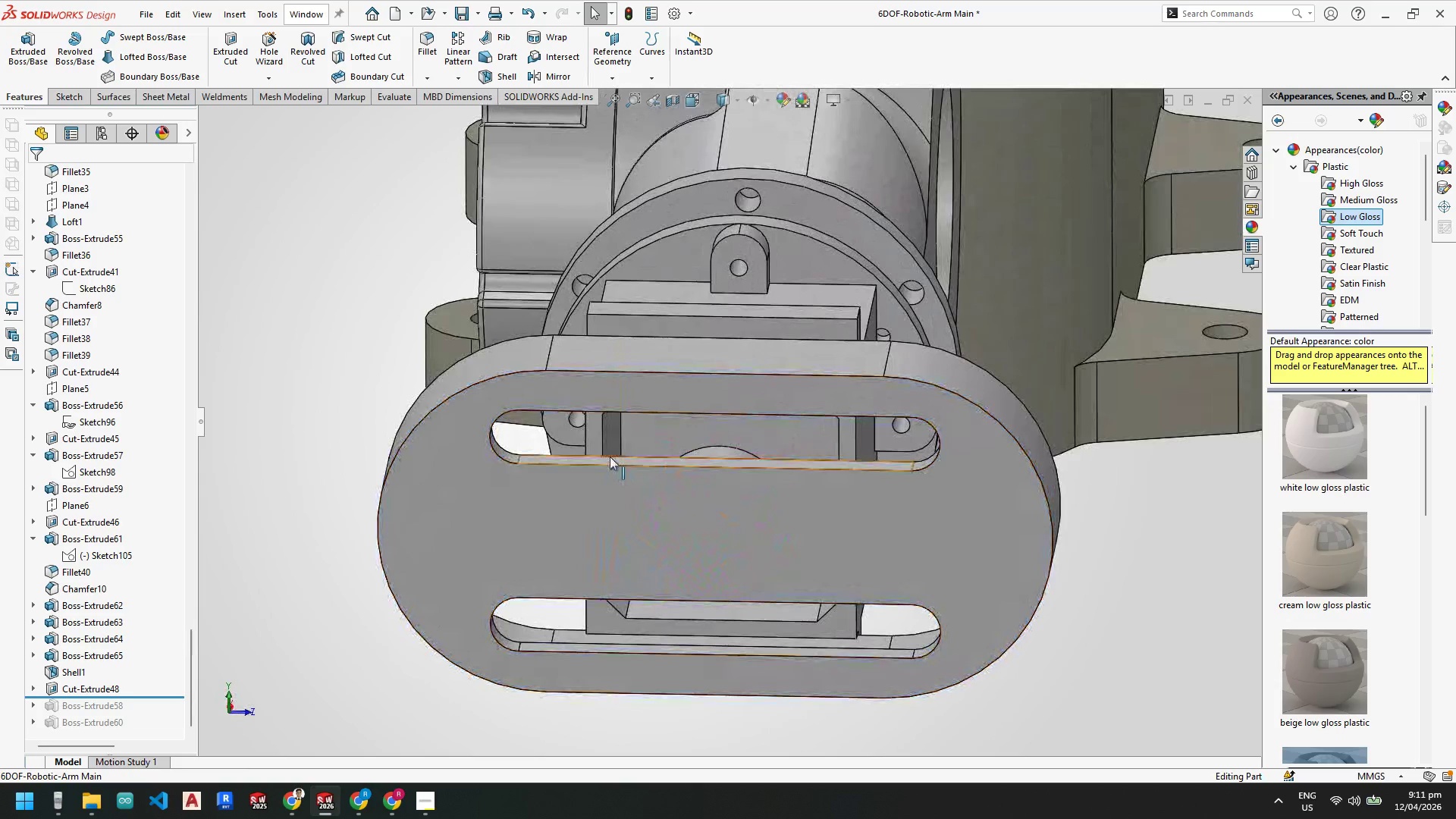 
mouse_move([606, 453])
 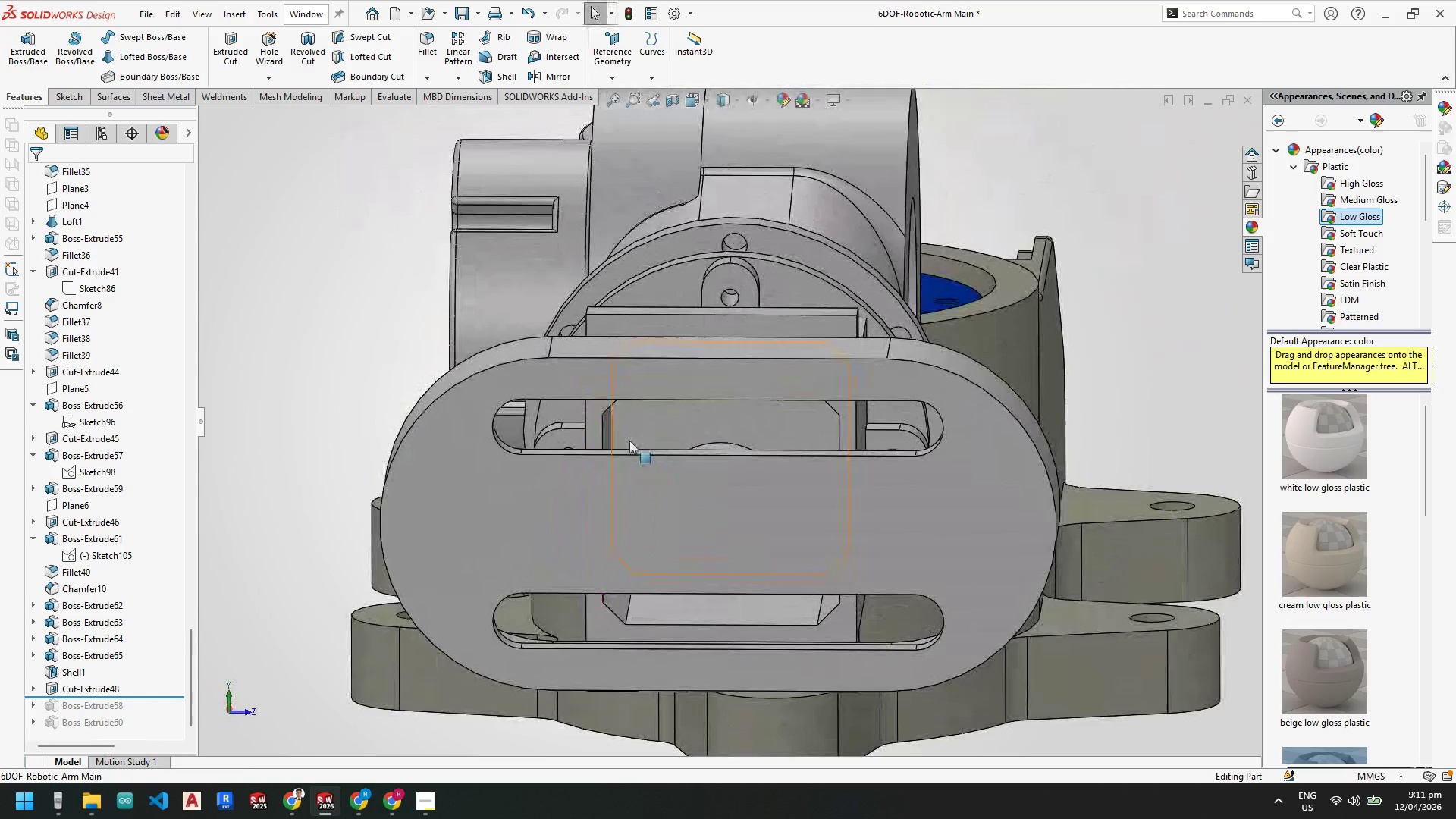 
scroll: coordinate [757, 594], scroll_direction: up, amount: 1.0
 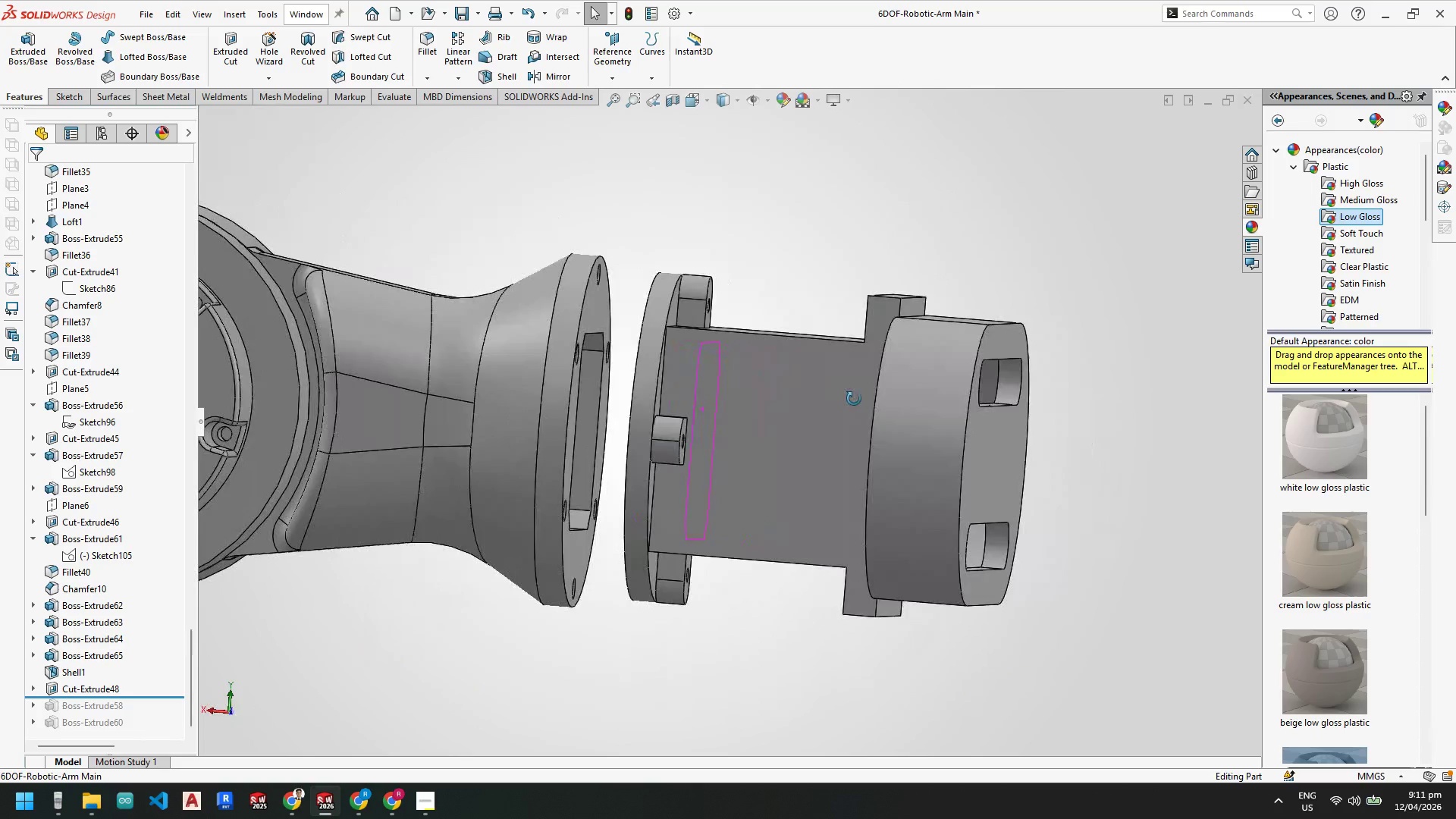 
wait(11.68)
 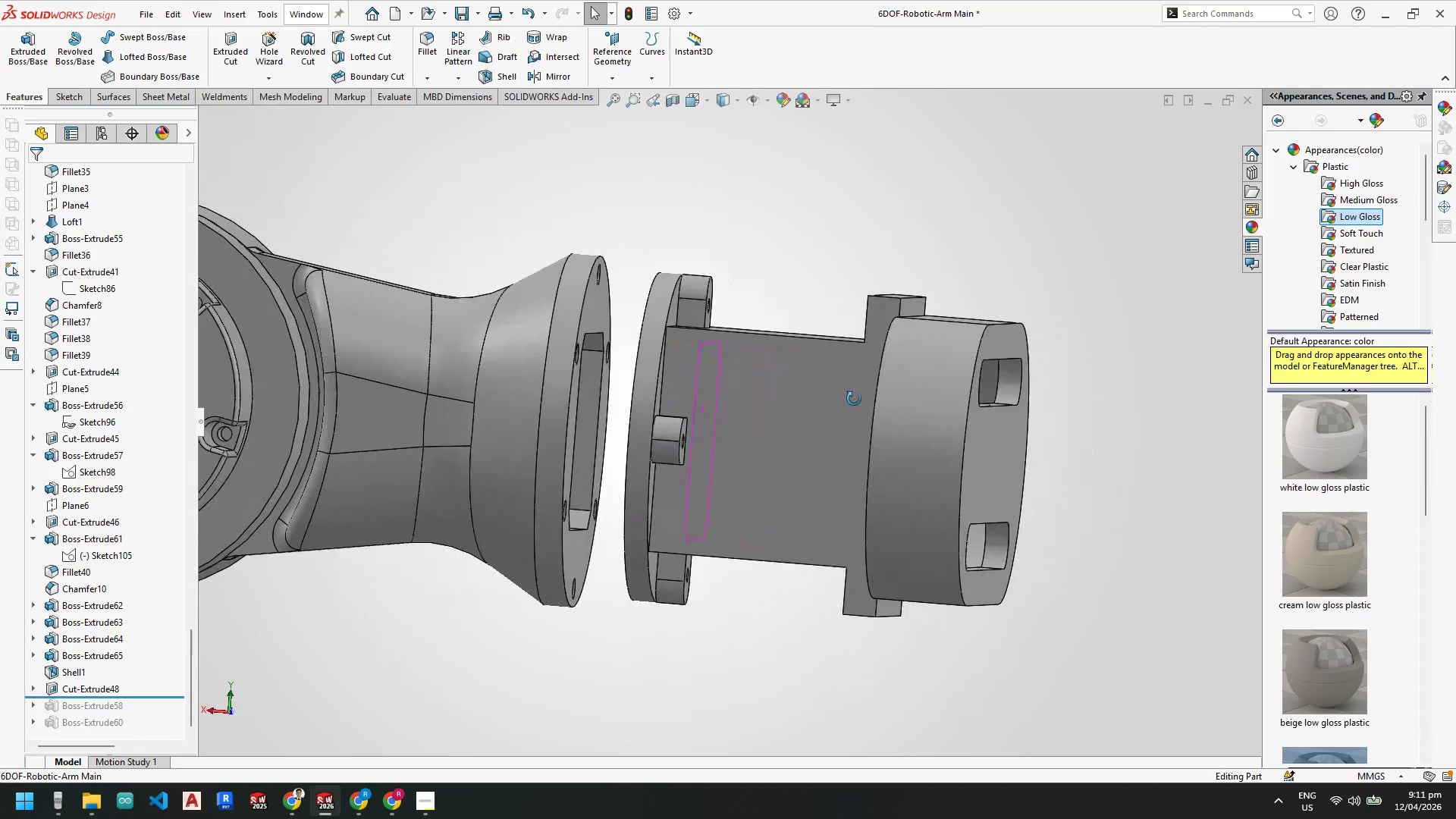 
scroll: coordinate [719, 489], scroll_direction: up, amount: 4.0
 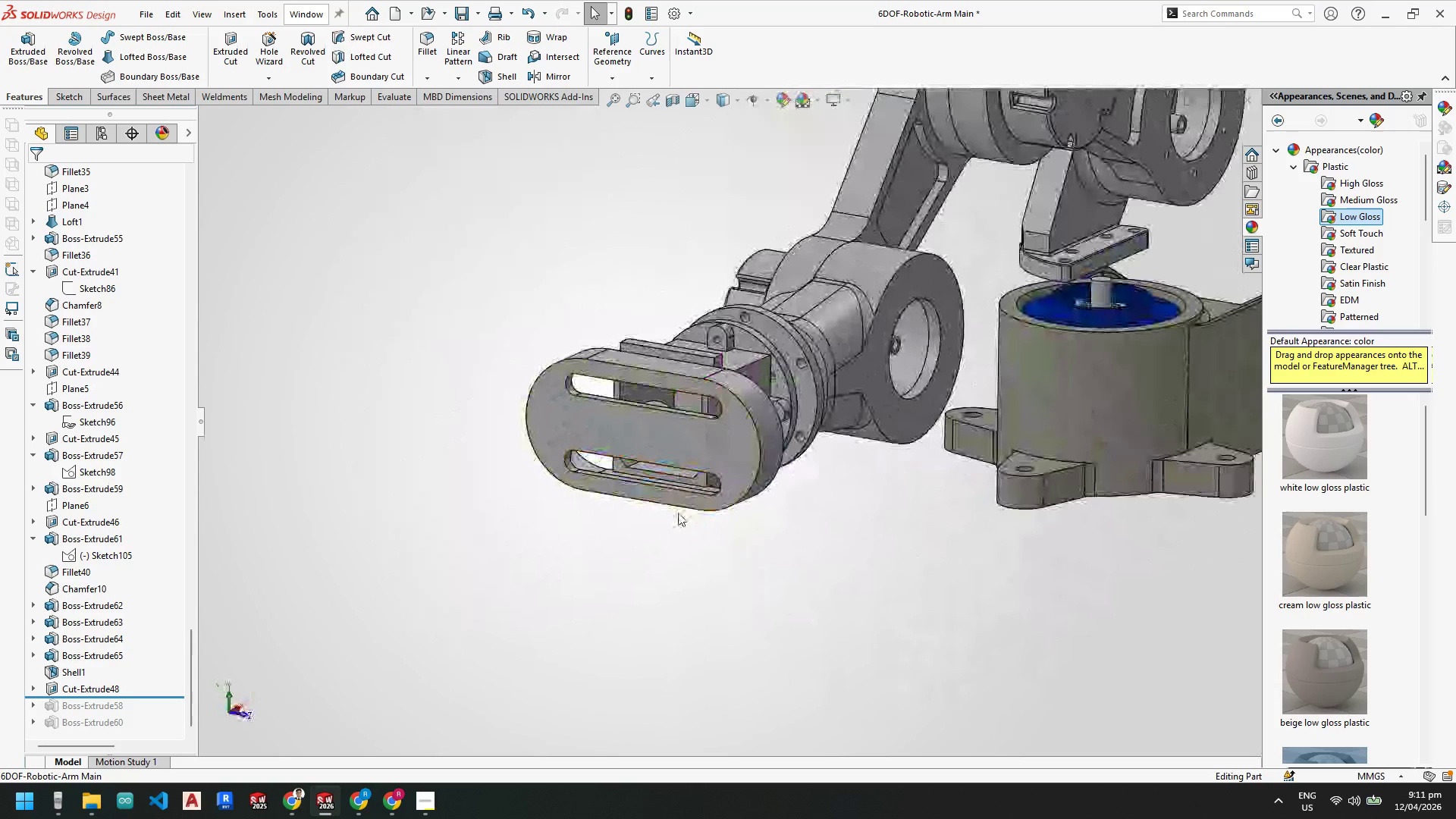 
scroll: coordinate [782, 457], scroll_direction: down, amount: 2.0
 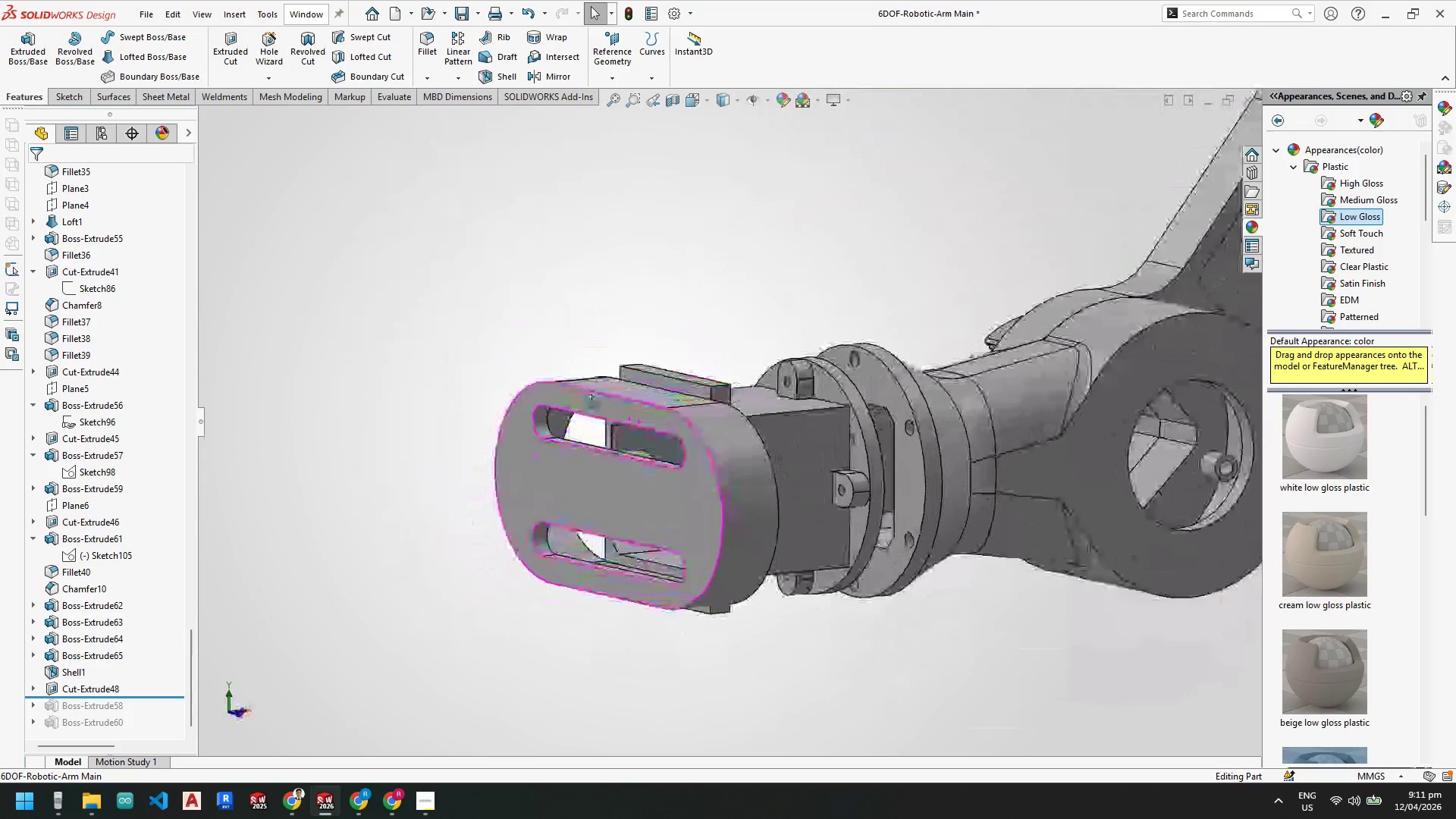 
scroll: coordinate [896, 403], scroll_direction: up, amount: 5.0
 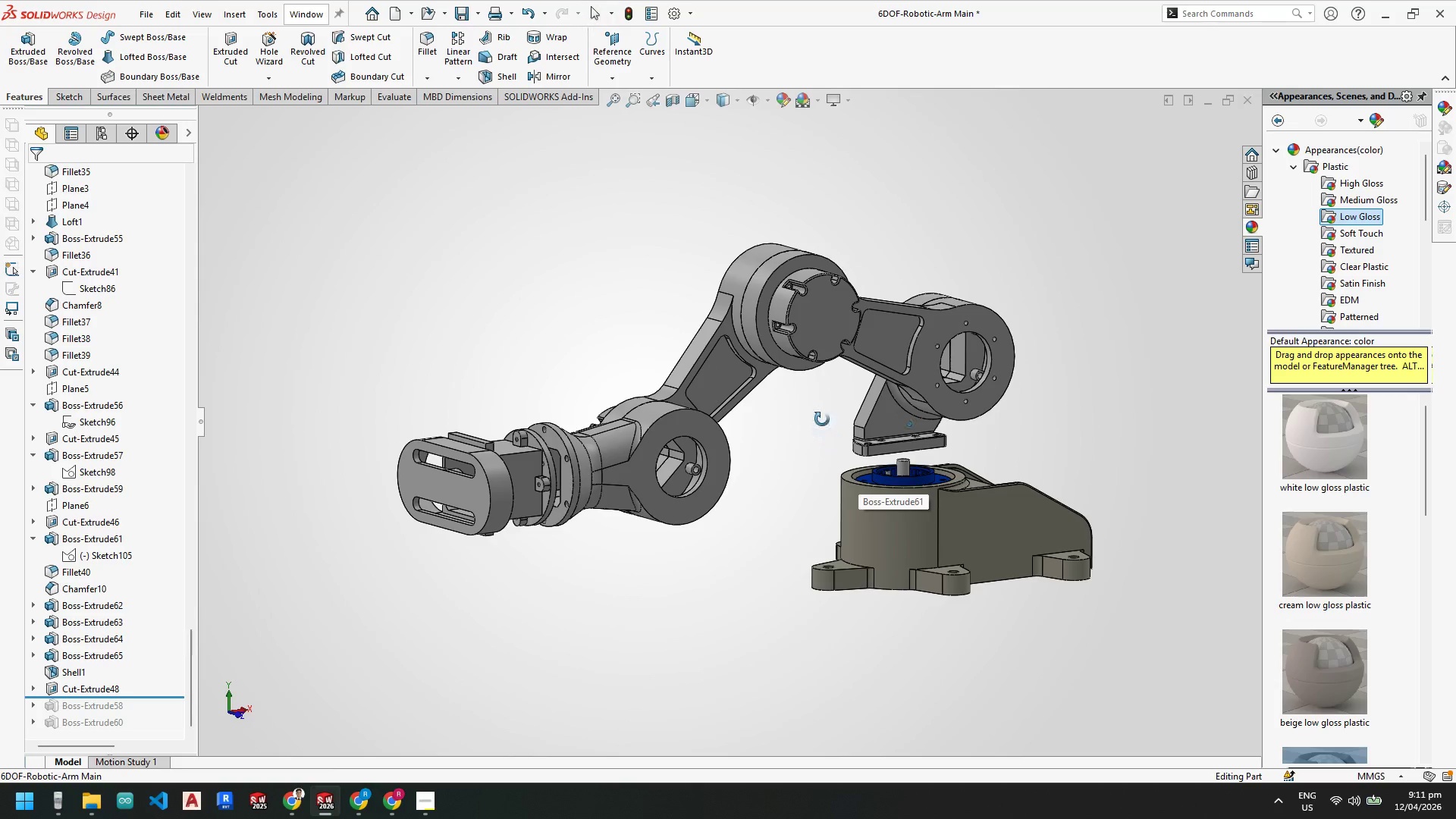 
scroll: coordinate [832, 418], scroll_direction: down, amount: 1.0
 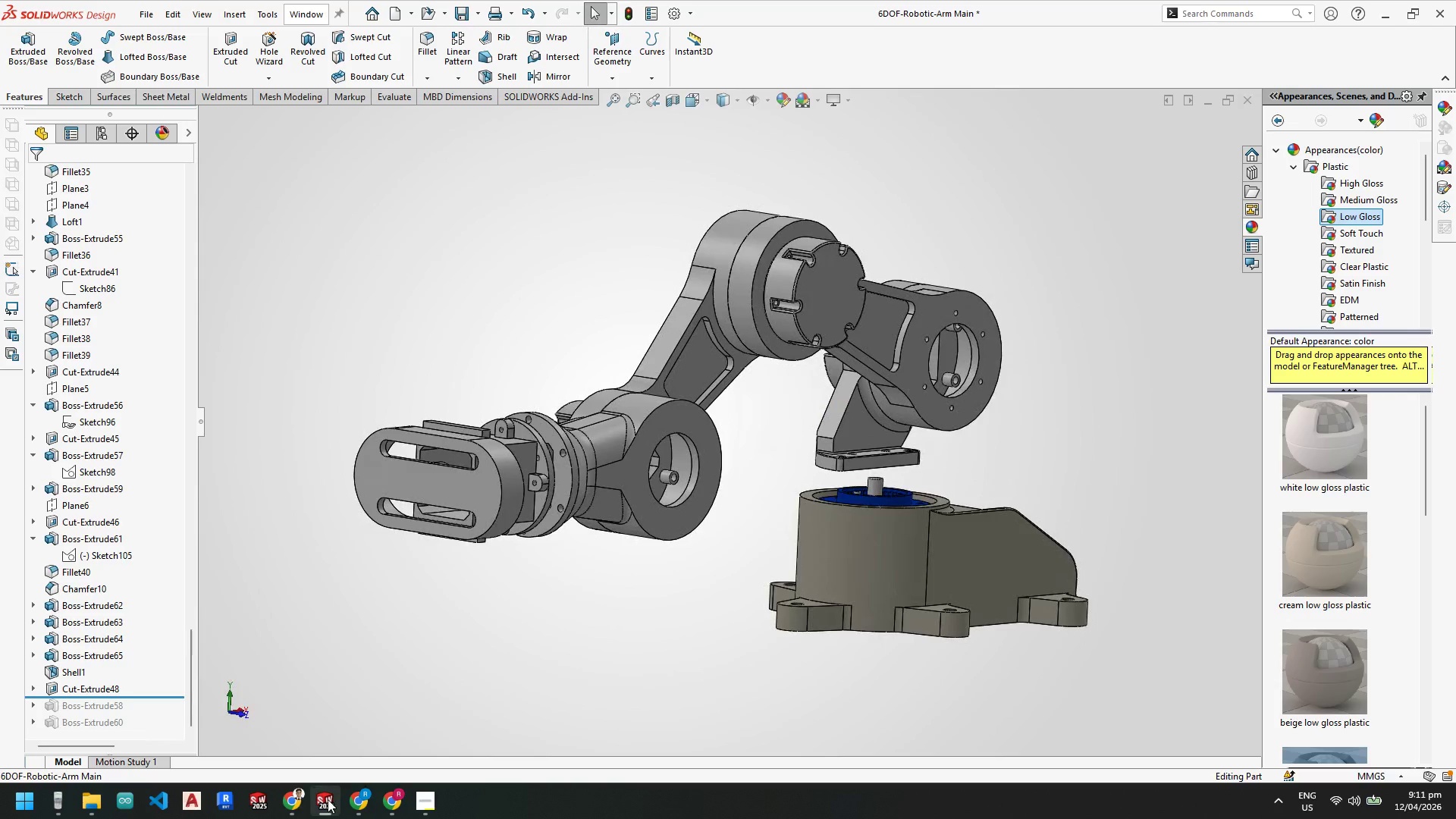 
left_click([419, 728])
 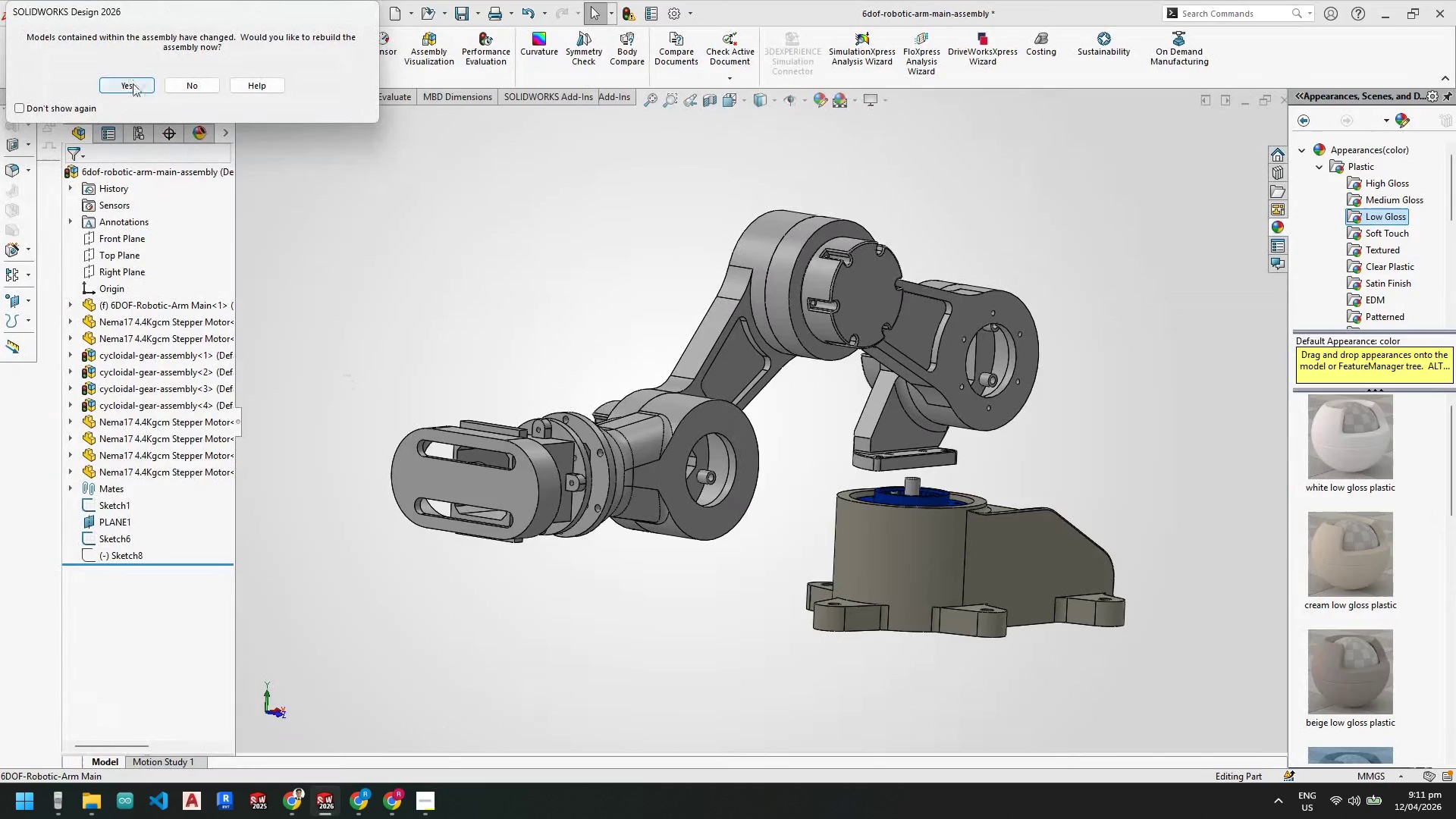 
left_click([133, 83])
 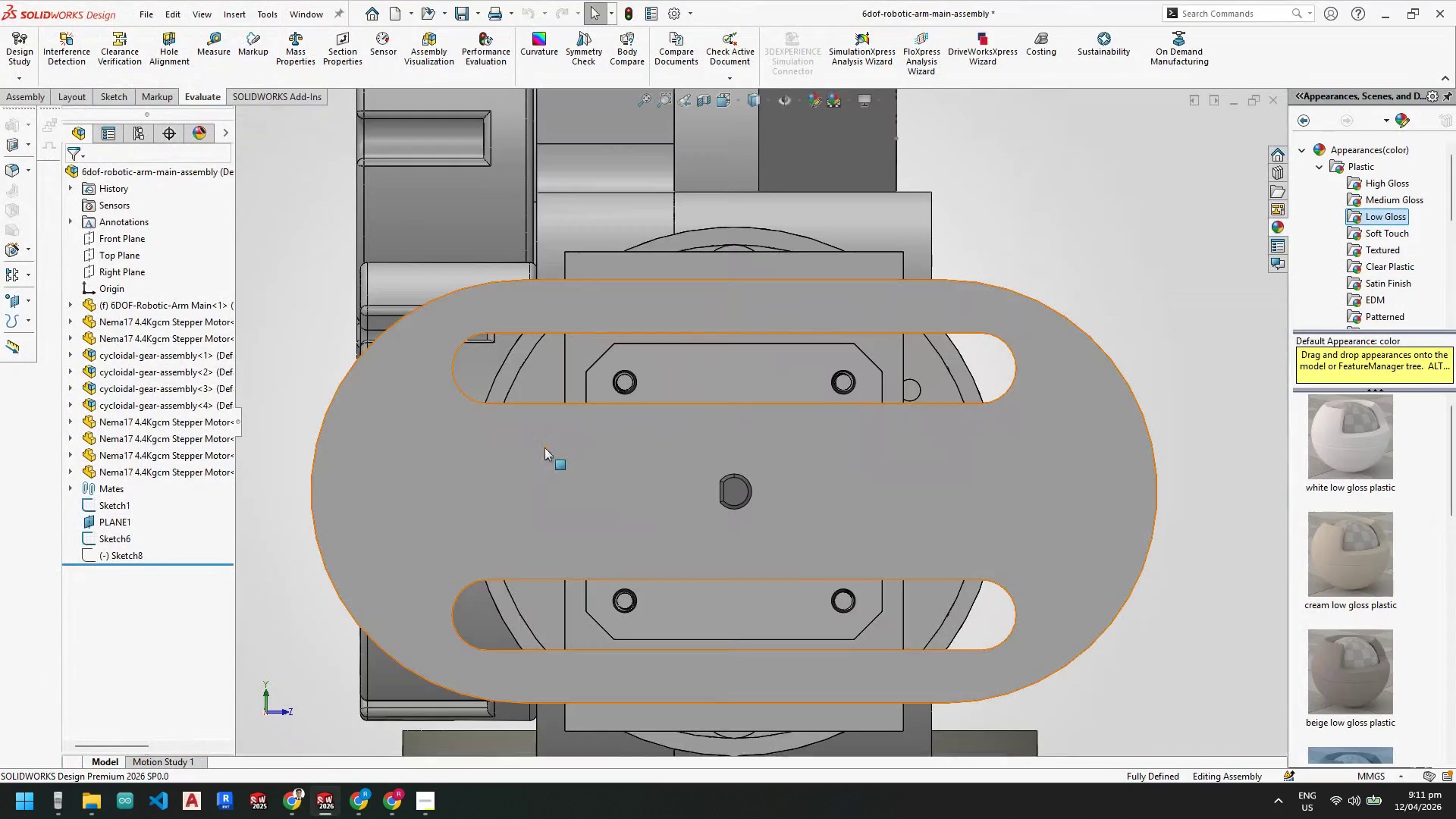 
scroll: coordinate [772, 457], scroll_direction: up, amount: 1.0
 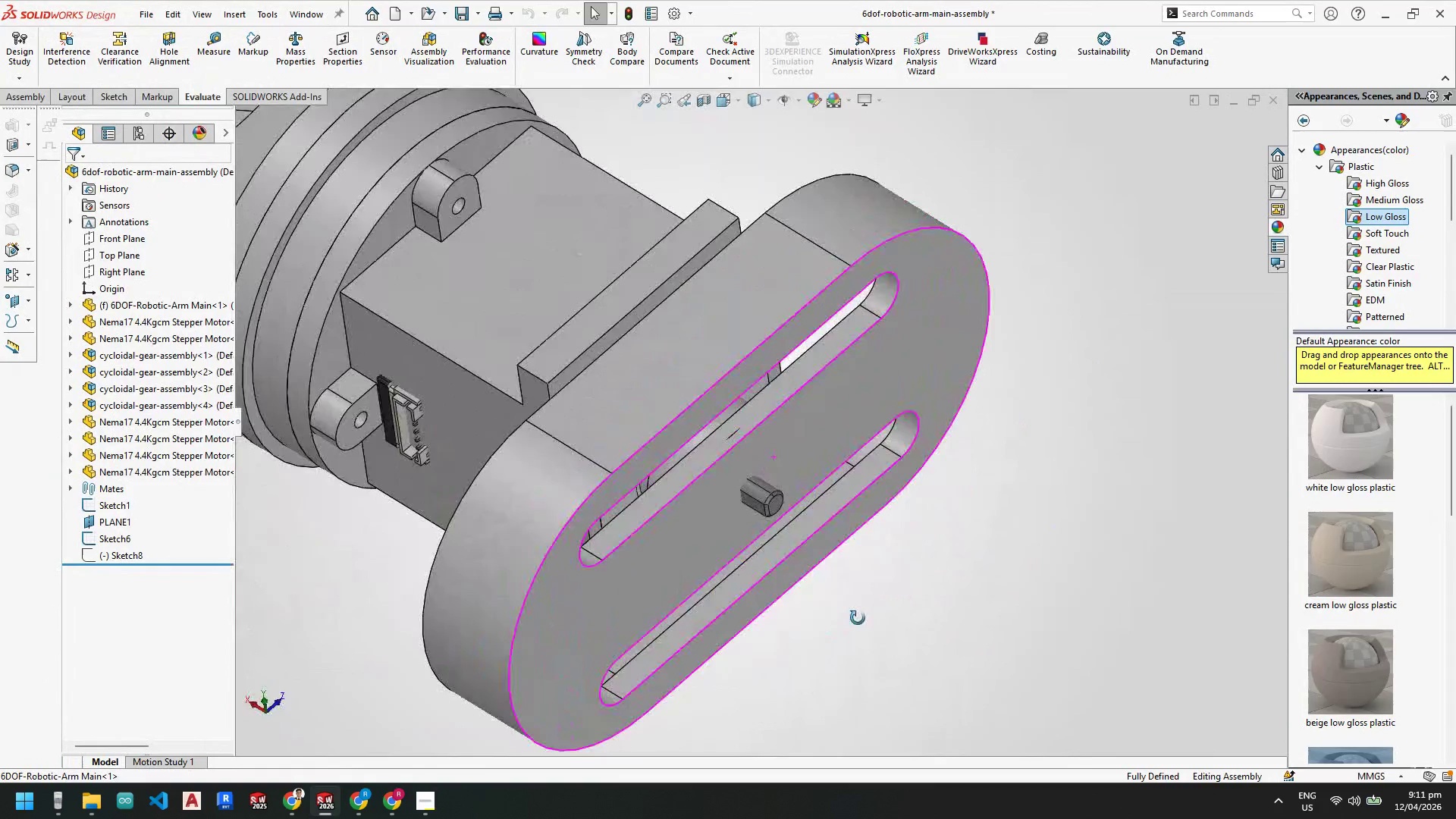 
scroll: coordinate [859, 653], scroll_direction: down, amount: 1.0
 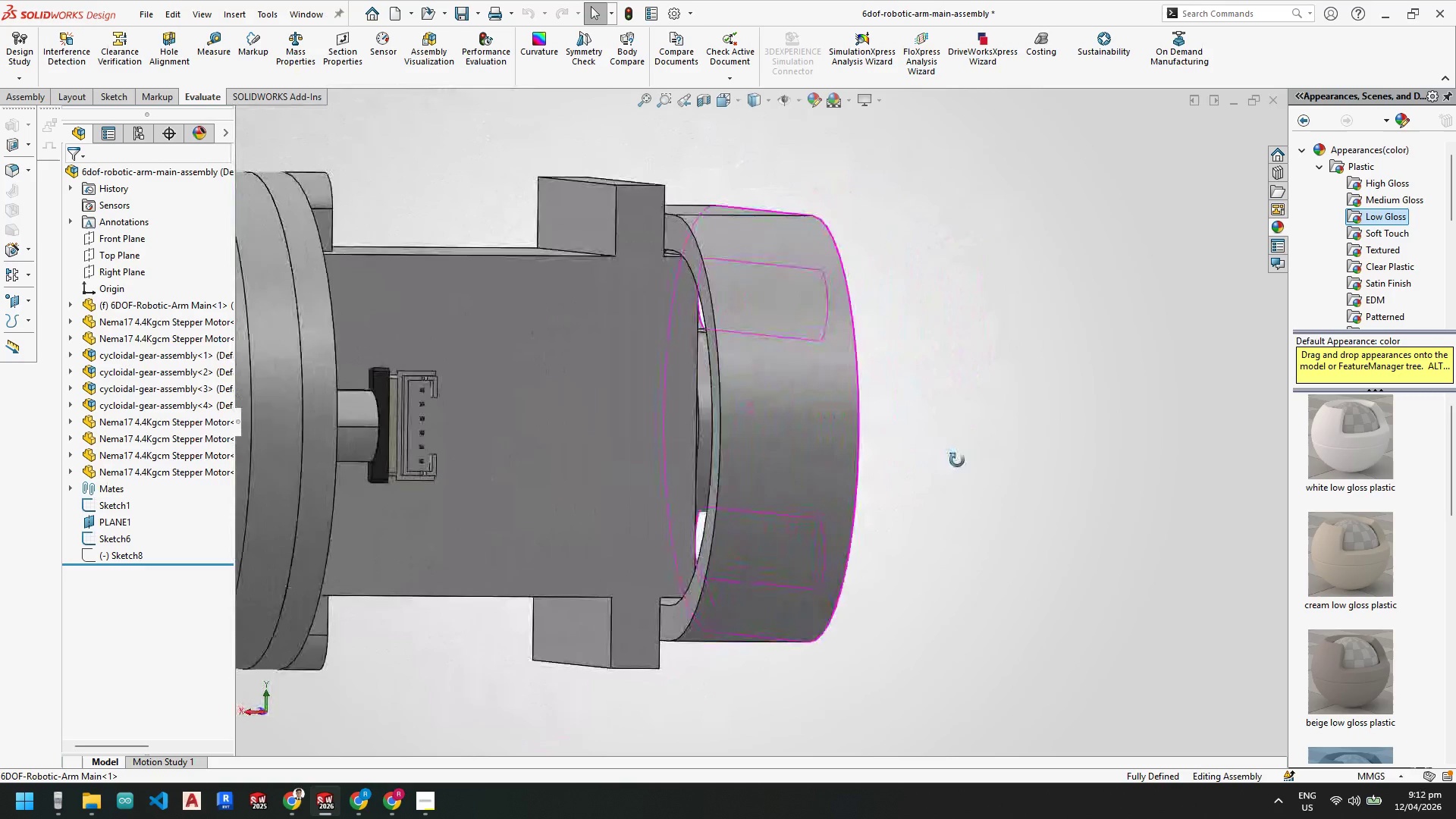 
scroll: coordinate [758, 492], scroll_direction: up, amount: 4.0
 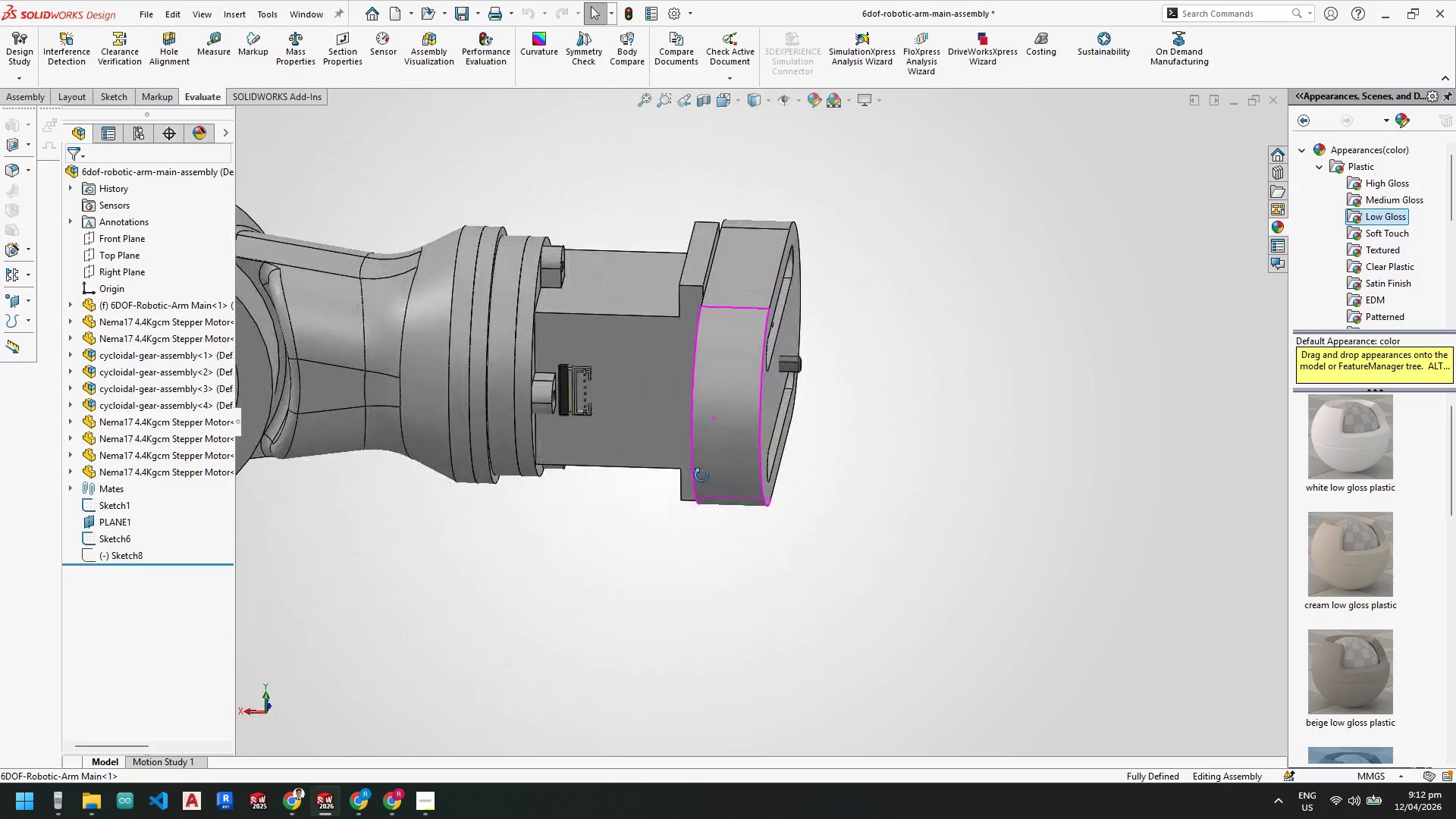 
scroll: coordinate [663, 404], scroll_direction: none, amount: 0.0
 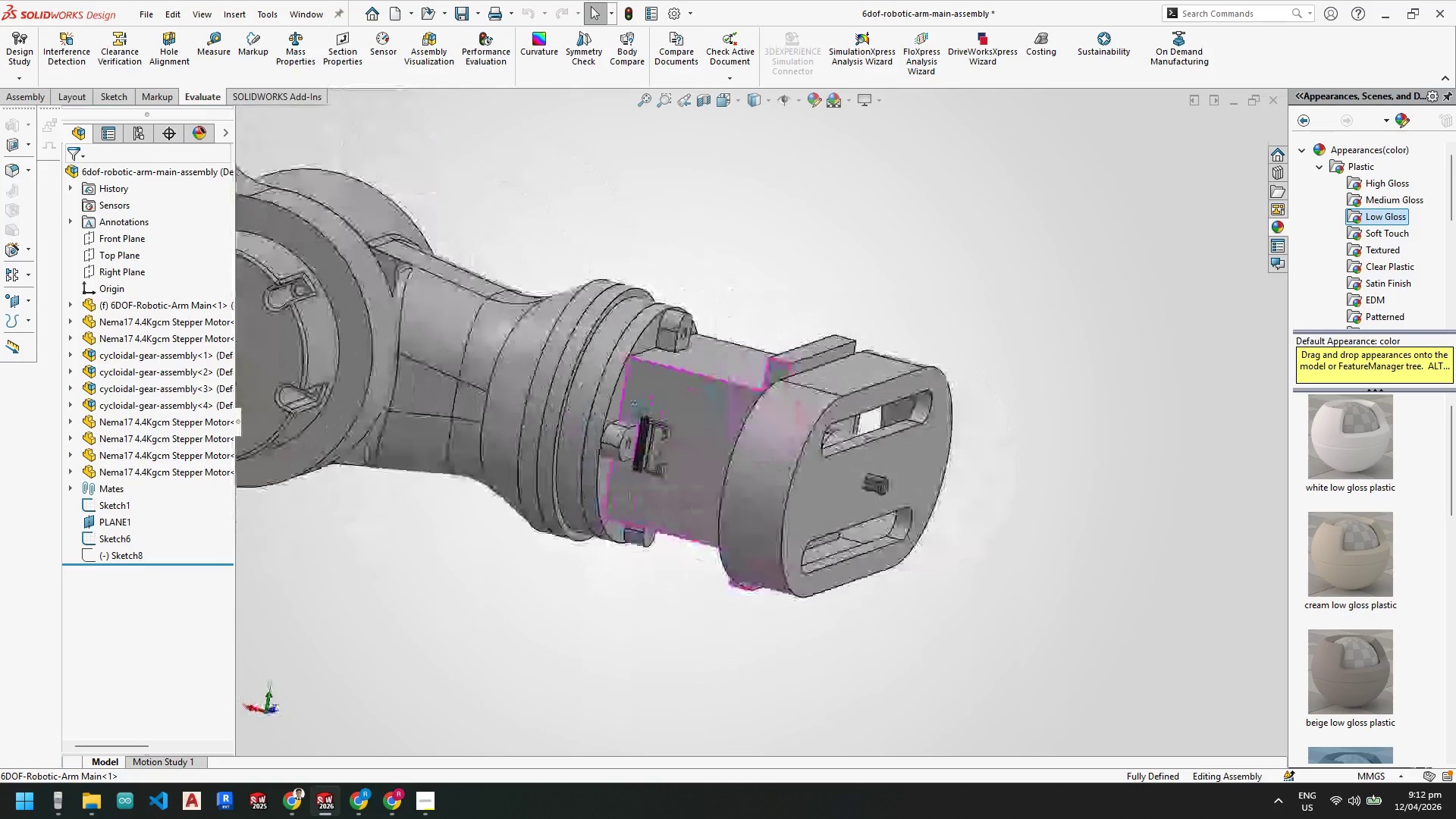 
wait(5.08)
 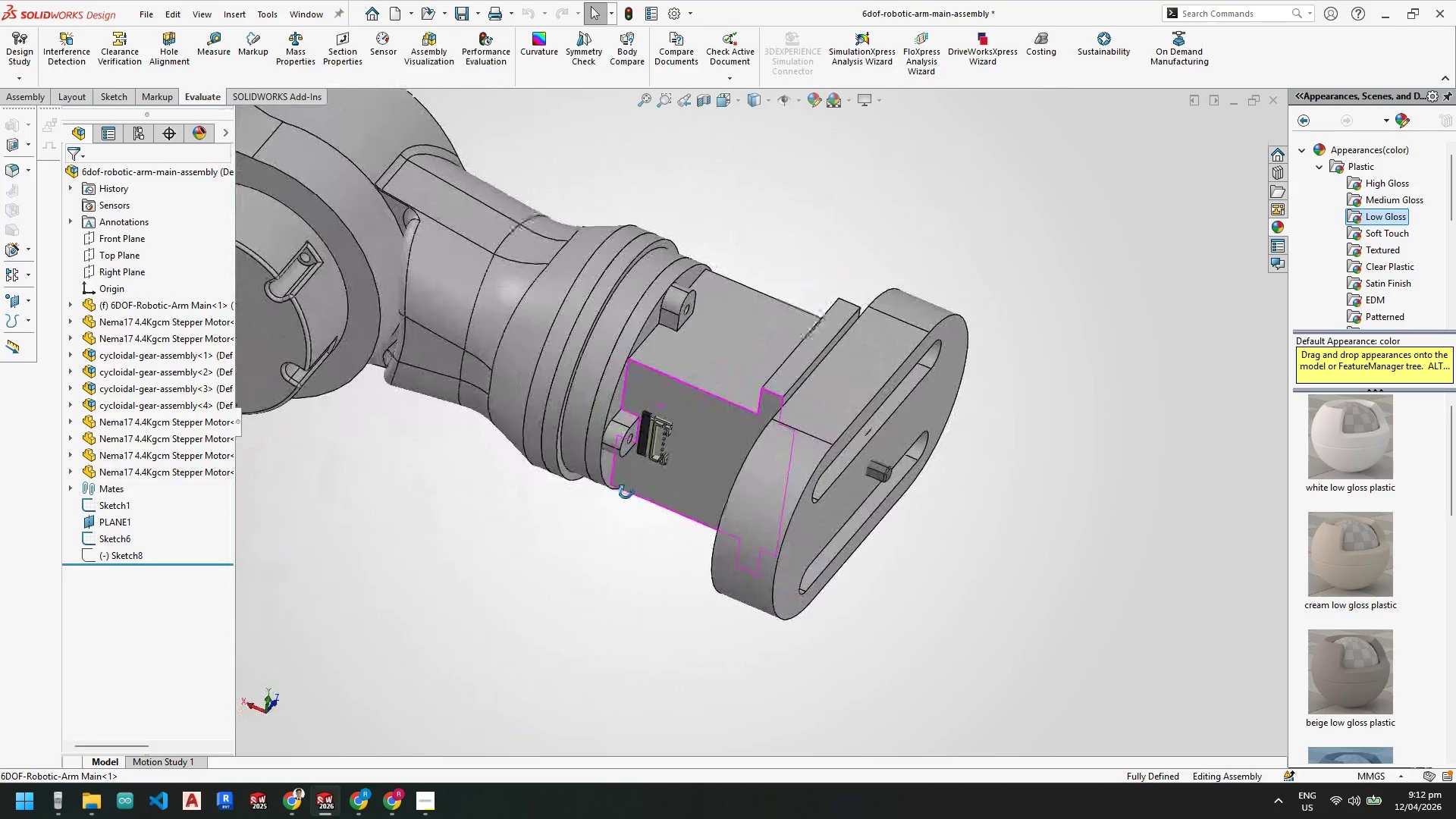 
scroll: coordinate [843, 428], scroll_direction: none, amount: 0.0
 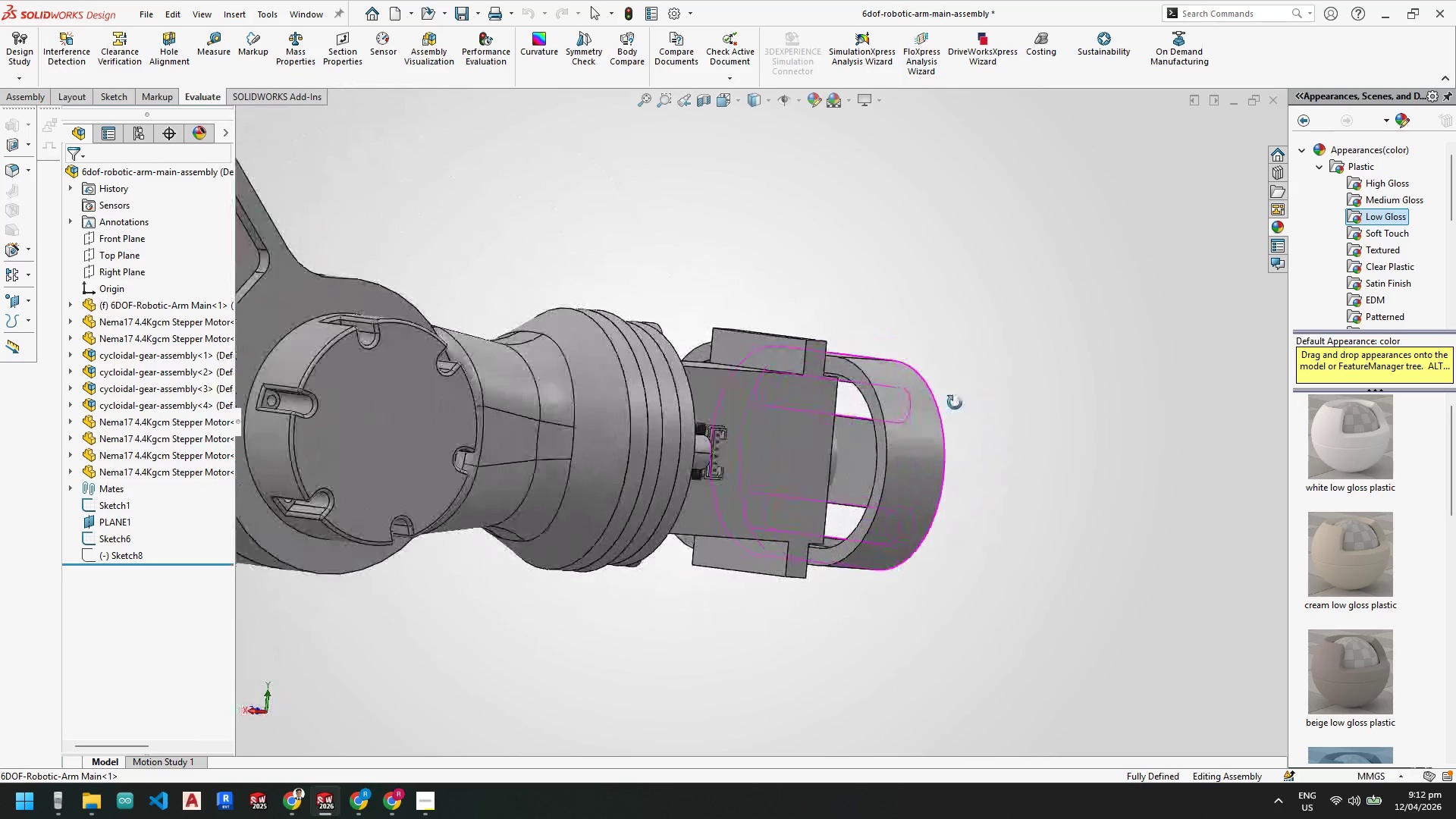 
wait(6.84)
 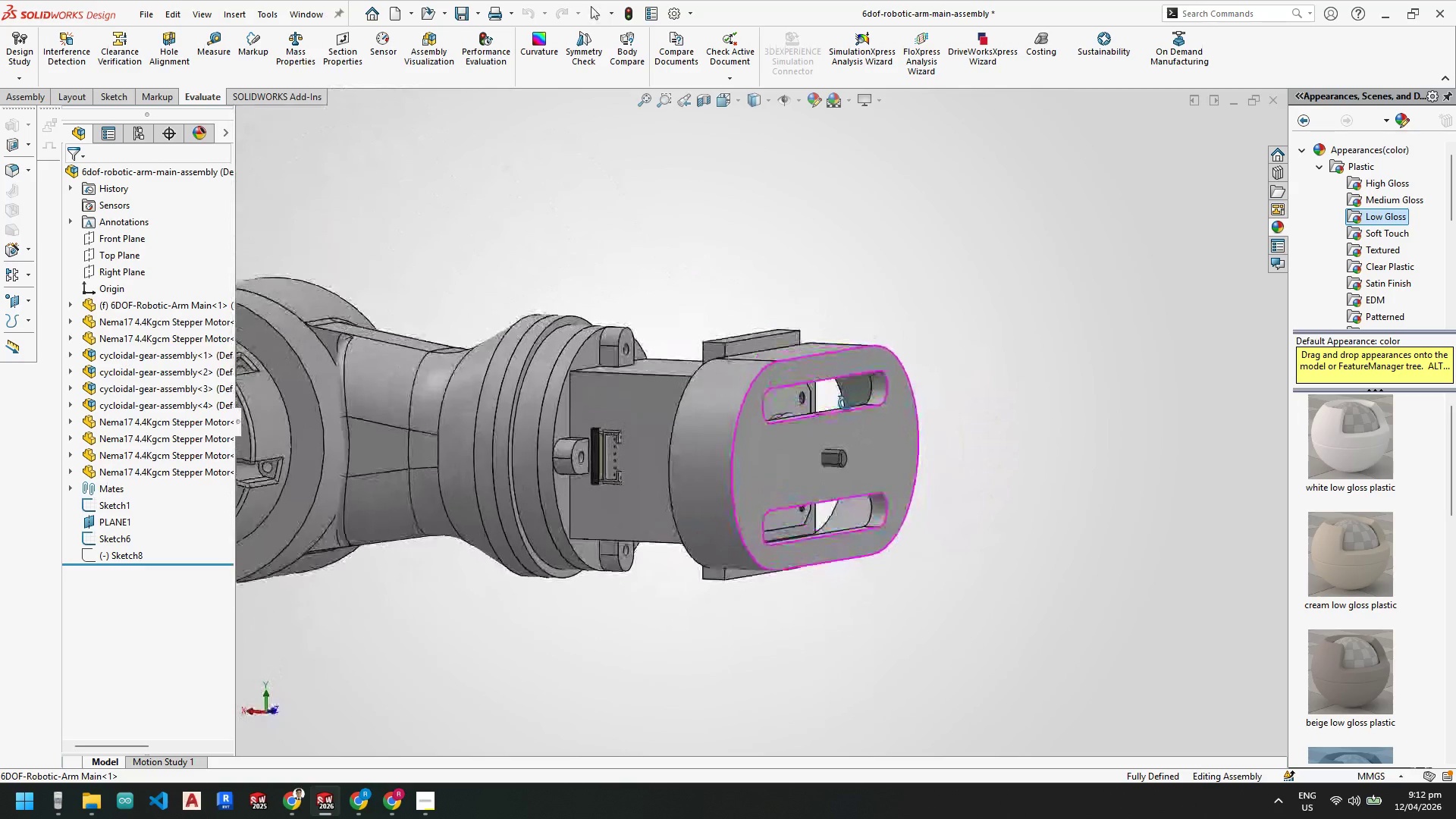 
left_click([869, 472])
 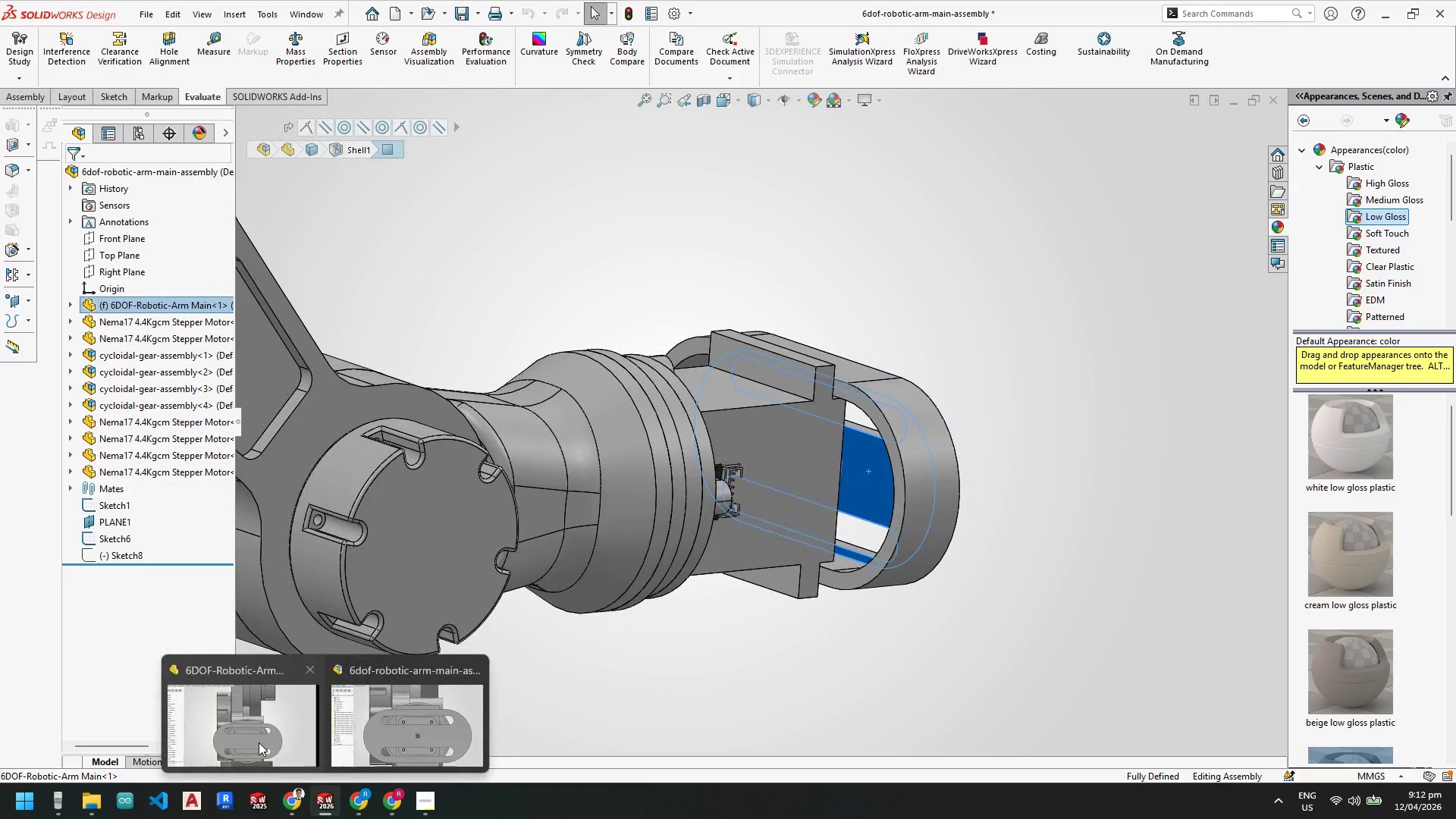 
left_click([257, 736])
 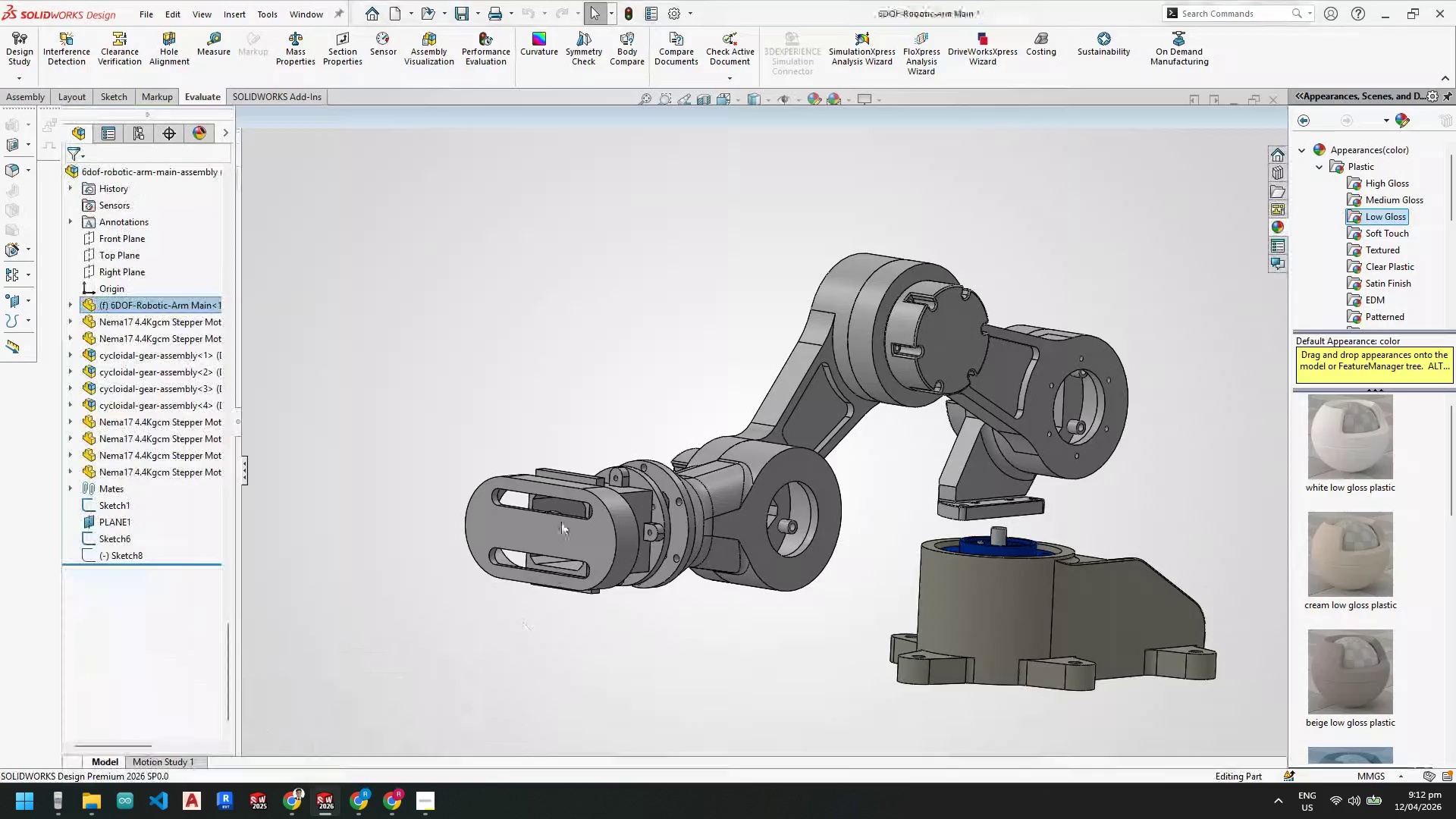 
scroll: coordinate [563, 516], scroll_direction: down, amount: 4.0
 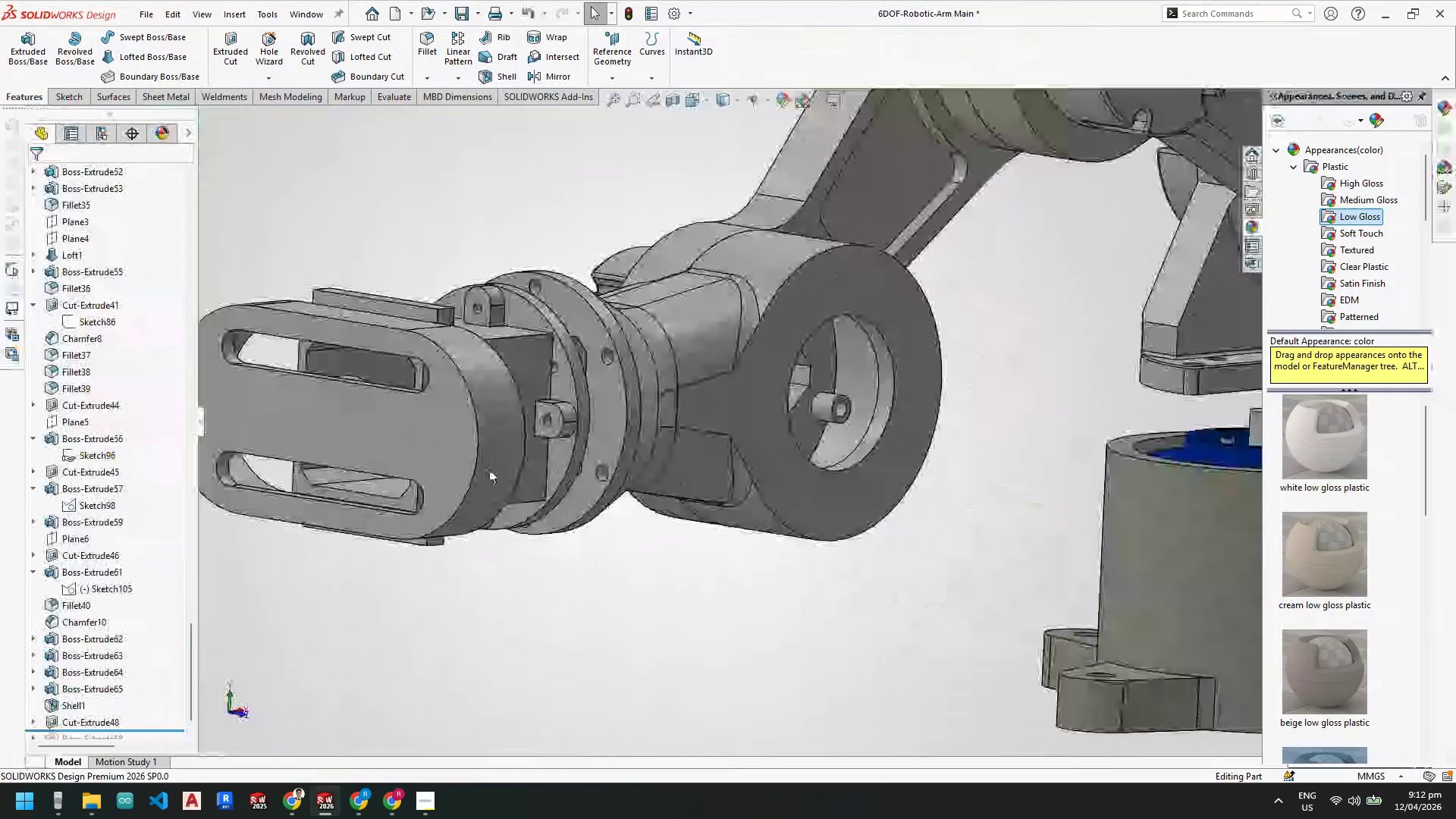 
scroll: coordinate [508, 407], scroll_direction: up, amount: 1.0
 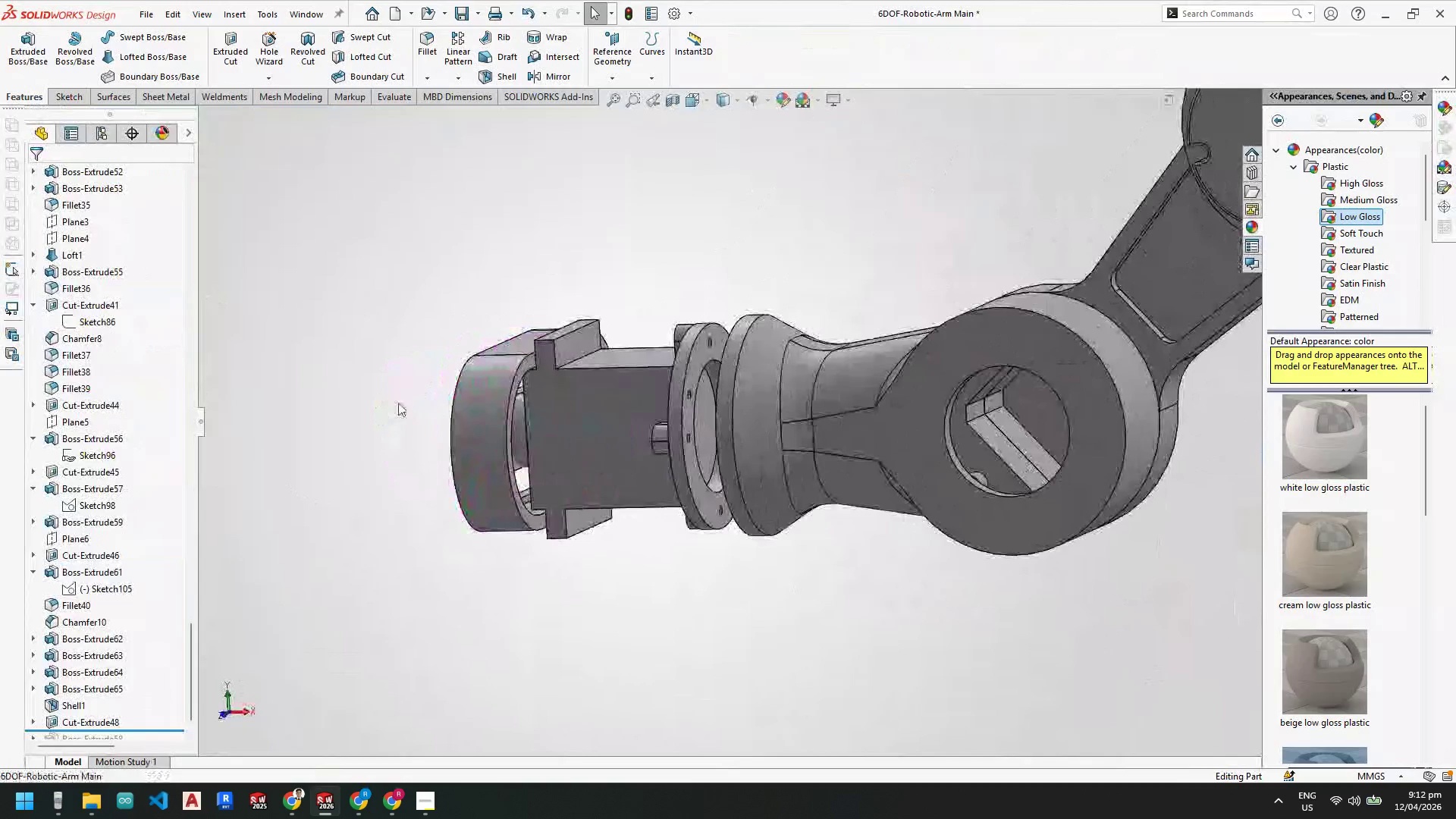 
scroll: coordinate [522, 394], scroll_direction: down, amount: 4.0
 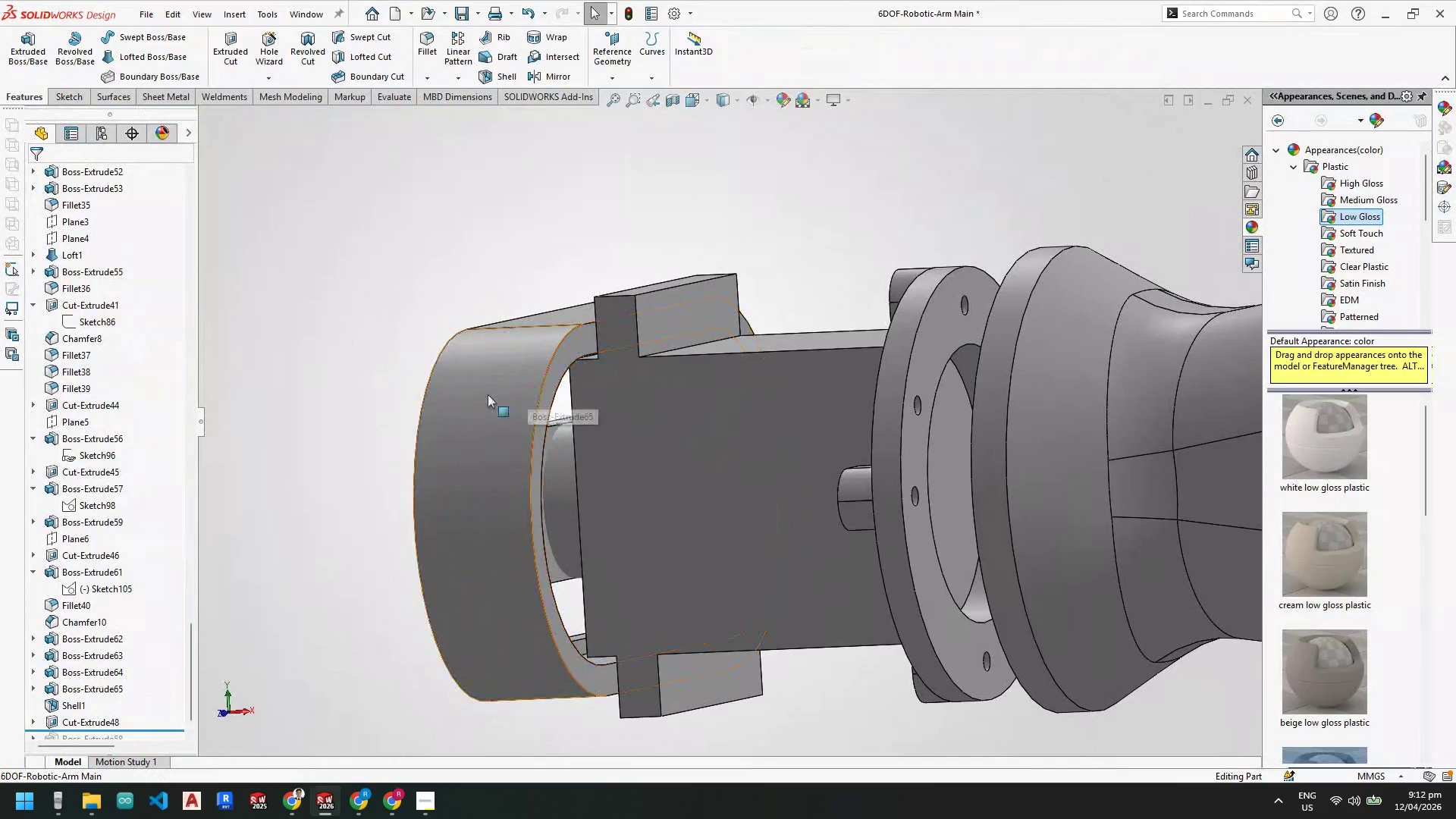 
left_click([83, 686])
 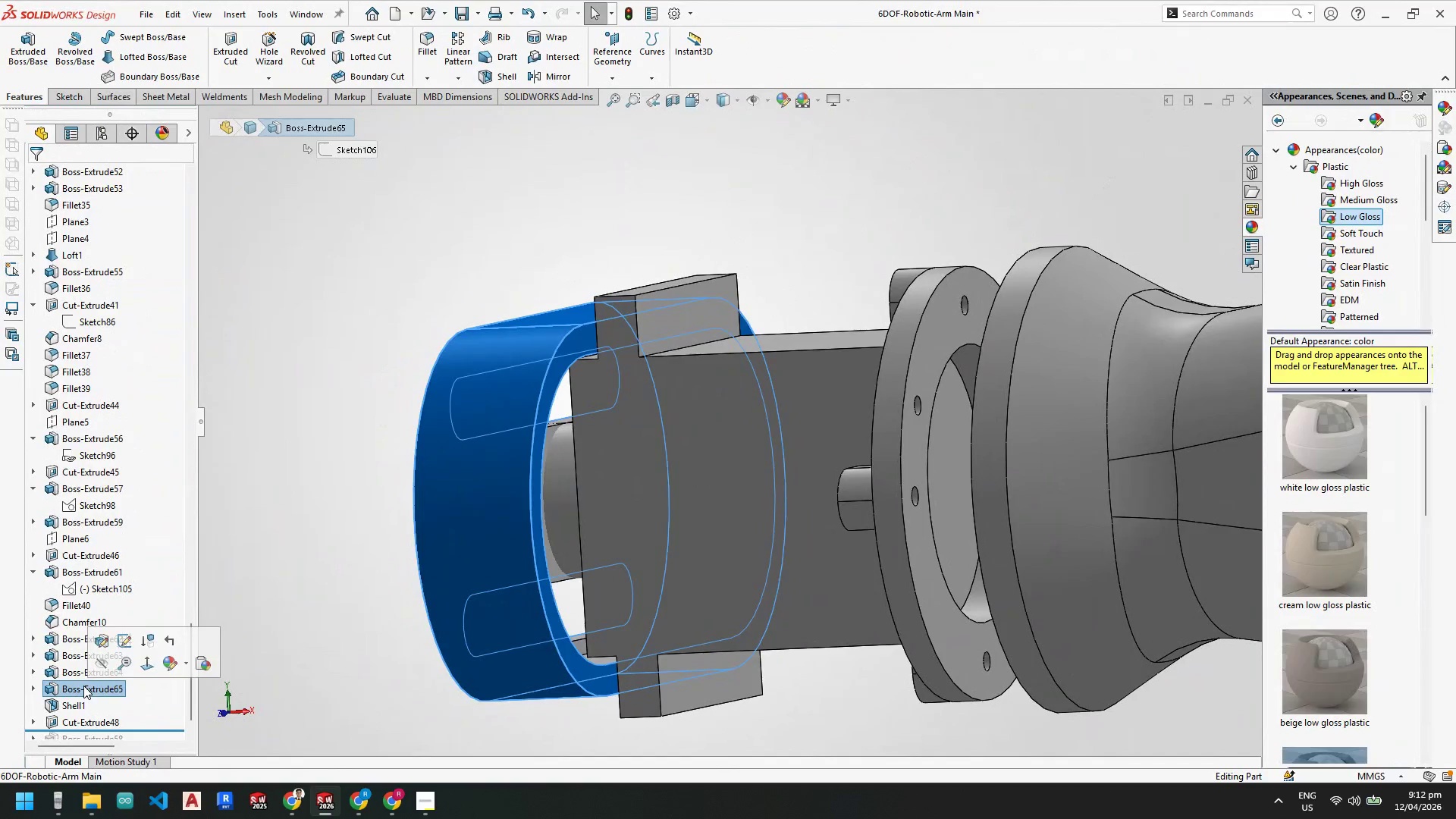 
right_click([83, 686])
 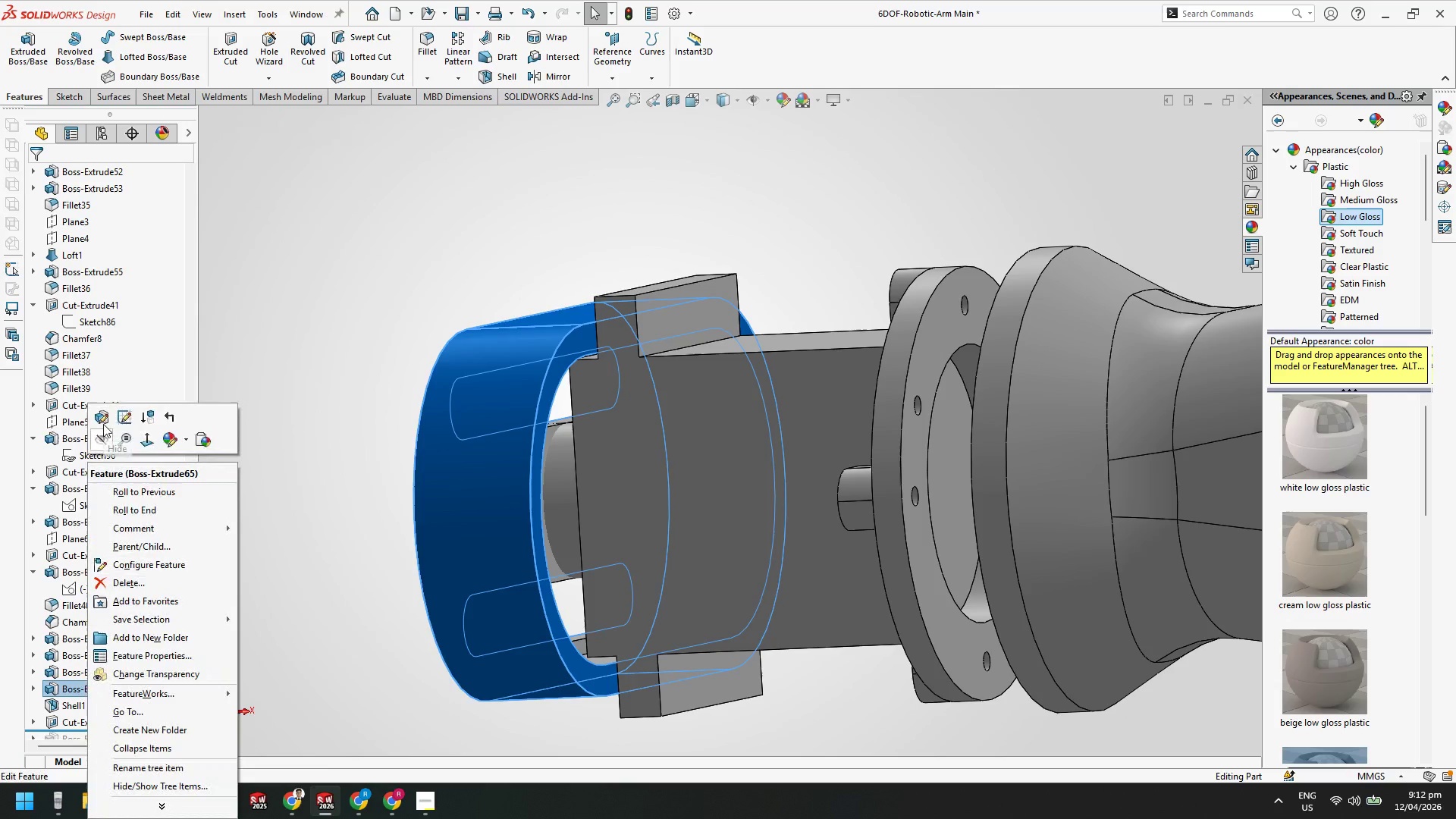 
left_click([103, 420])
 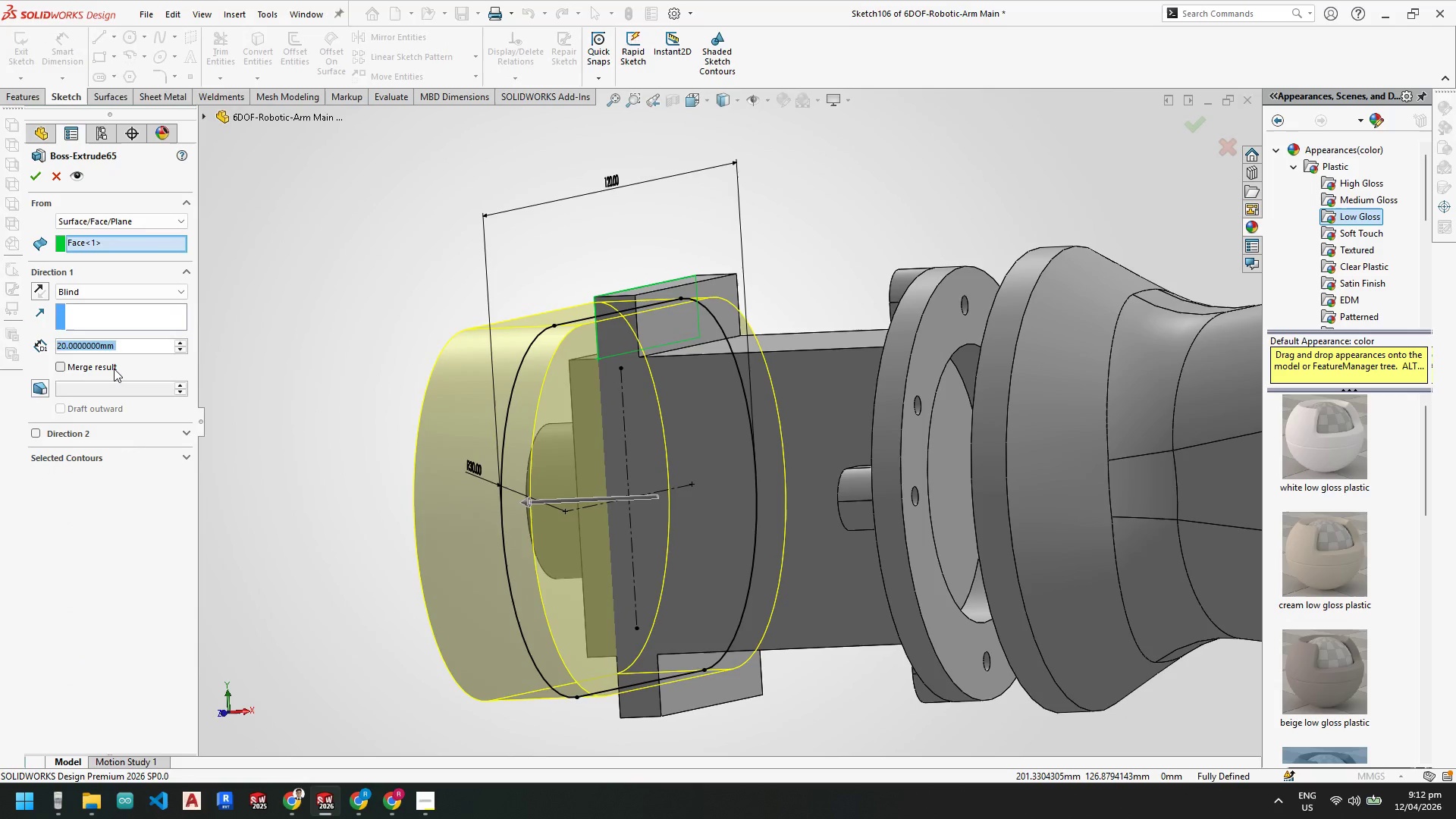 
key(Numpad3)
 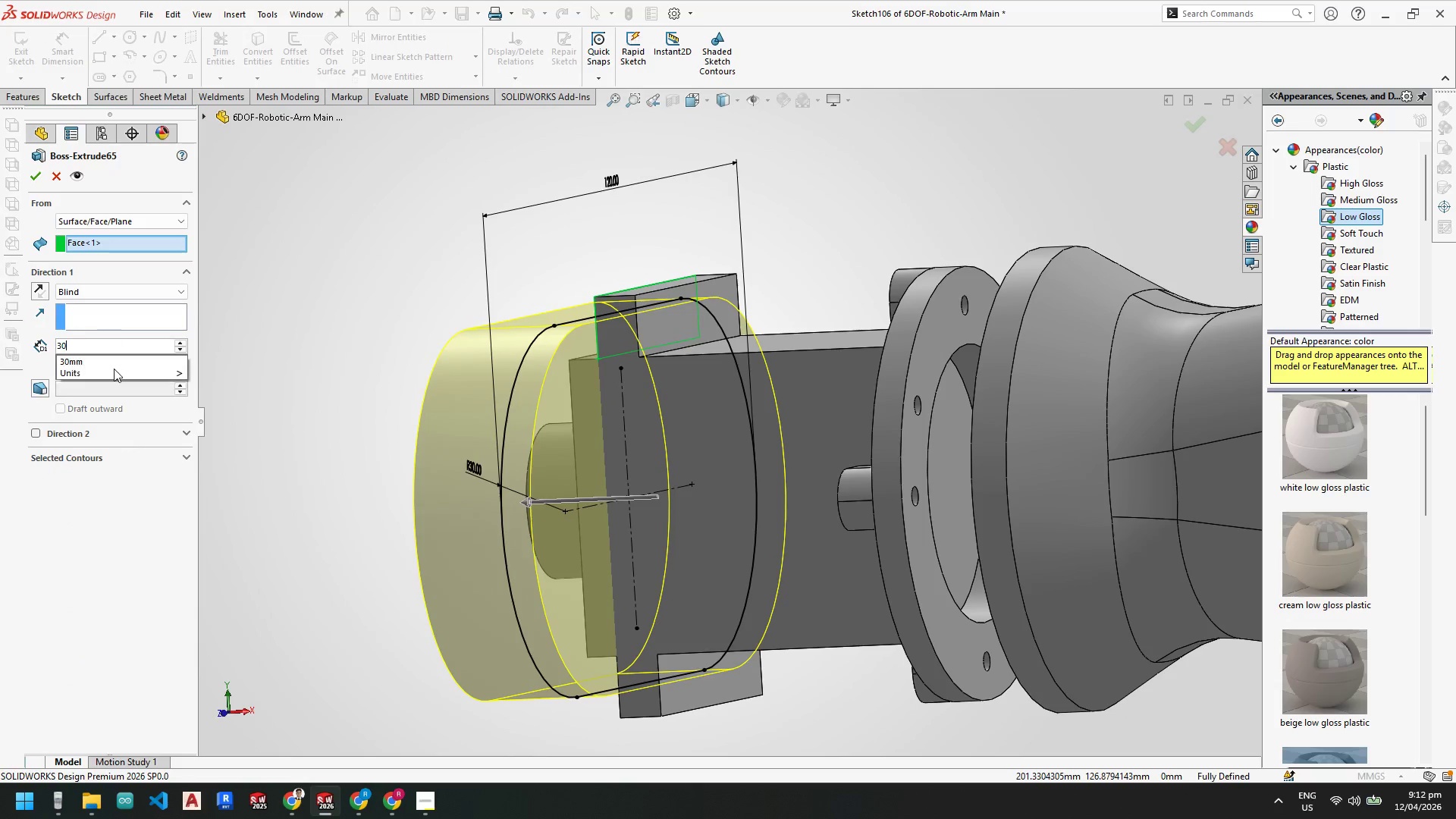 
key(Numpad0)
 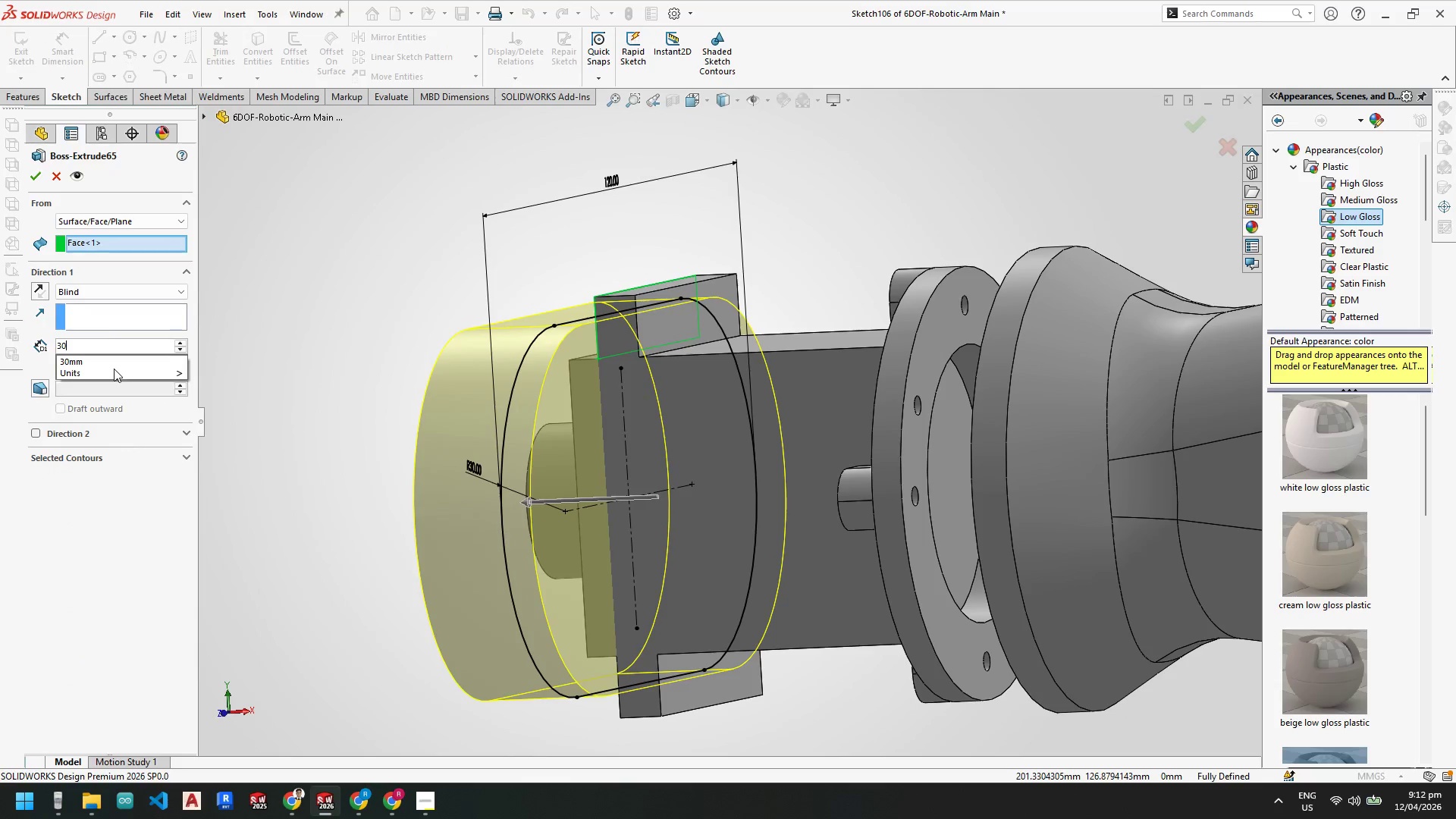 
key(NumpadEnter)
 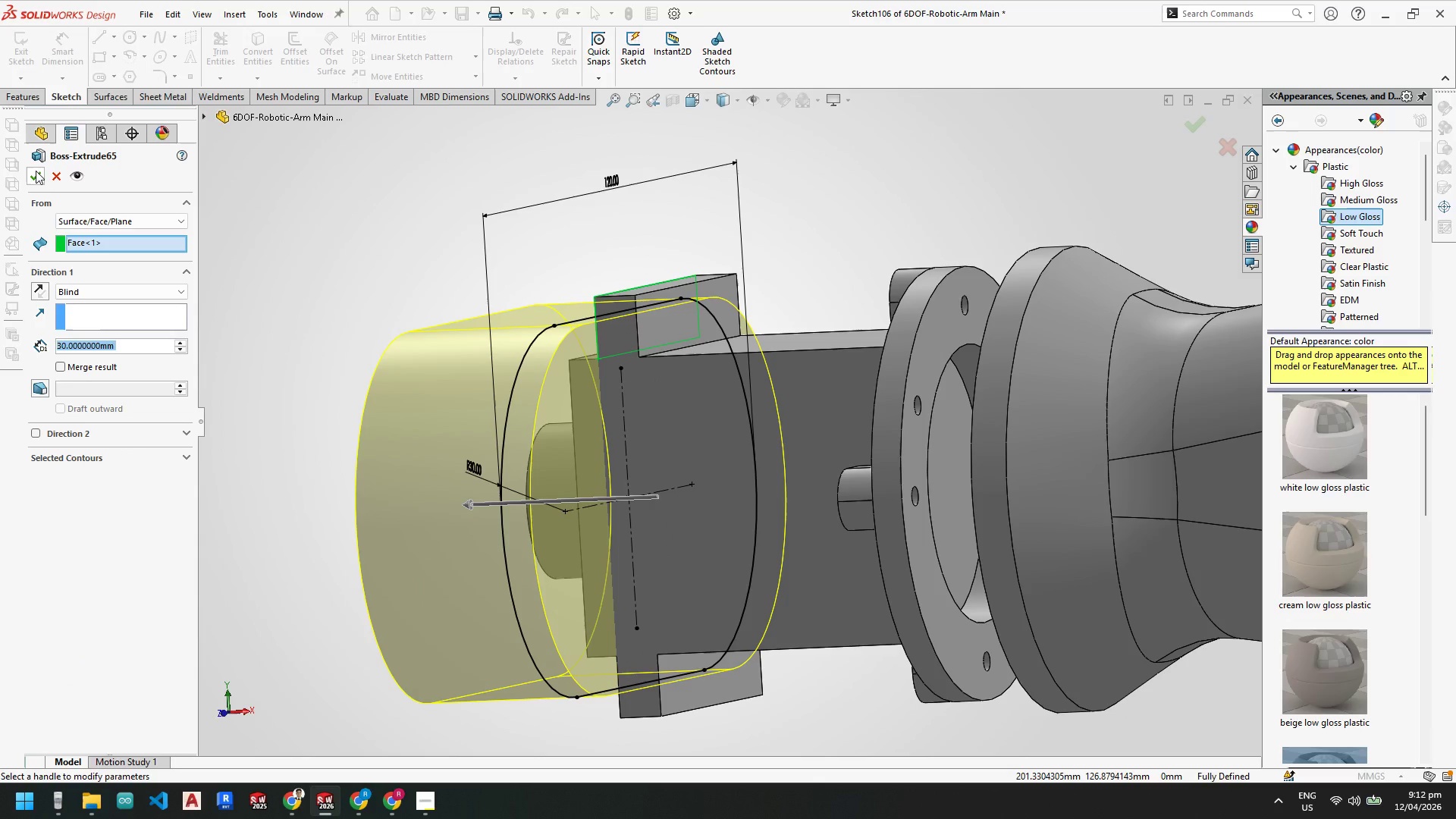 
left_click([35, 174])
 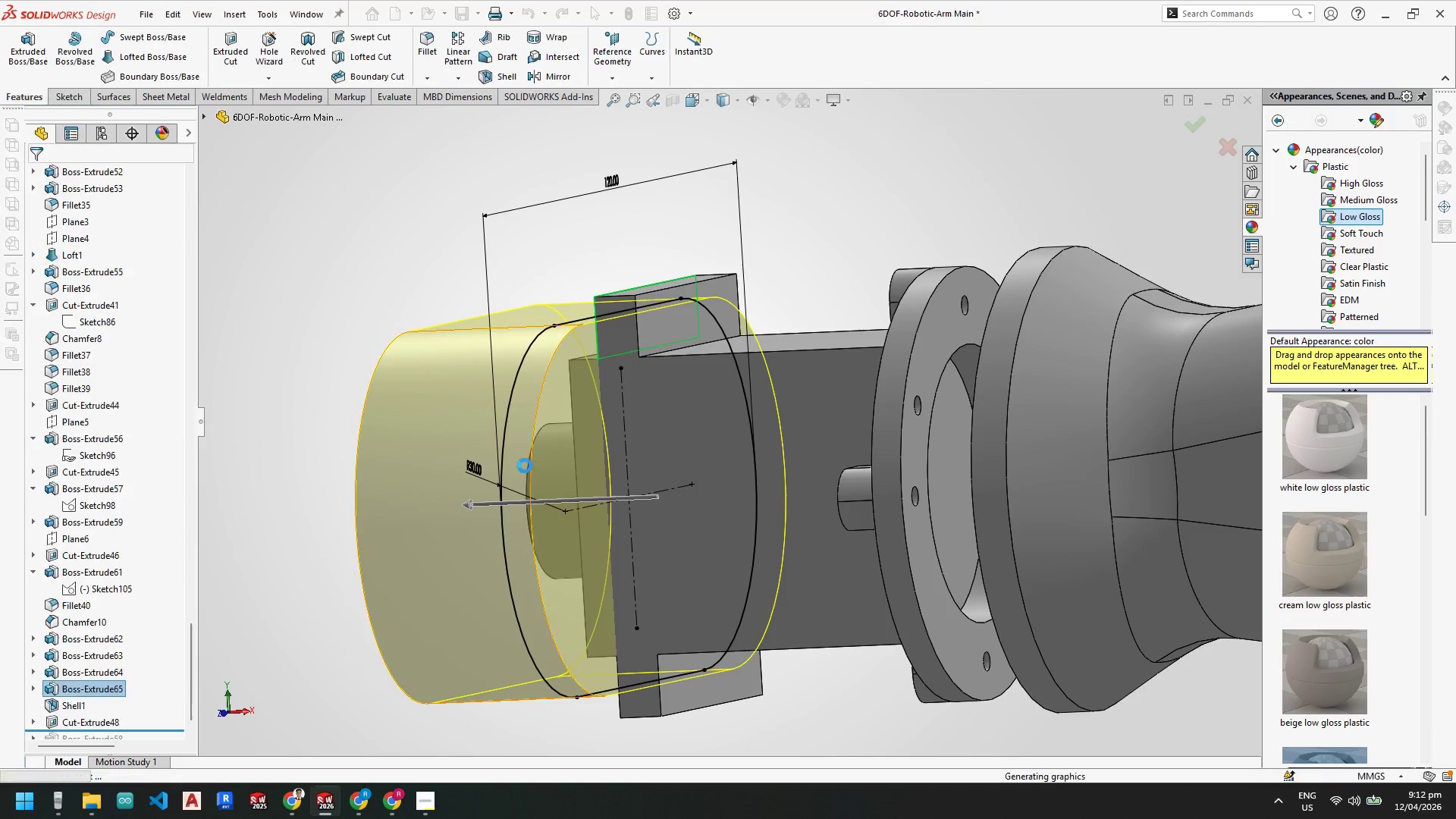 
scroll: coordinate [526, 466], scroll_direction: up, amount: 2.0
 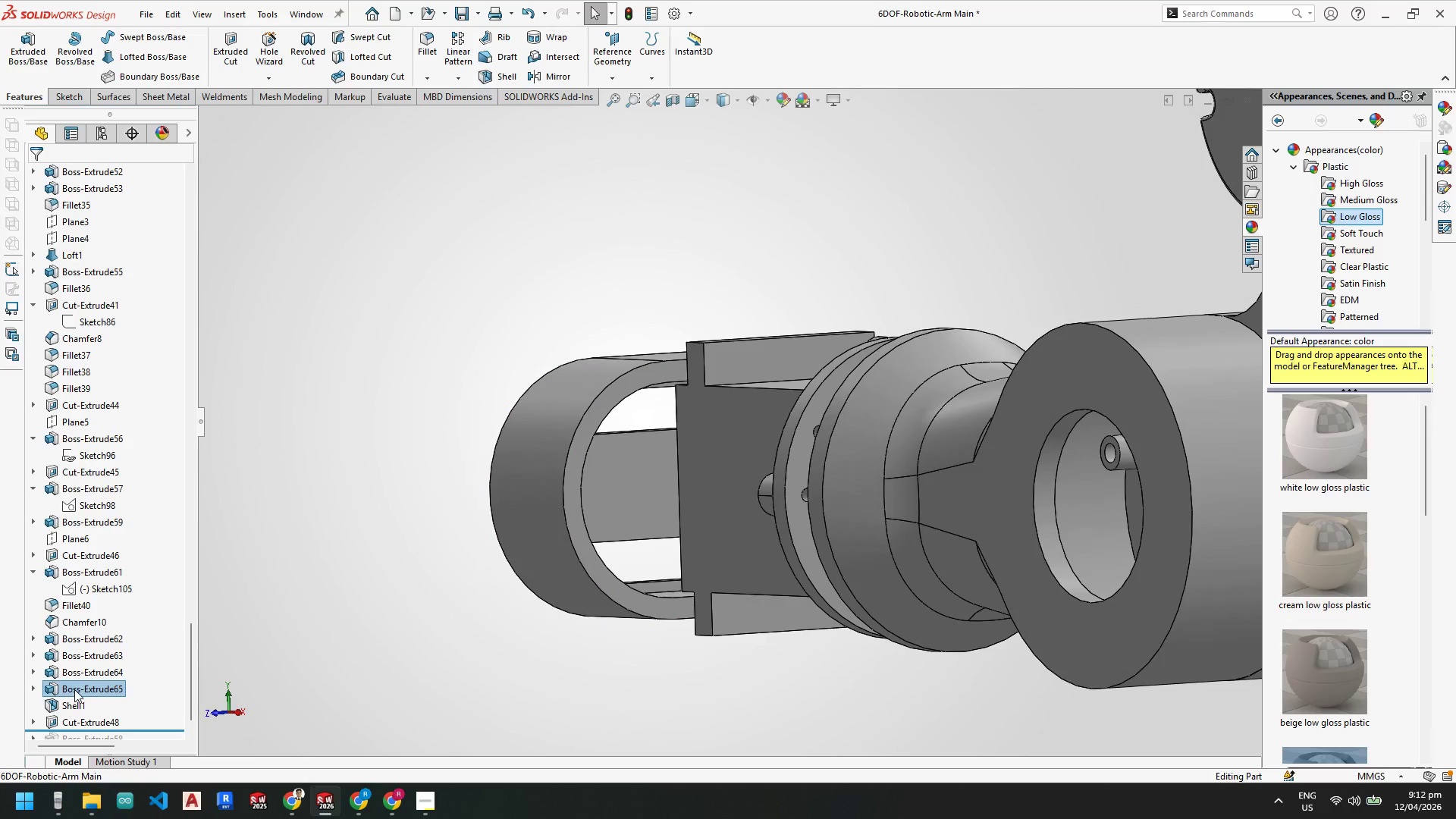 
right_click([73, 703])
 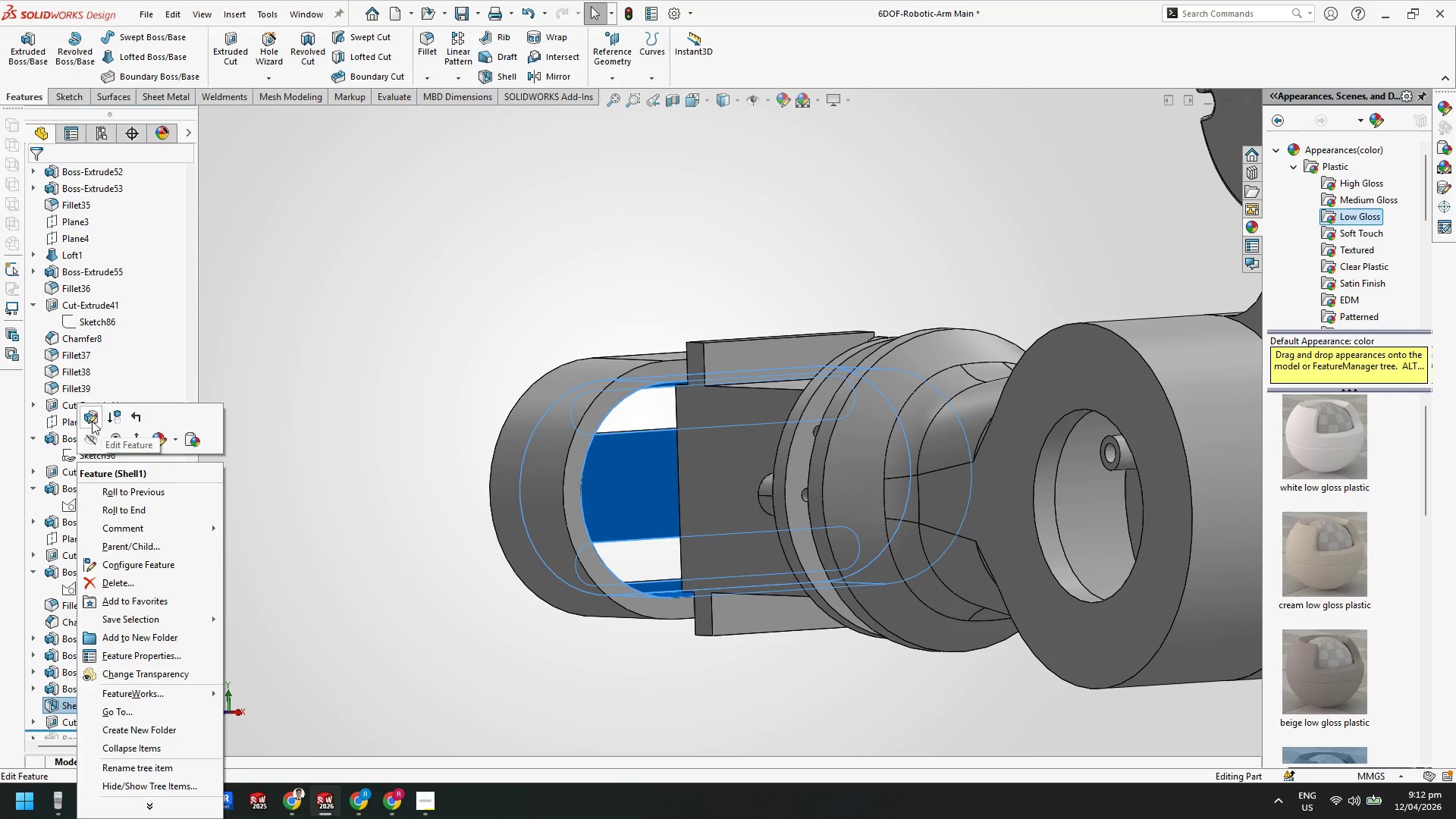 
left_click([91, 417])
 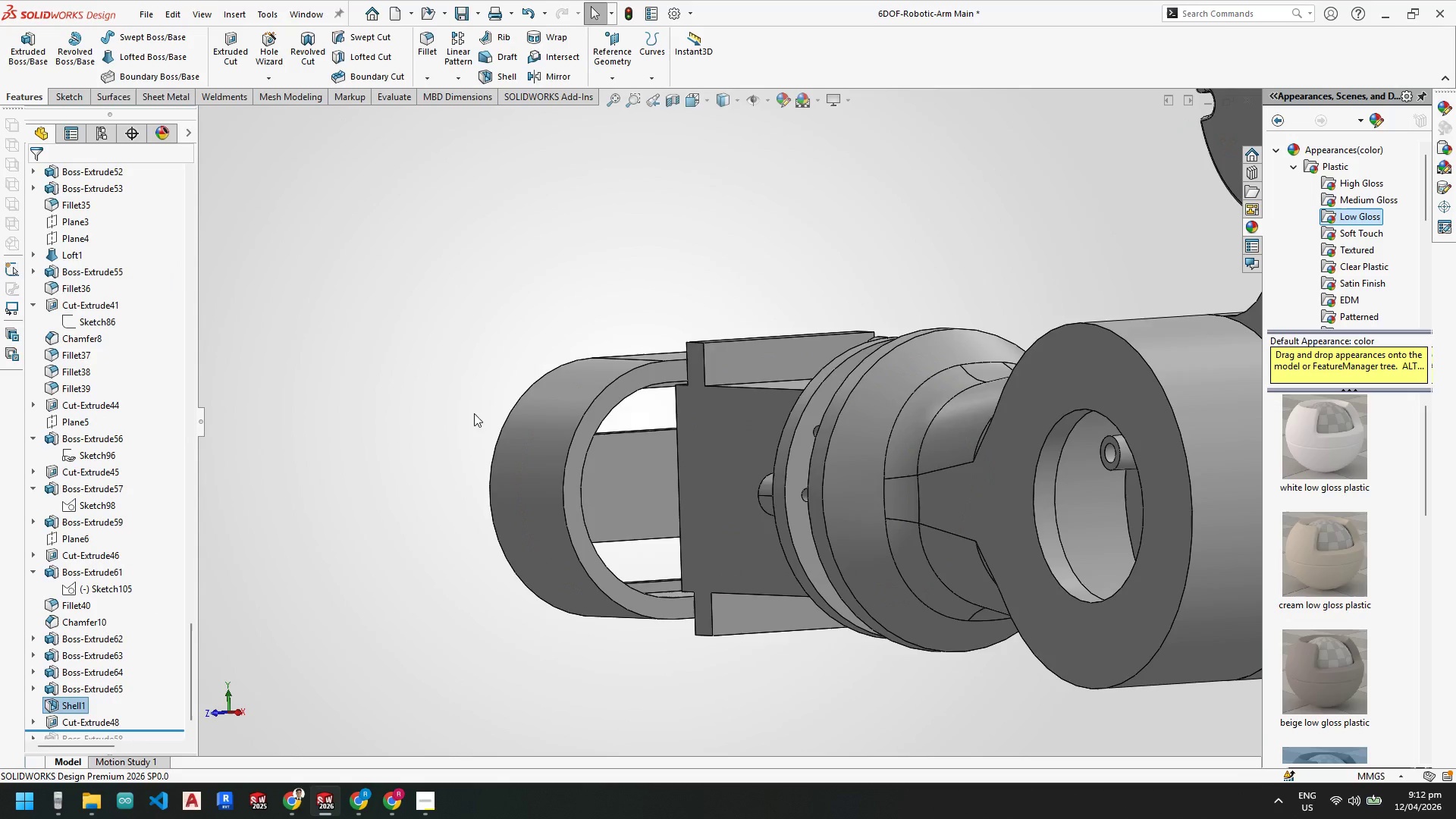 
scroll: coordinate [460, 548], scroll_direction: up, amount: 2.0
 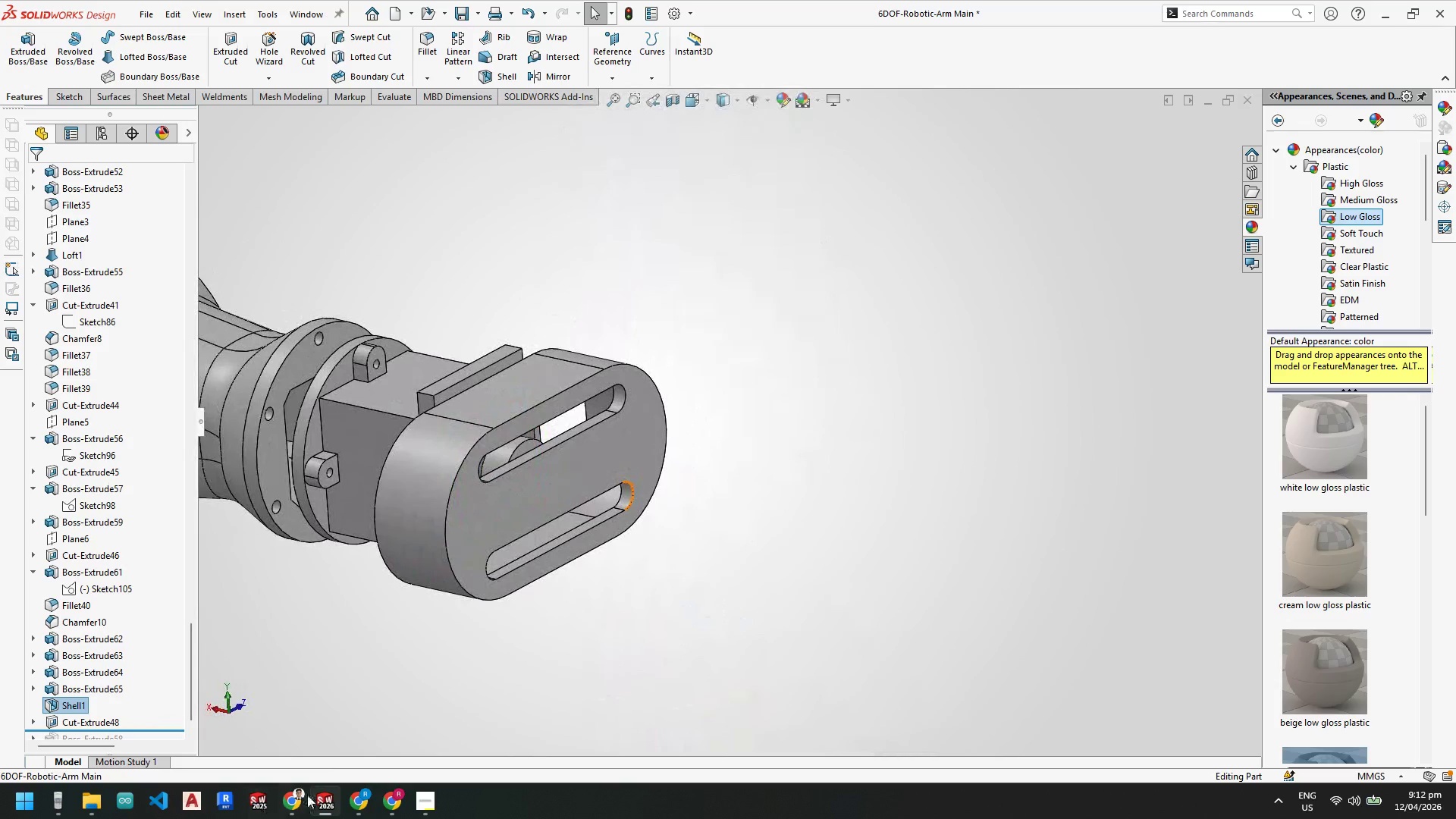 
scroll: coordinate [490, 375], scroll_direction: down, amount: 1.0
 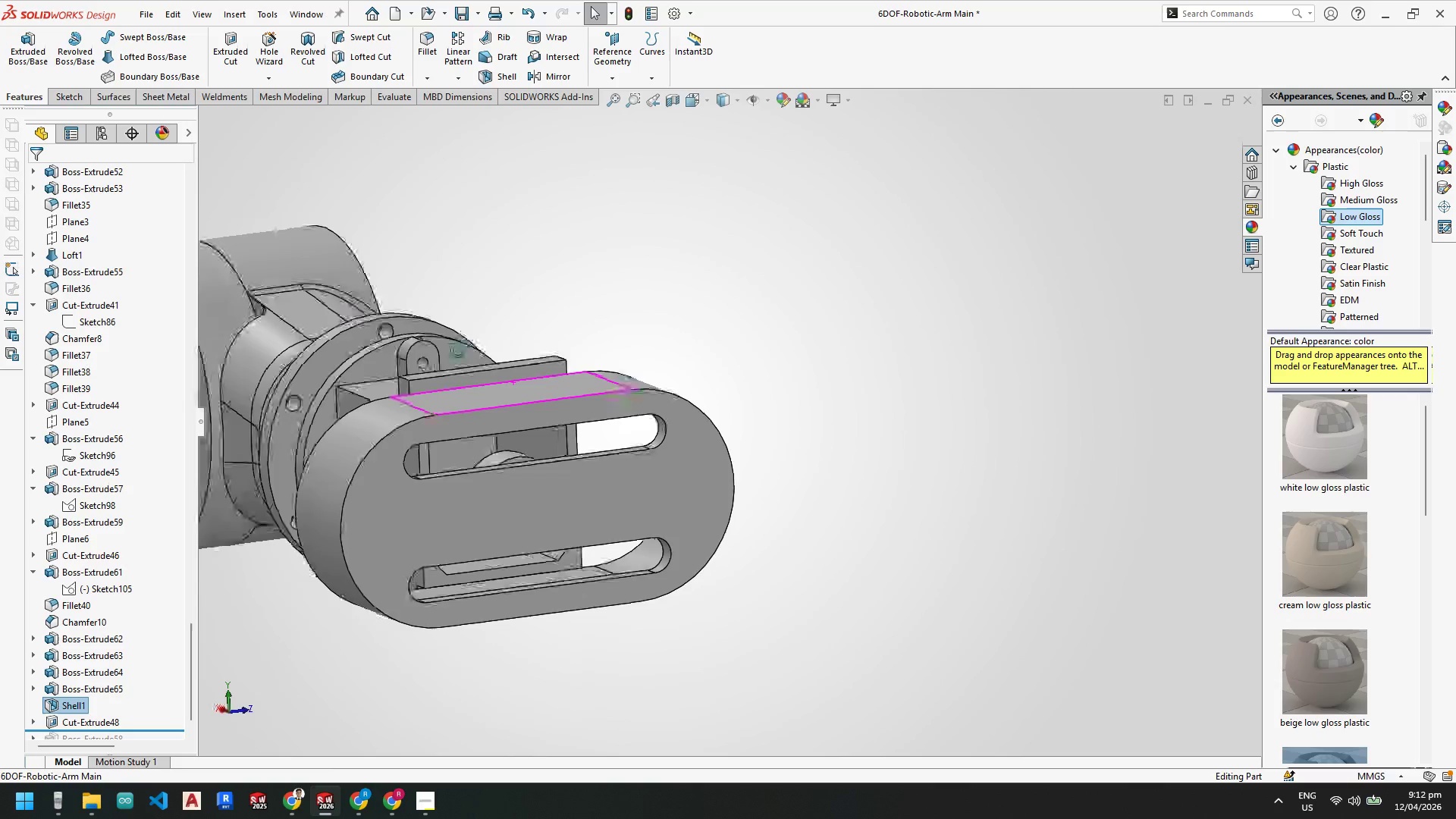 
scroll: coordinate [548, 594], scroll_direction: up, amount: 6.0
 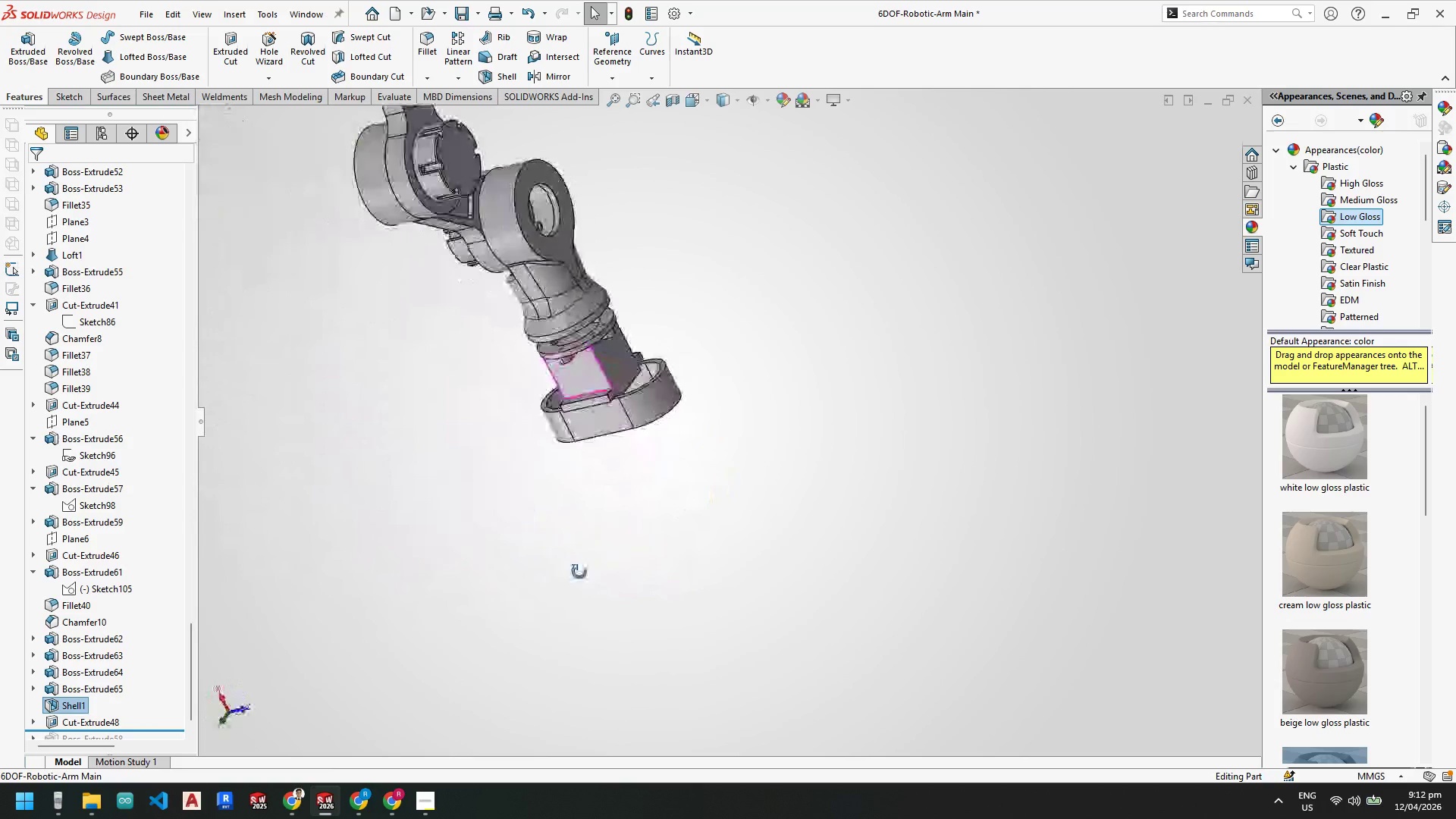 
scroll: coordinate [638, 361], scroll_direction: down, amount: 2.0
 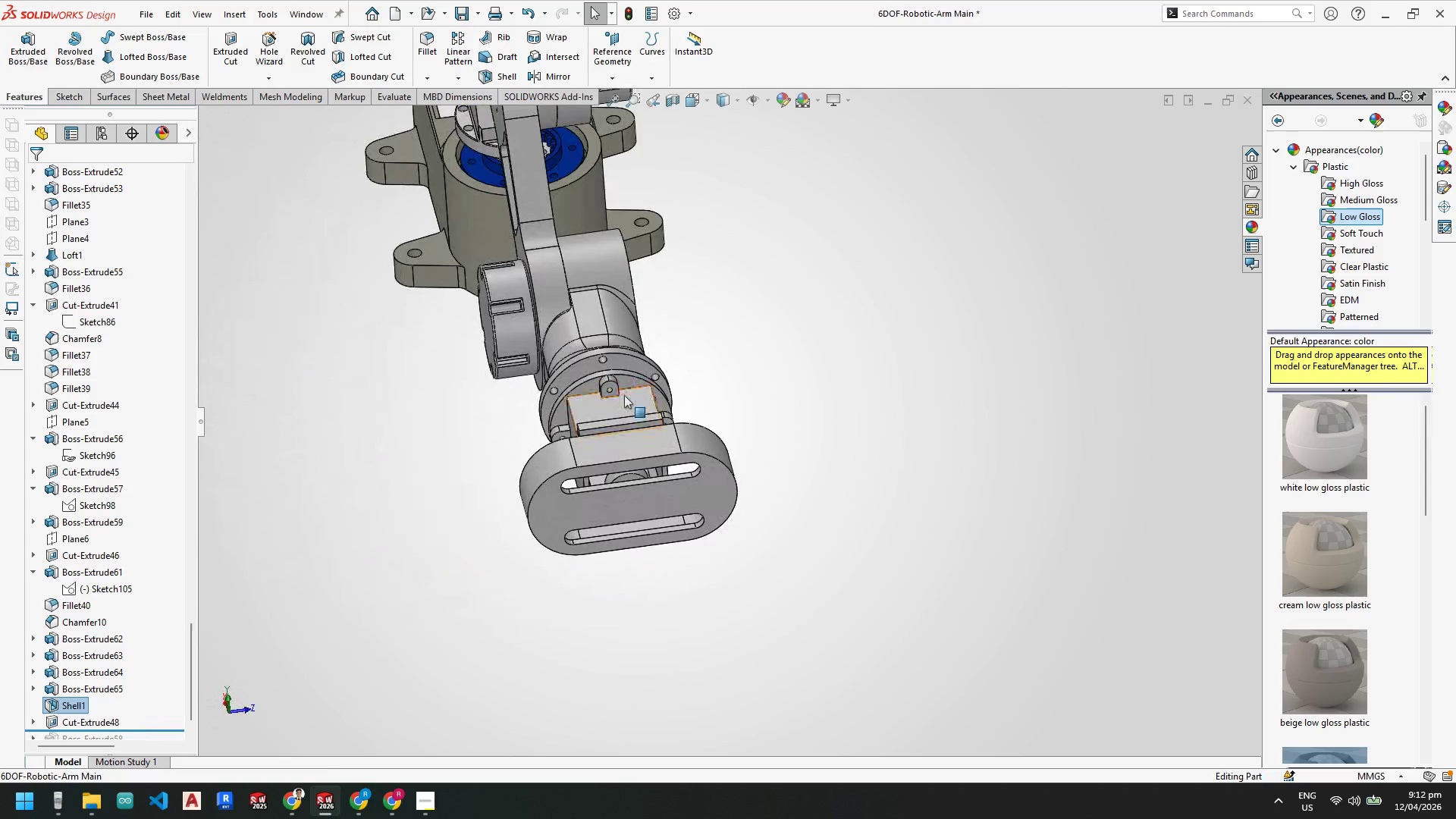 
scroll: coordinate [692, 497], scroll_direction: up, amount: 5.0
 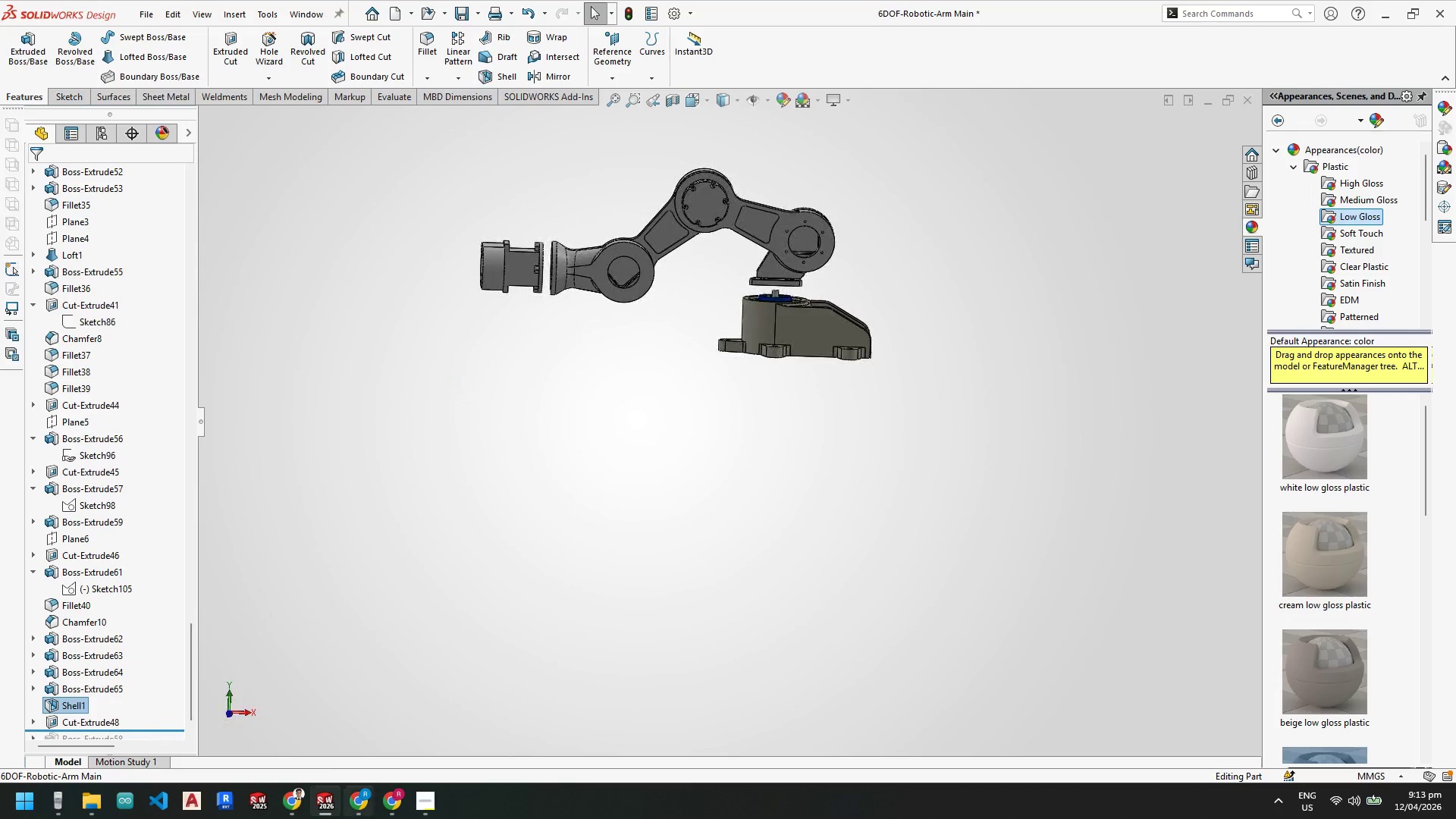 
wait(5.02)
 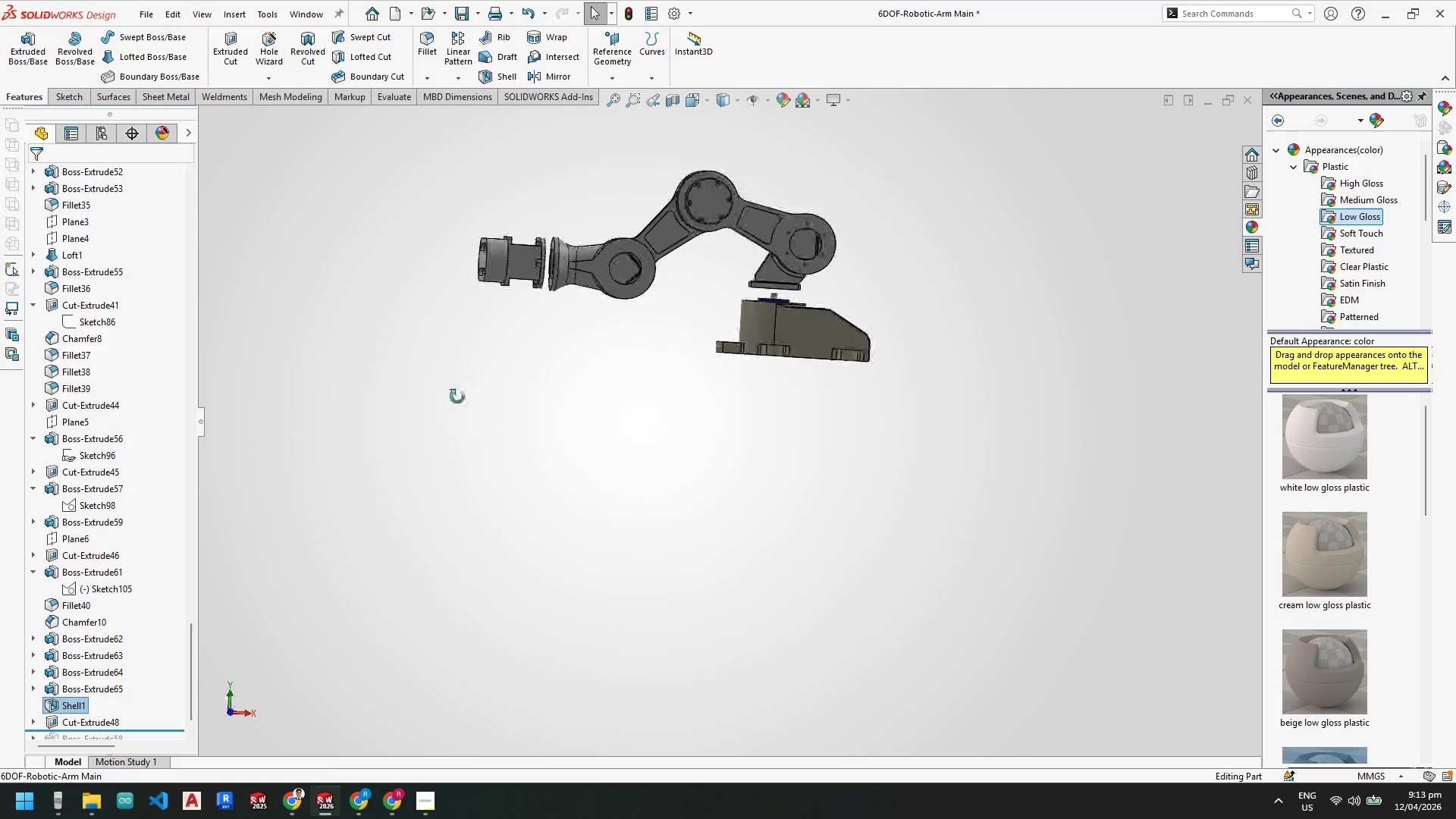 
left_click([449, 726])
 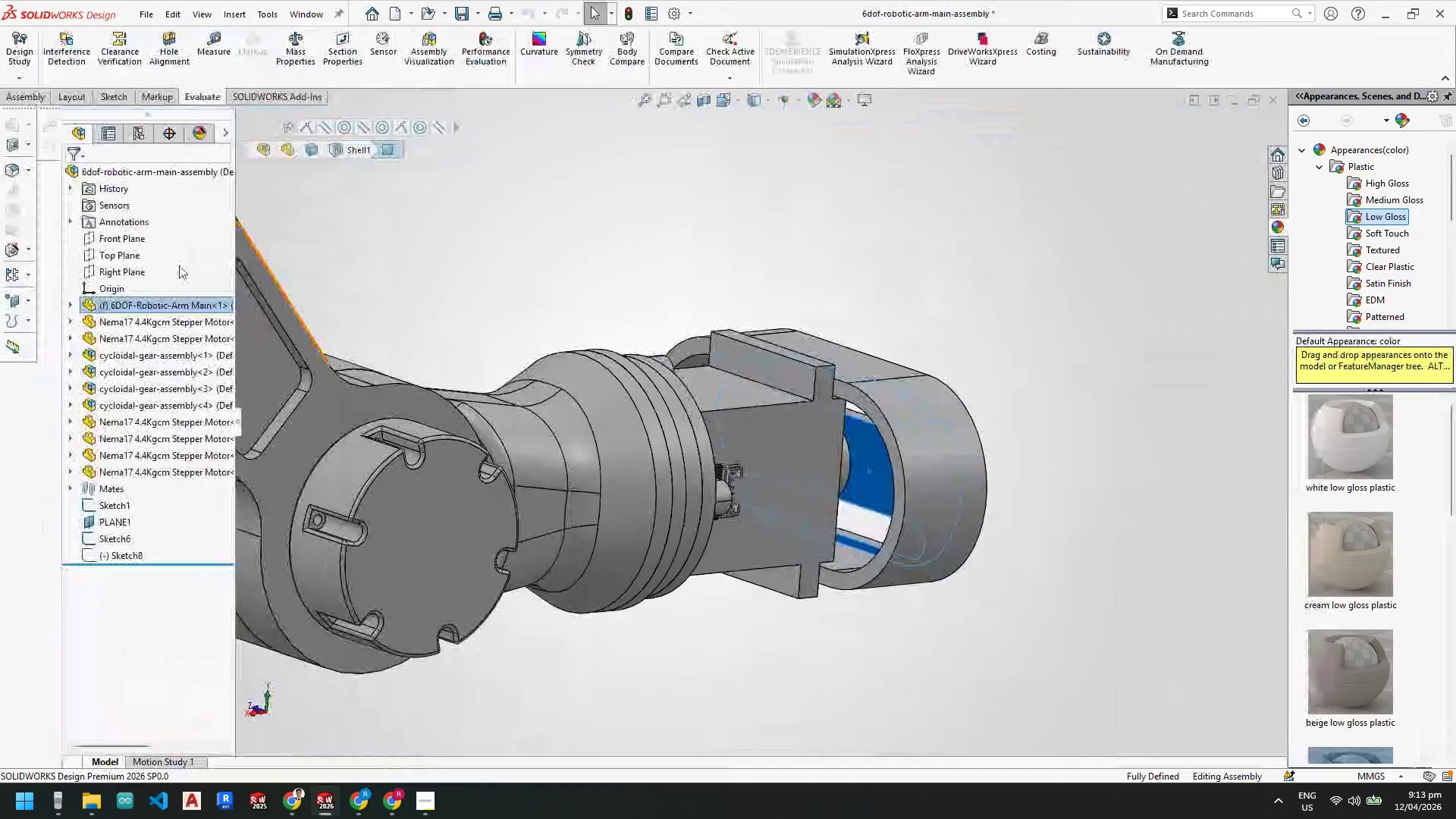 
left_click([767, 582])
 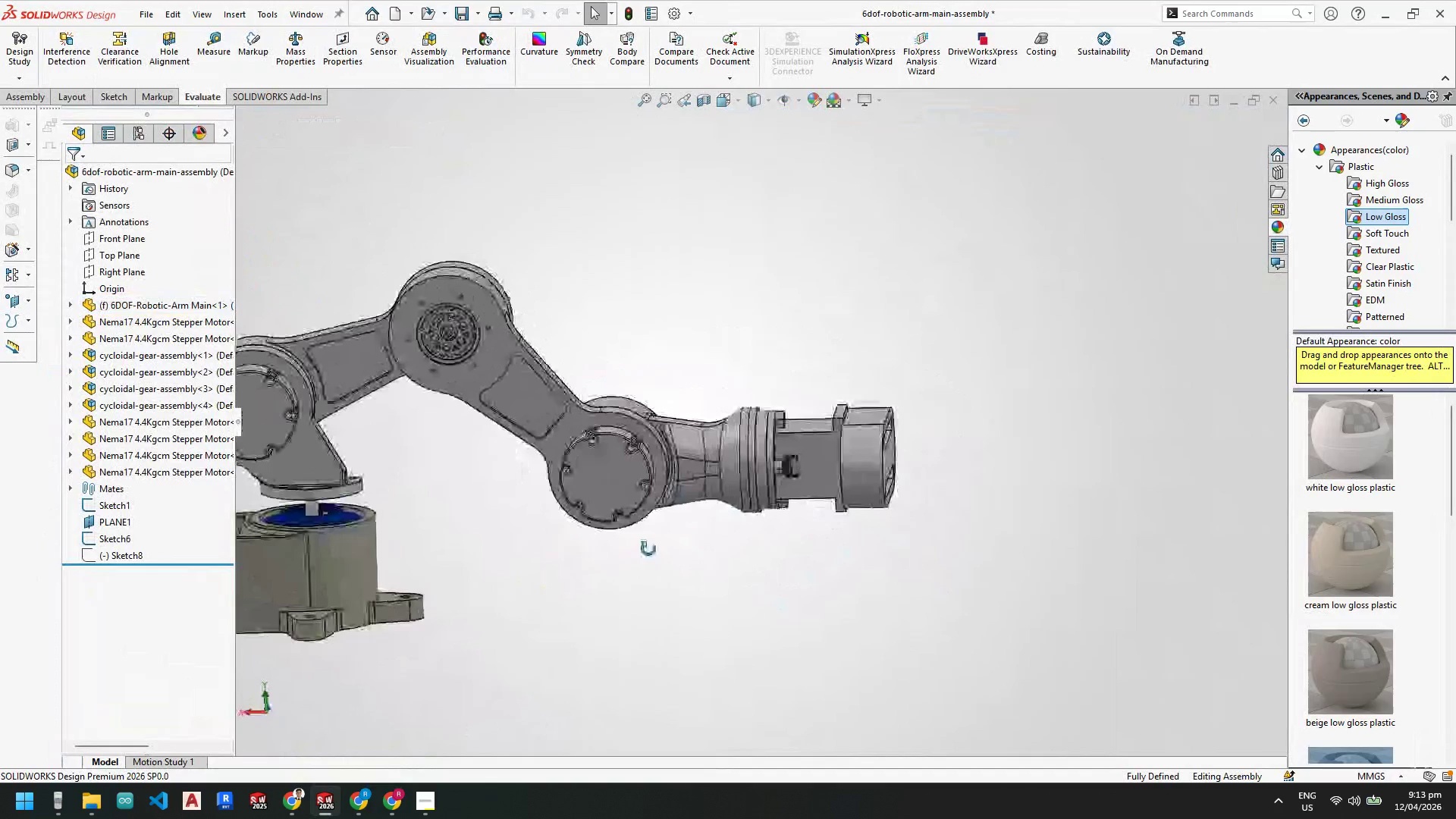 
scroll: coordinate [675, 648], scroll_direction: up, amount: 10.0
 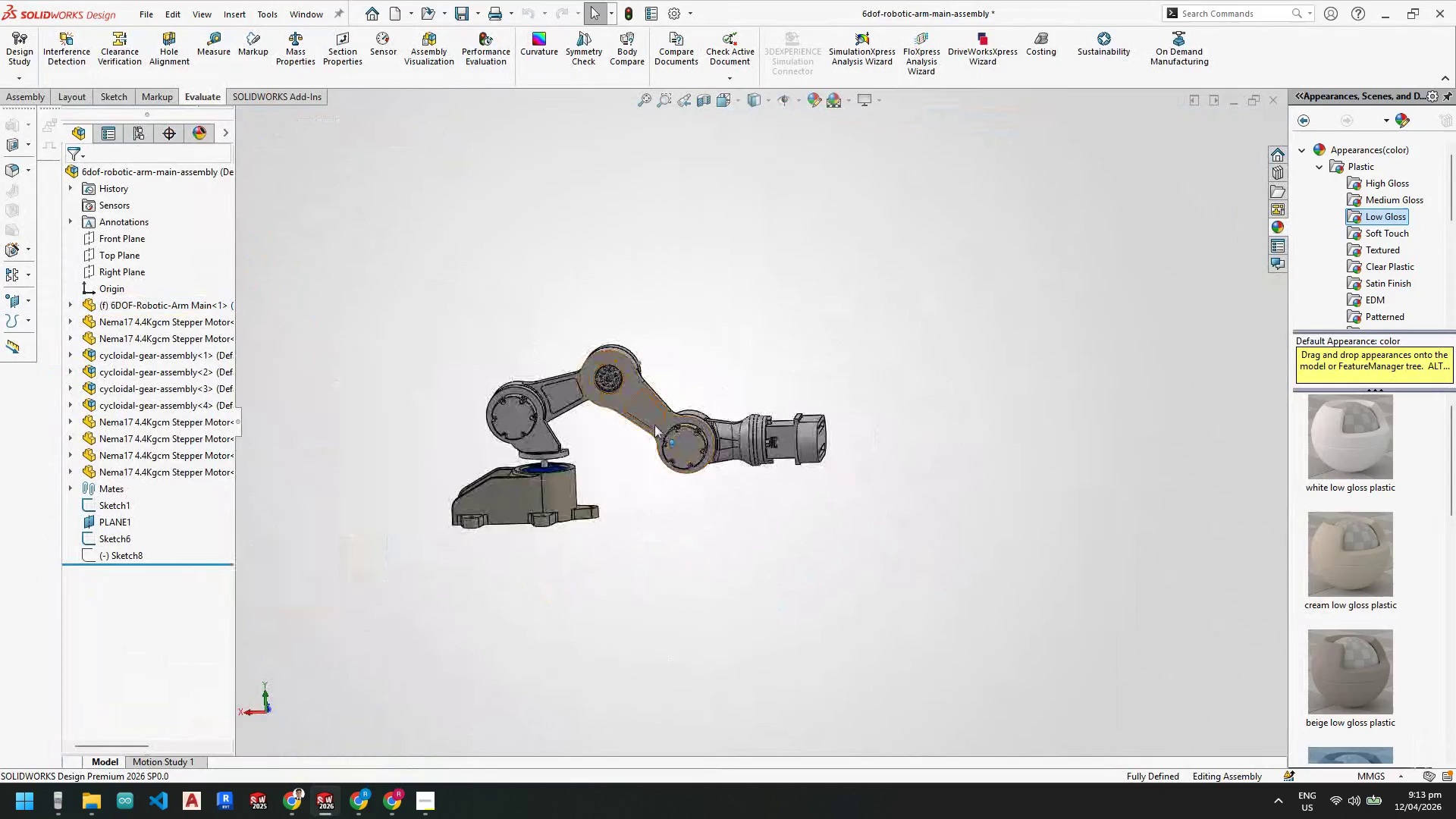 
scroll: coordinate [654, 421], scroll_direction: down, amount: 2.0
 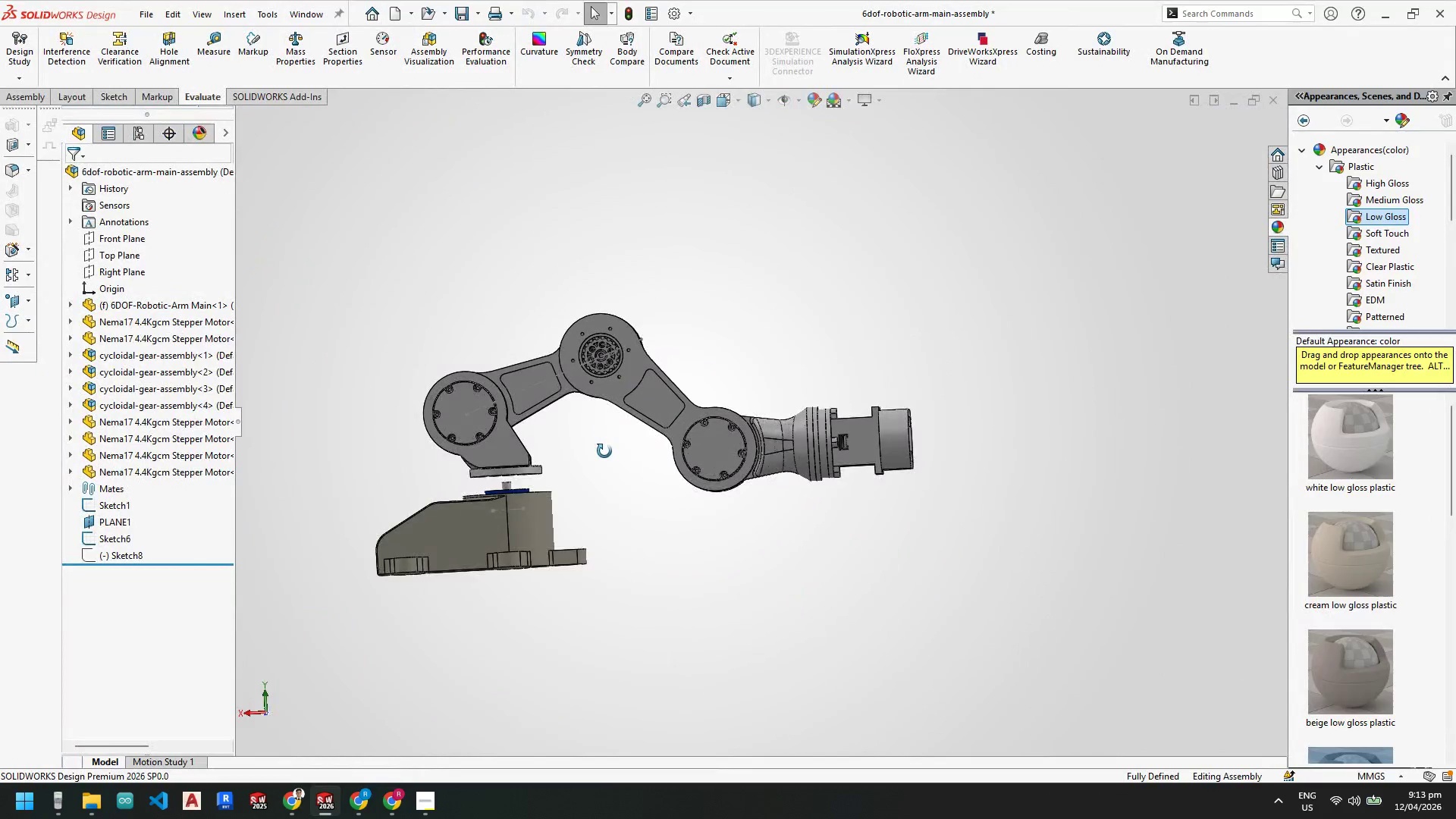 
scroll: coordinate [635, 505], scroll_direction: up, amount: 1.0
 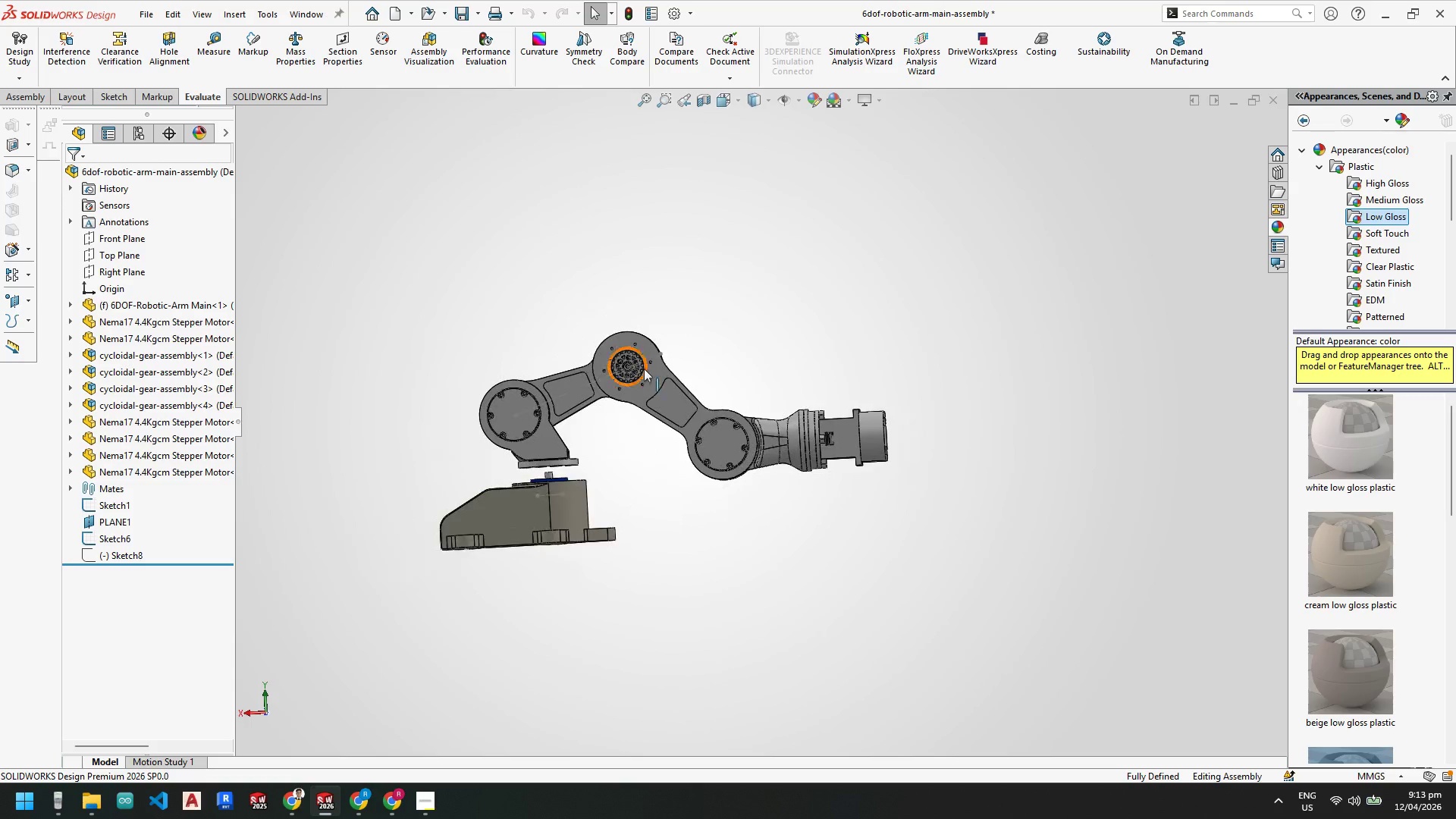 
scroll: coordinate [878, 415], scroll_direction: down, amount: 6.0
 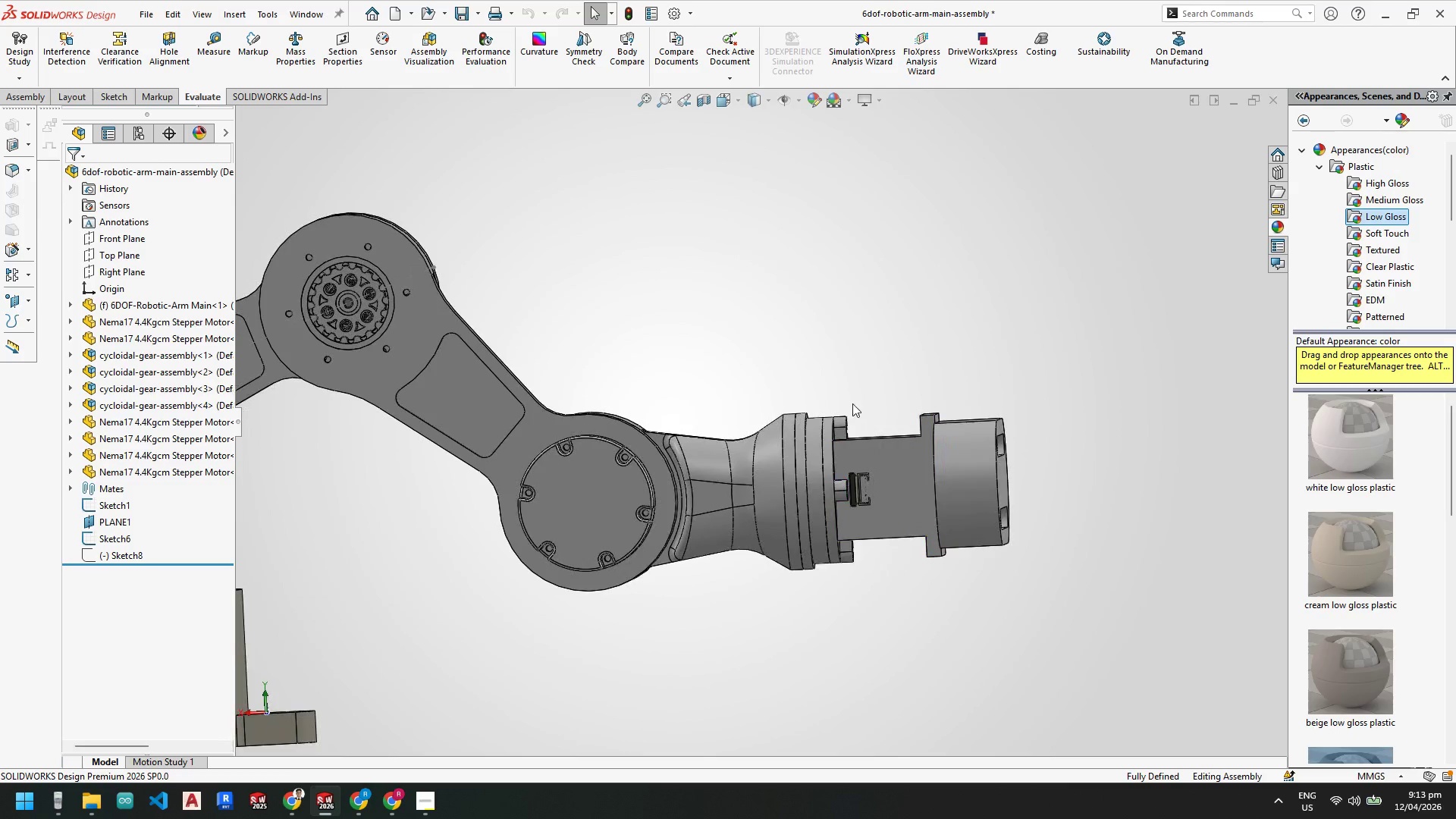 
scroll: coordinate [852, 485], scroll_direction: up, amount: 4.0
 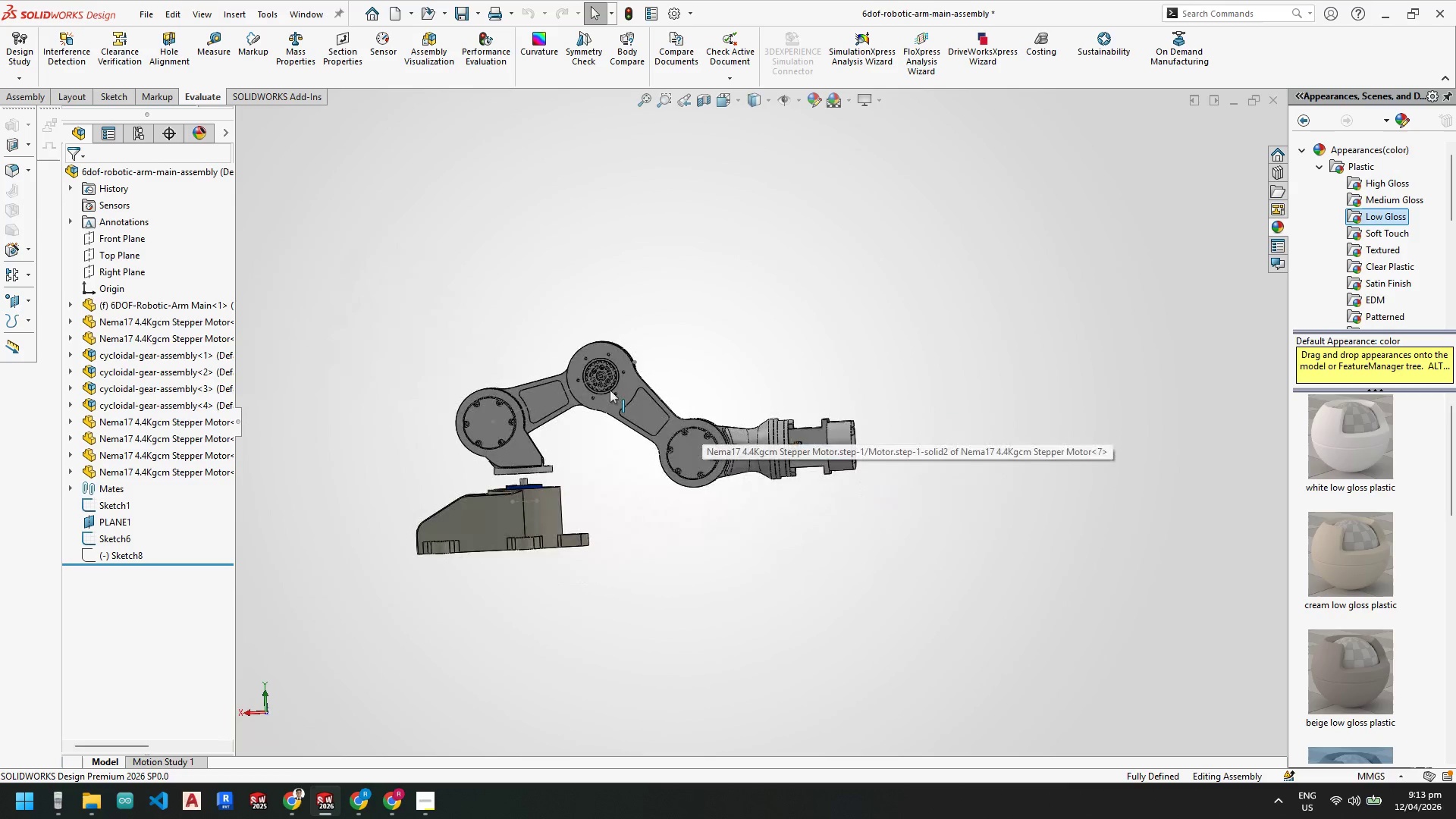 
scroll: coordinate [610, 392], scroll_direction: down, amount: 2.0
 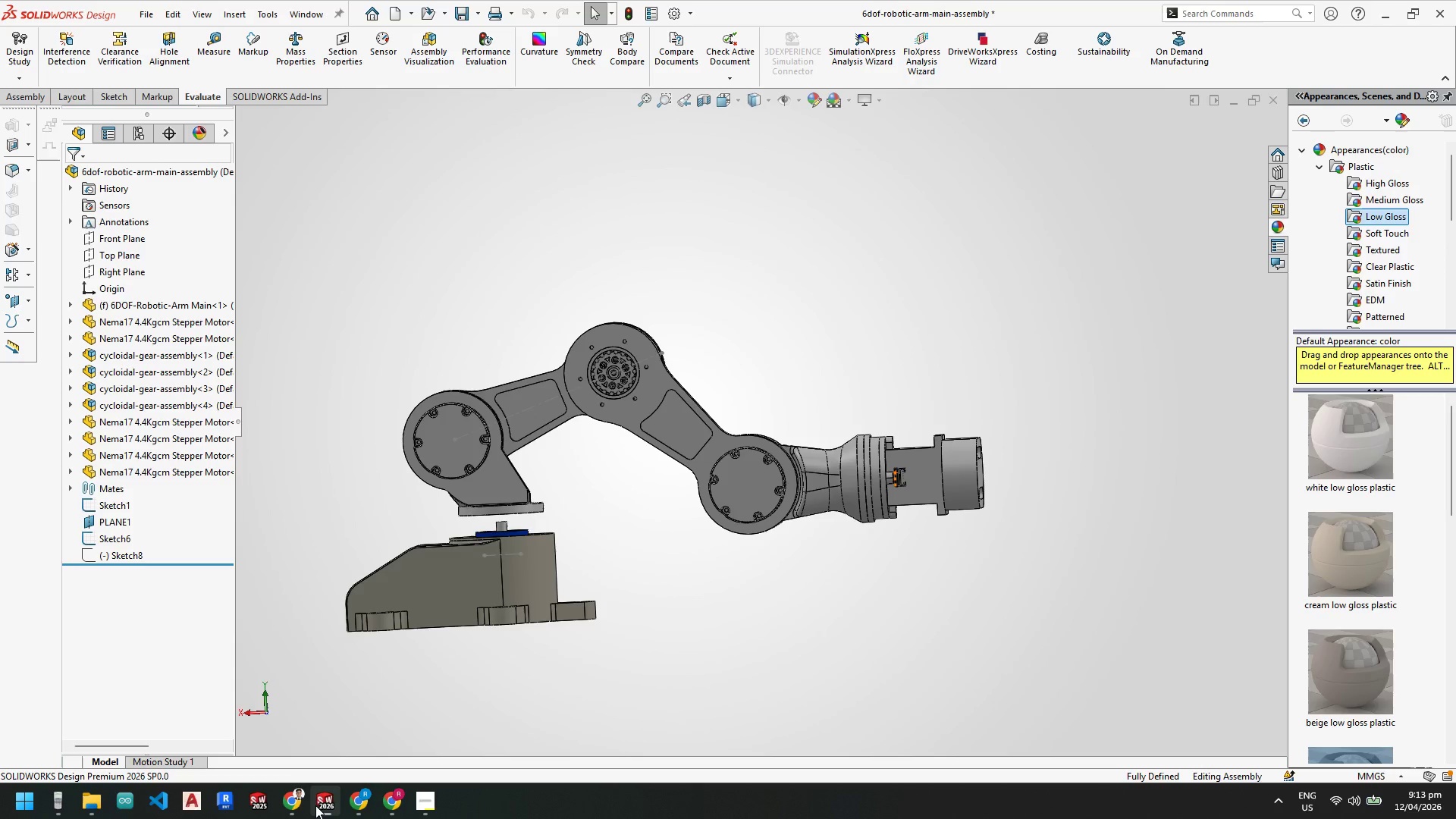 
left_click([259, 718])
 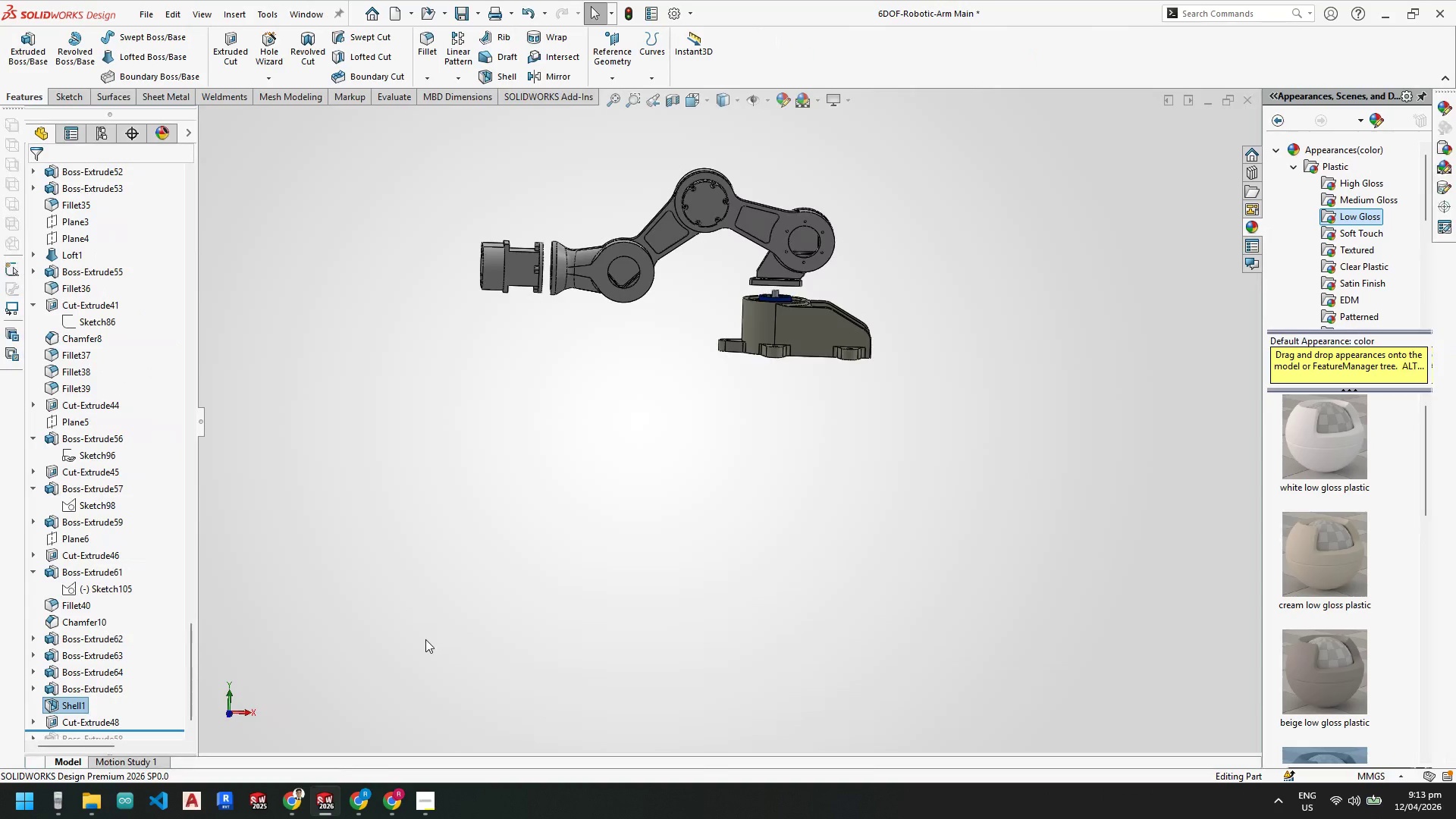 
left_click([859, 310])
 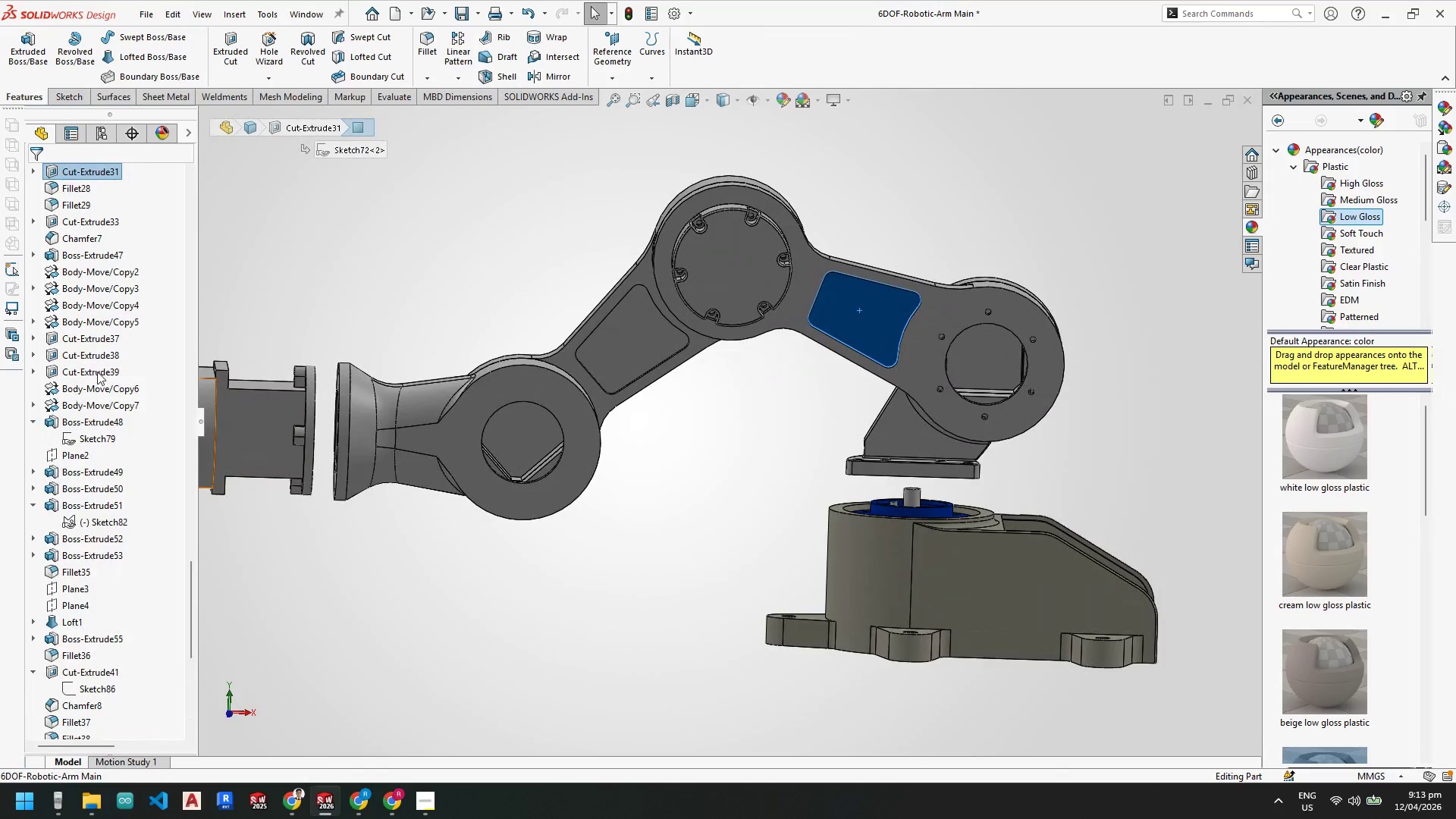 
scroll: coordinate [812, 286], scroll_direction: down, amount: 5.0
 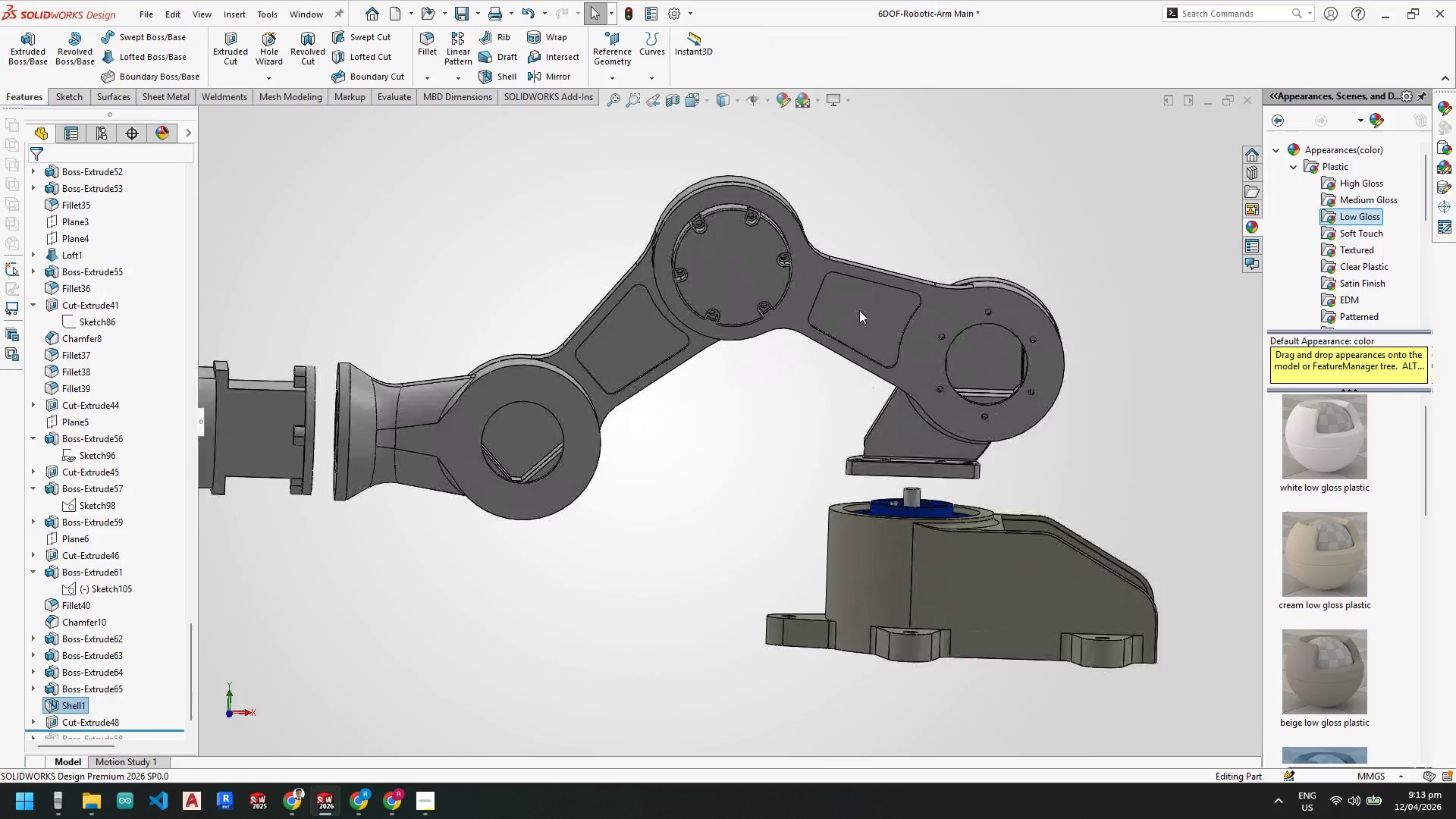 
scroll: coordinate [112, 384], scroll_direction: up, amount: 2.0
 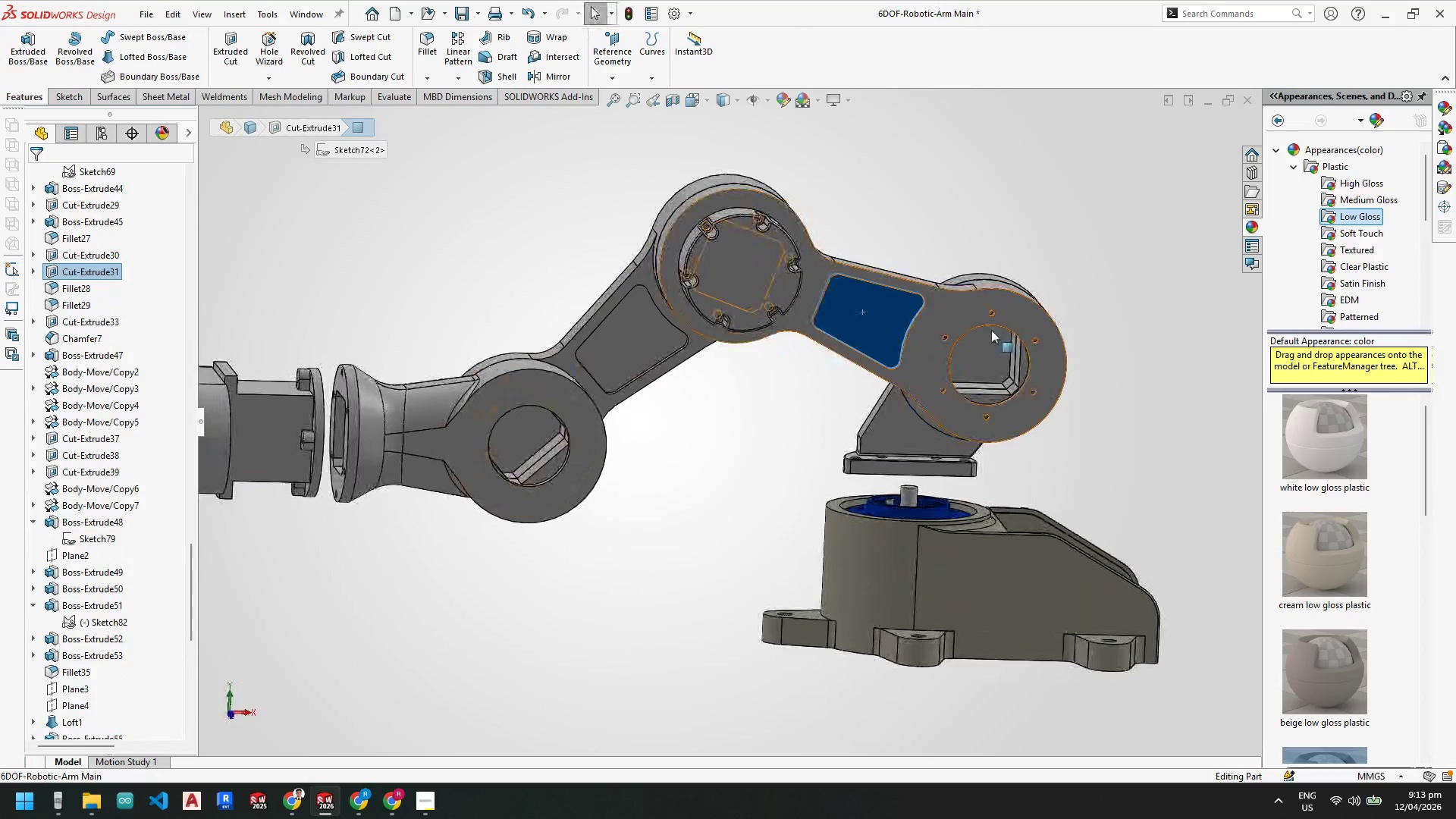 
left_click([959, 315])
 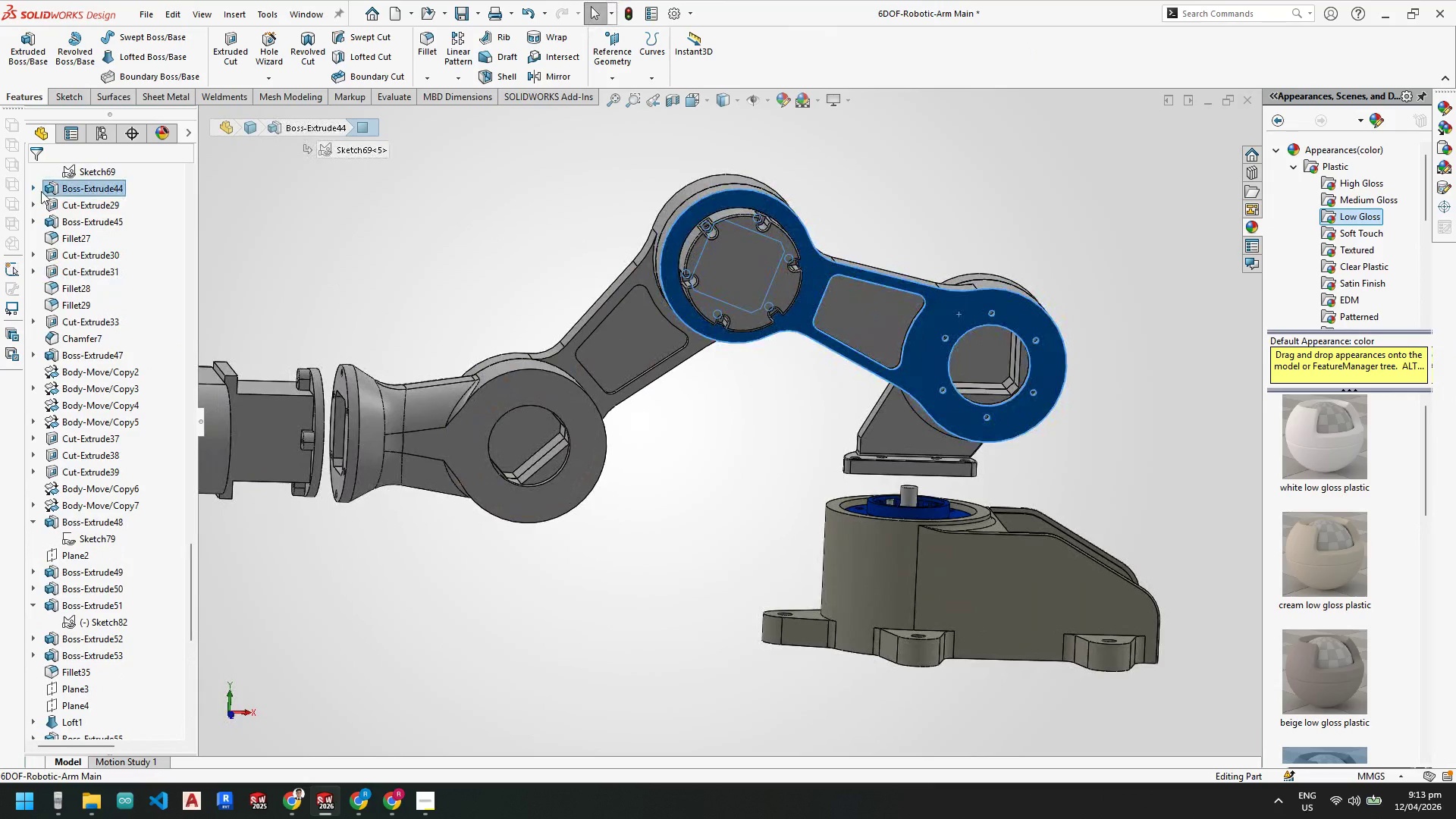 
left_click([33, 190])
 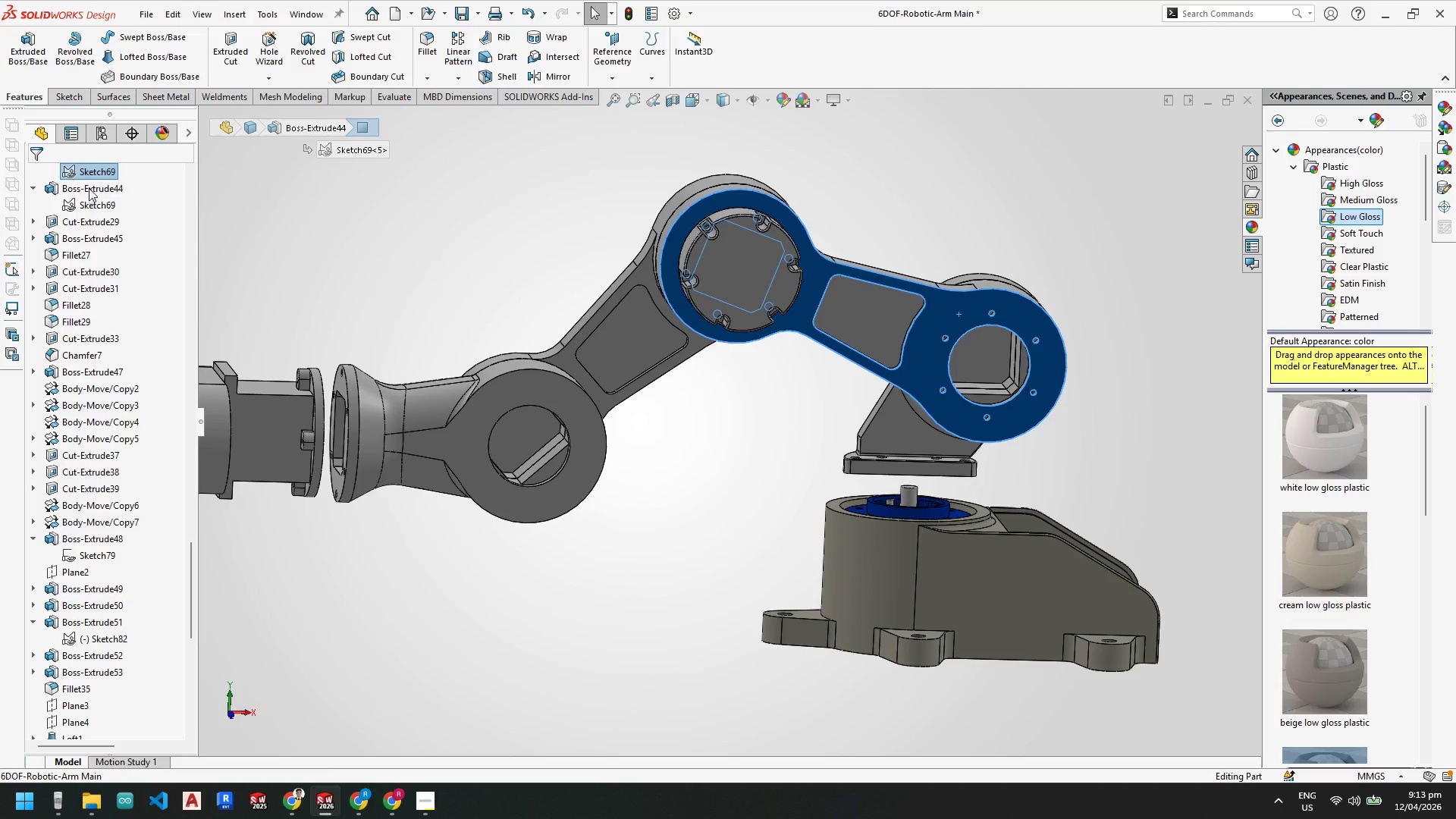 
scroll: coordinate [134, 256], scroll_direction: up, amount: 2.0
 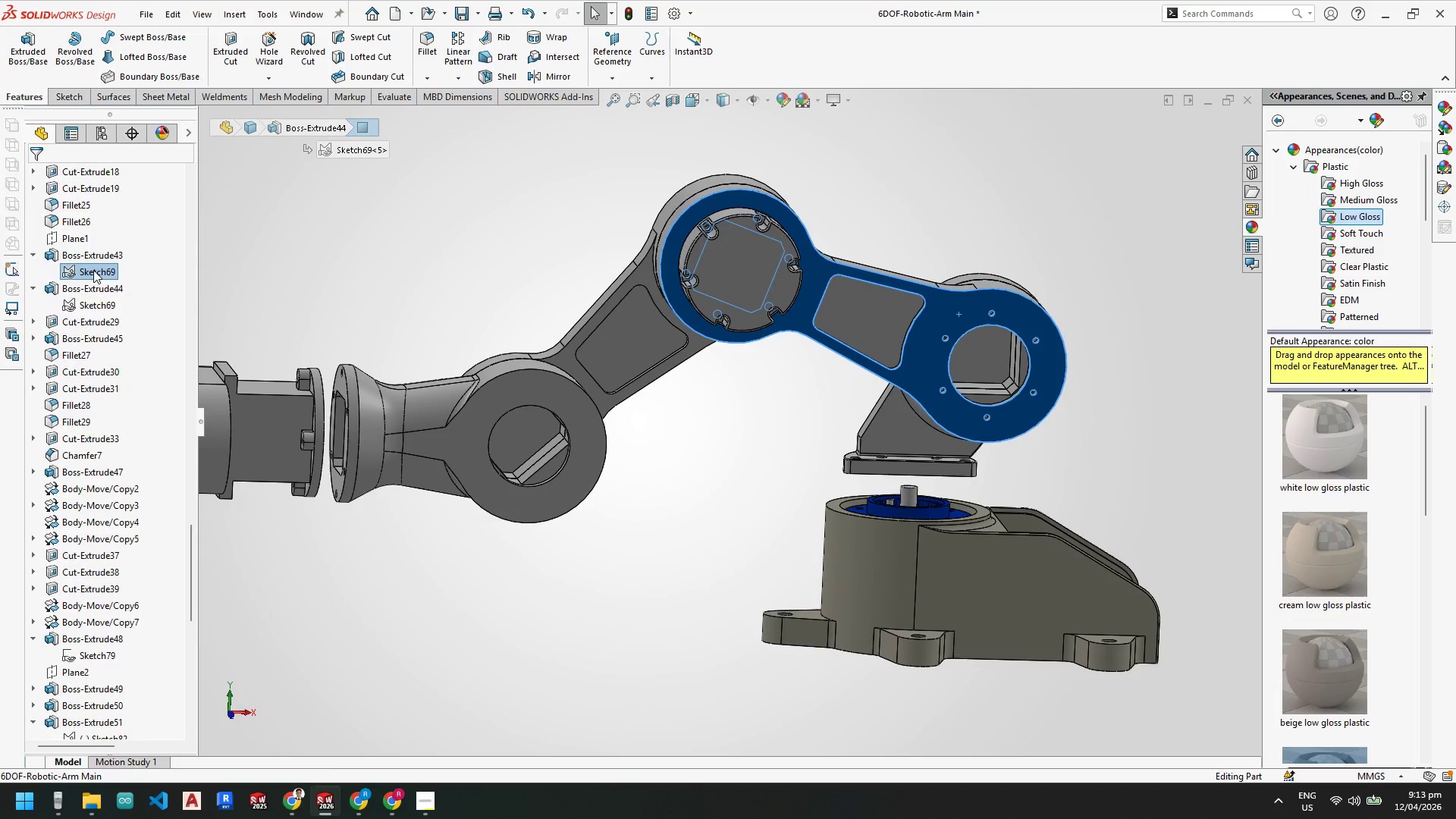 
left_click([93, 272])
 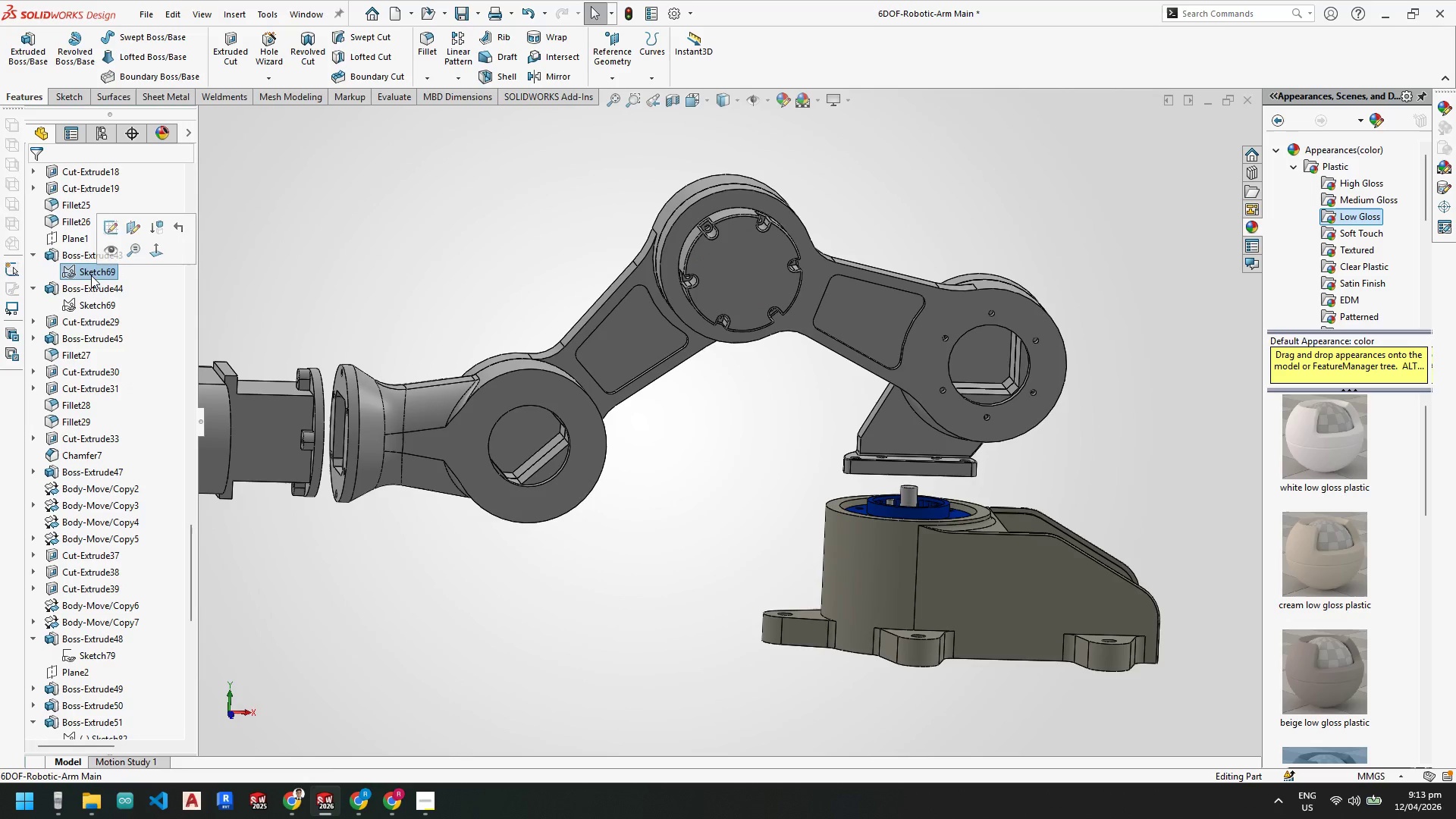 
left_click([91, 275])
 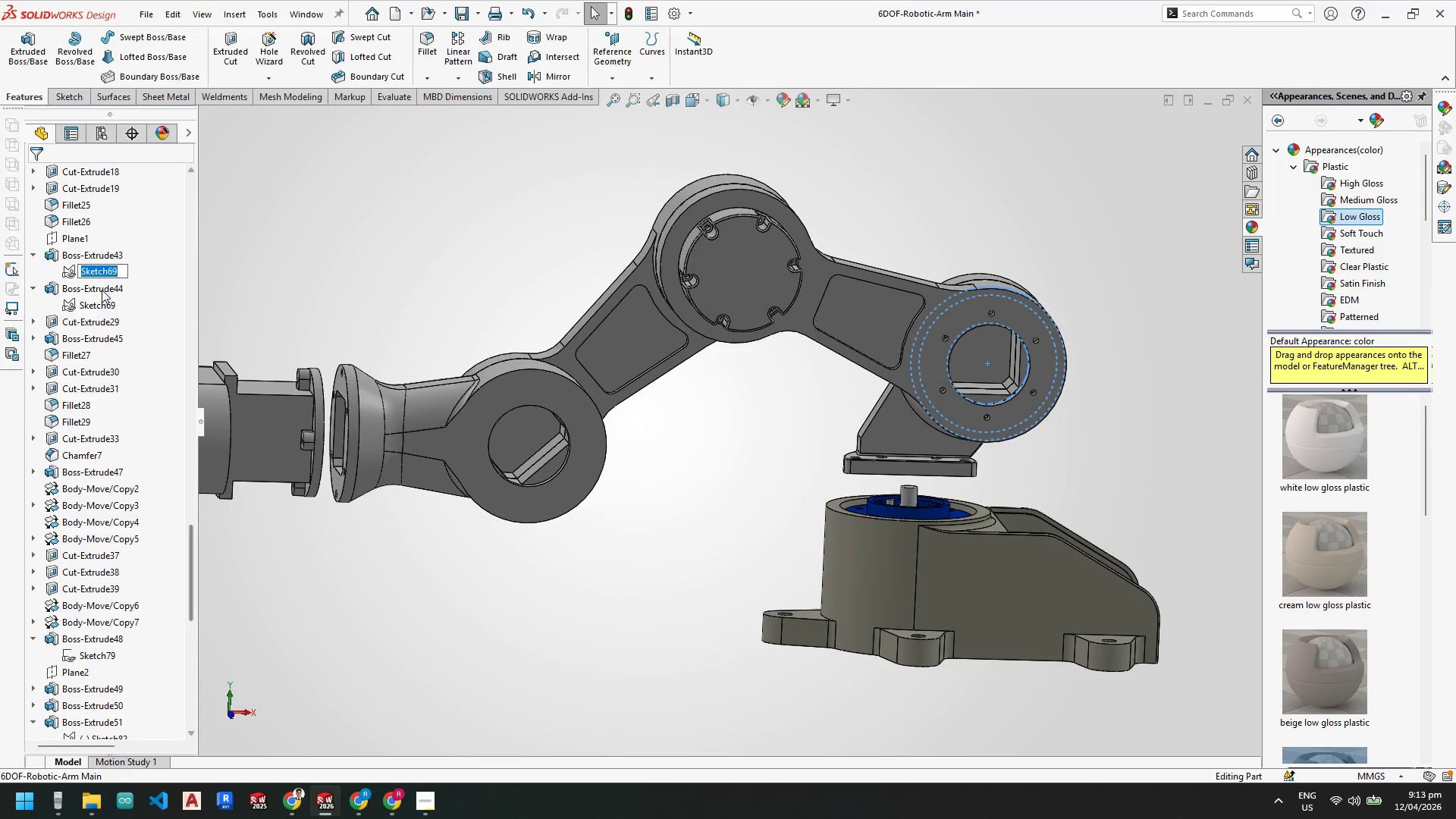 
left_click([92, 304])
 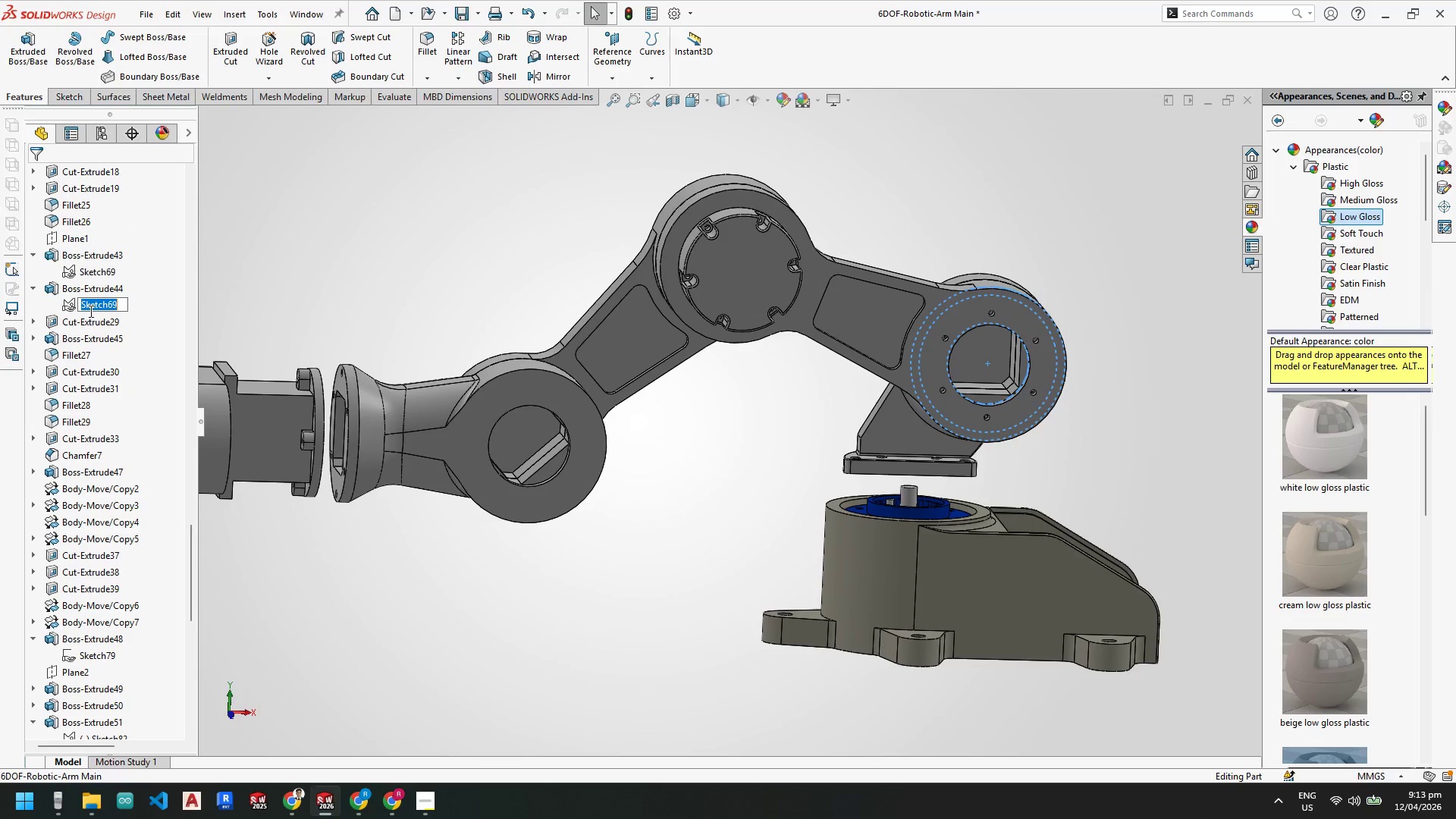 
right_click([89, 304])
 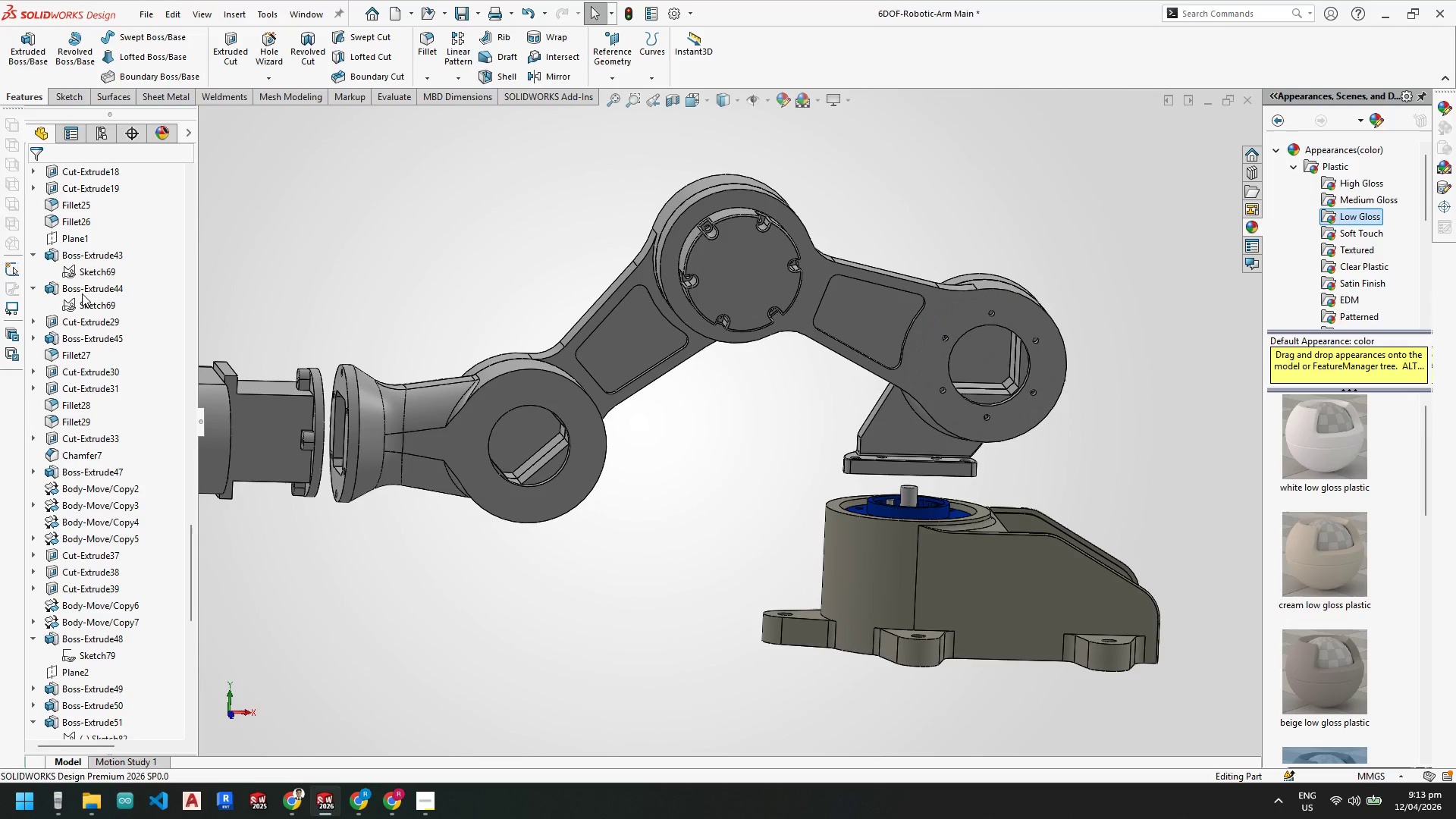 
right_click([81, 303])
 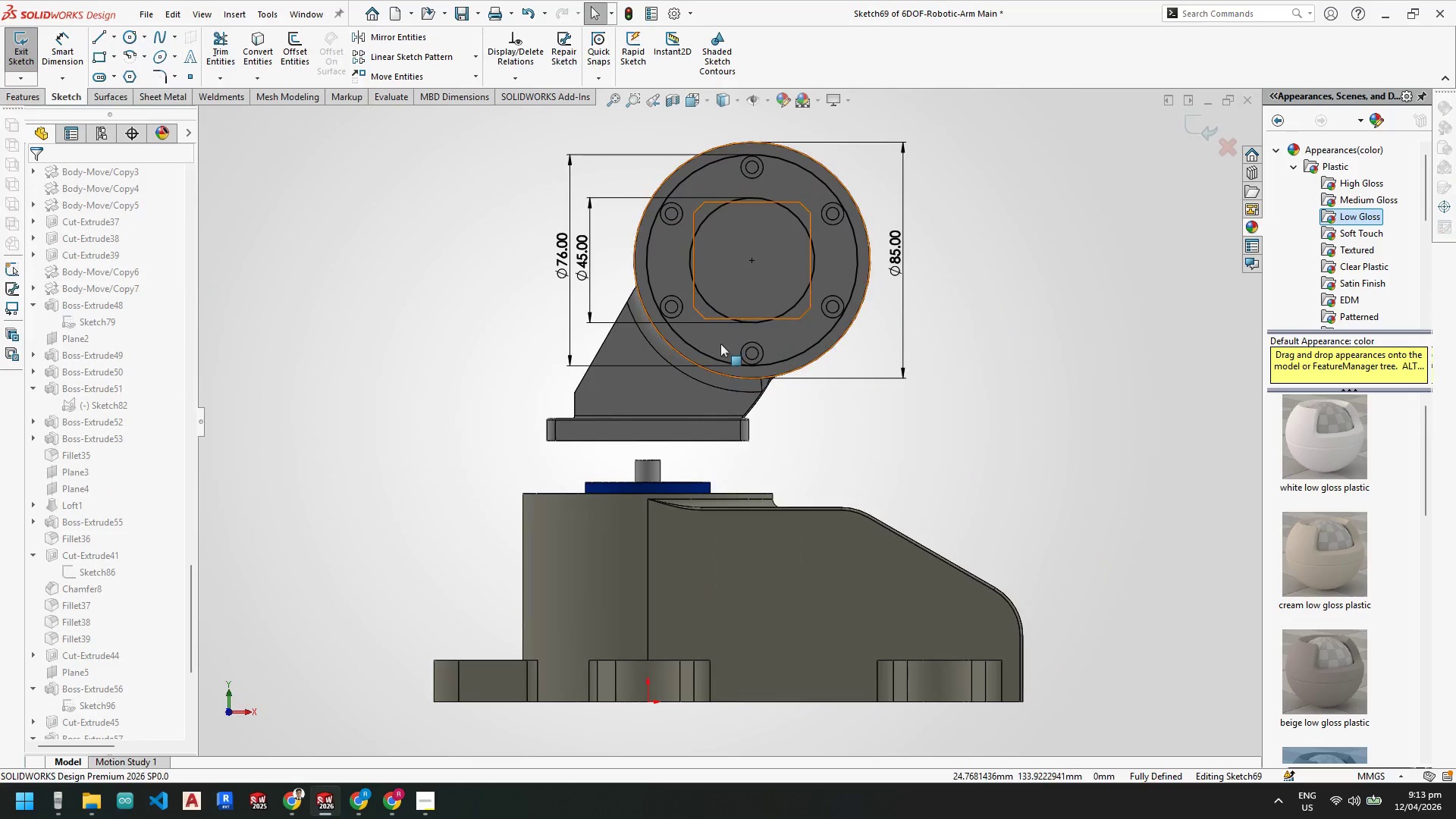 
left_click([27, 48])
 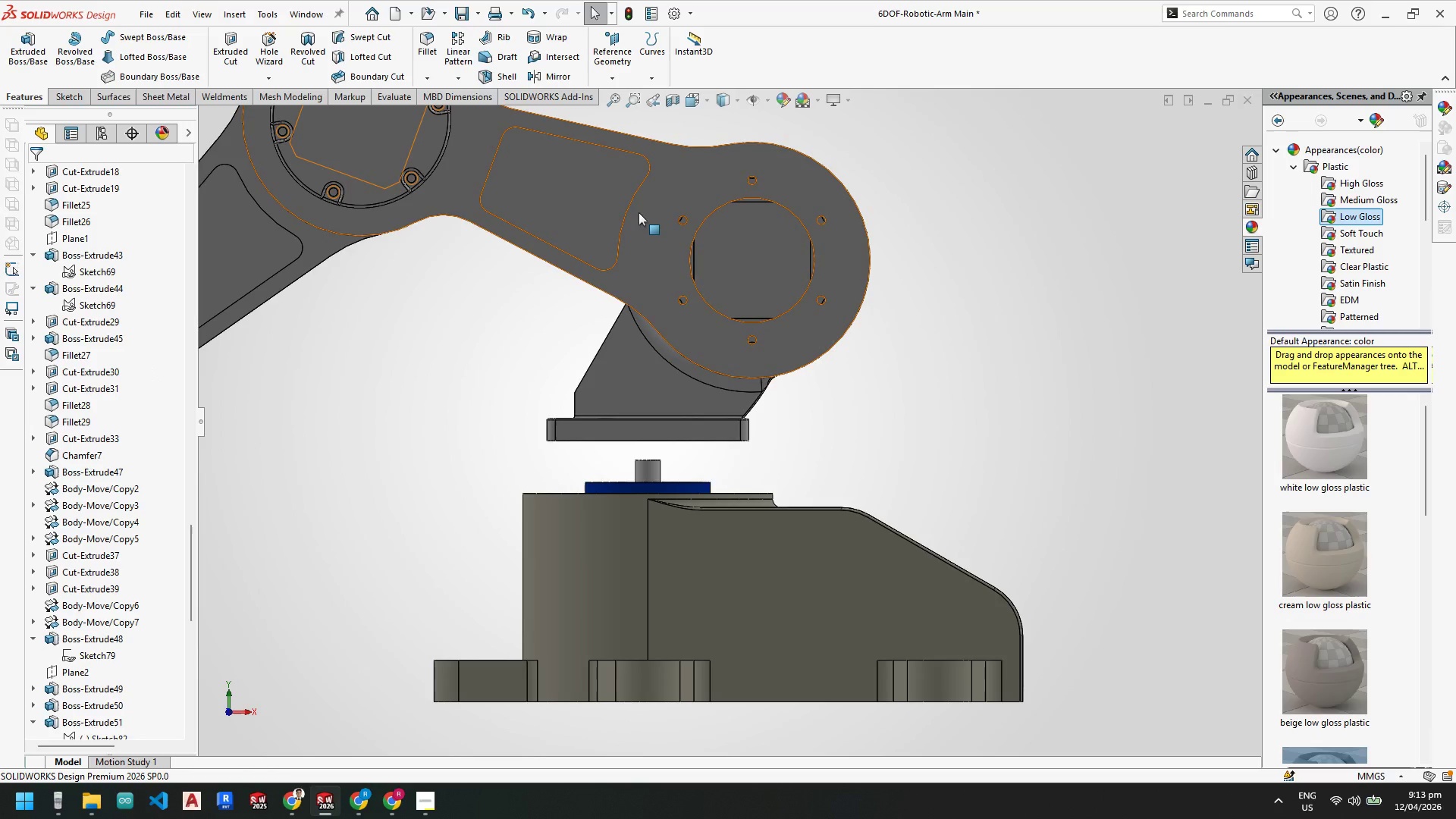 
left_click([468, 180])
 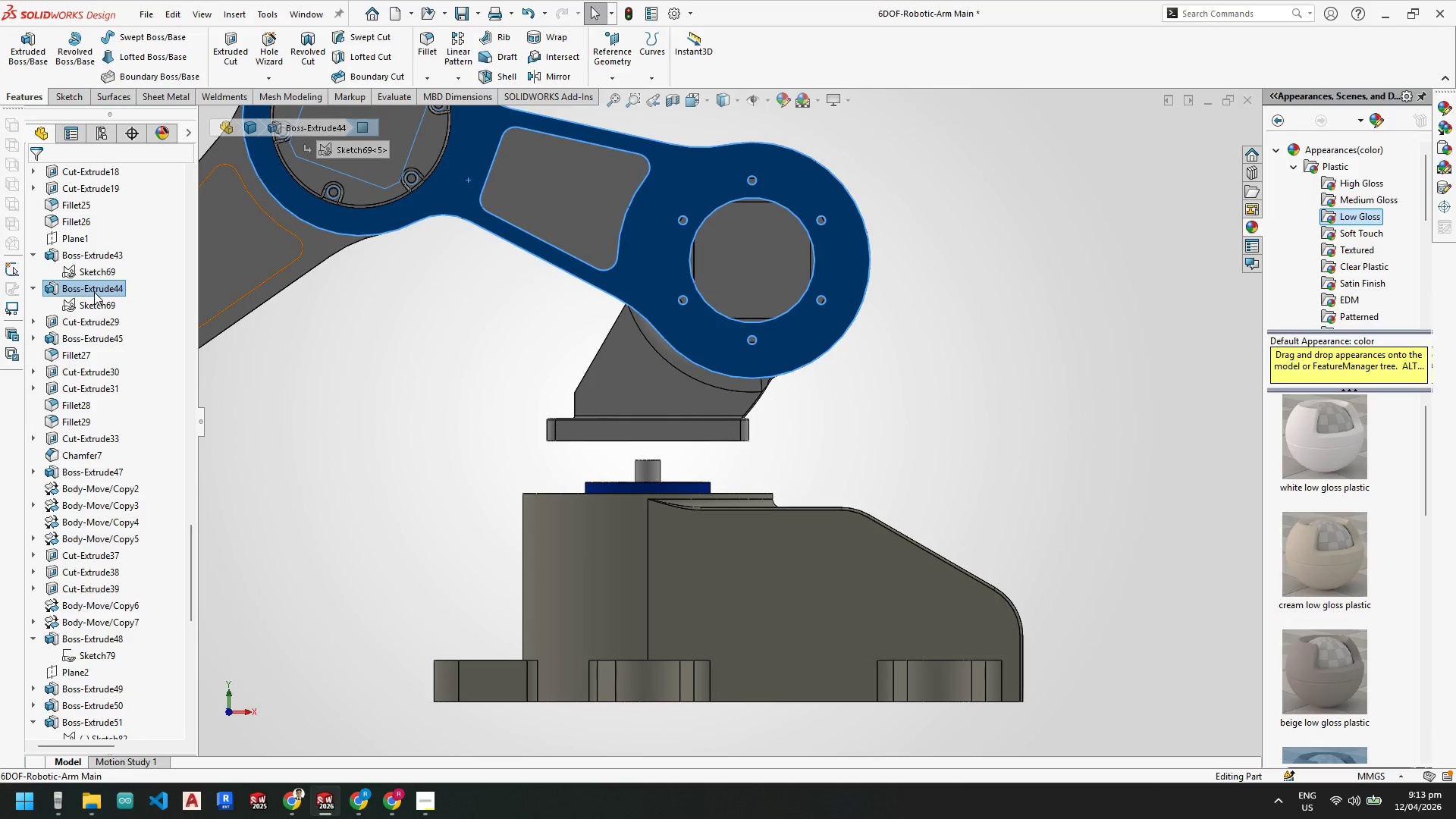 
left_click([93, 303])
 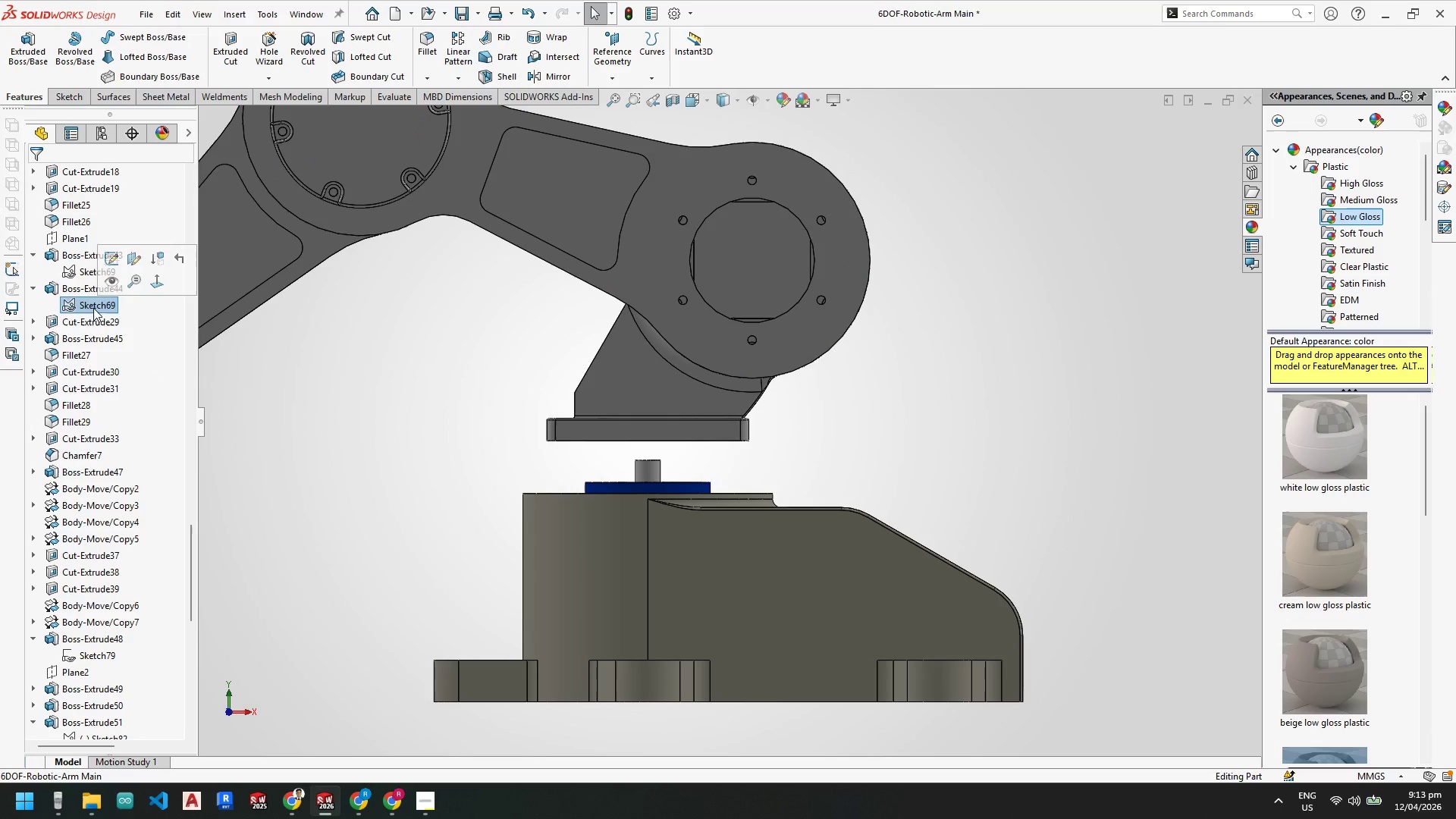 
left_click([81, 334])
 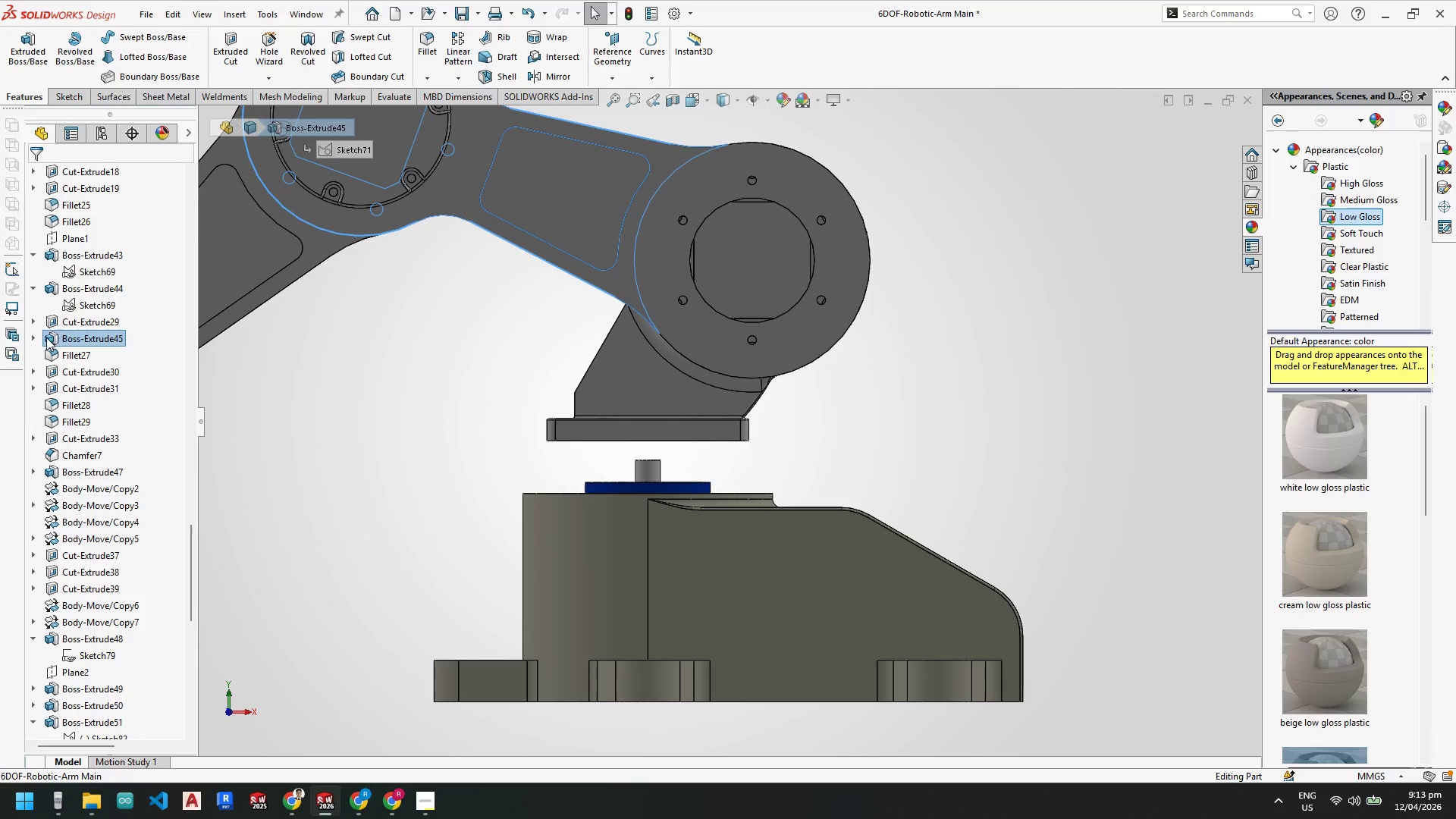 
left_click([35, 337])
 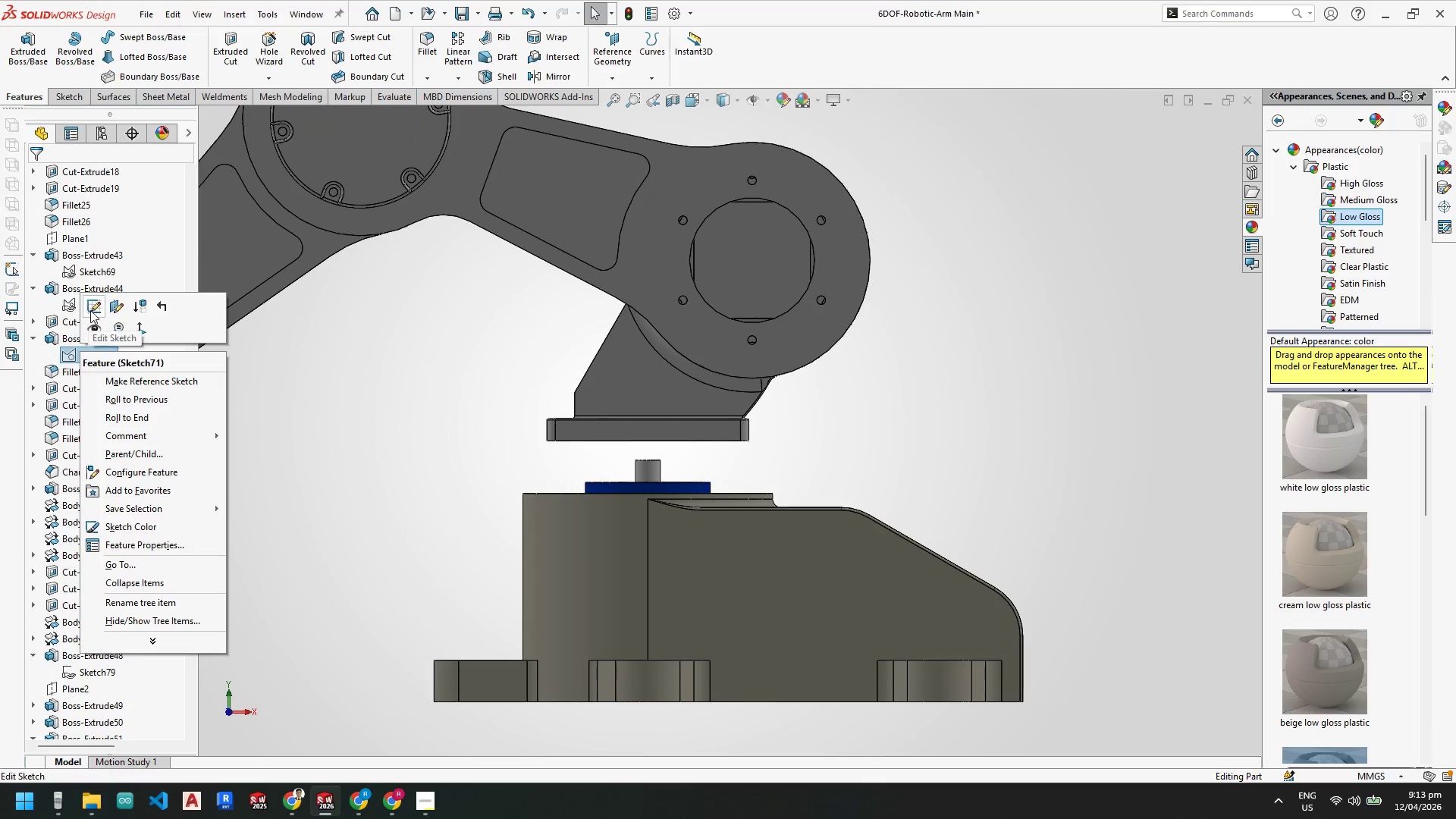 
left_click([92, 306])
 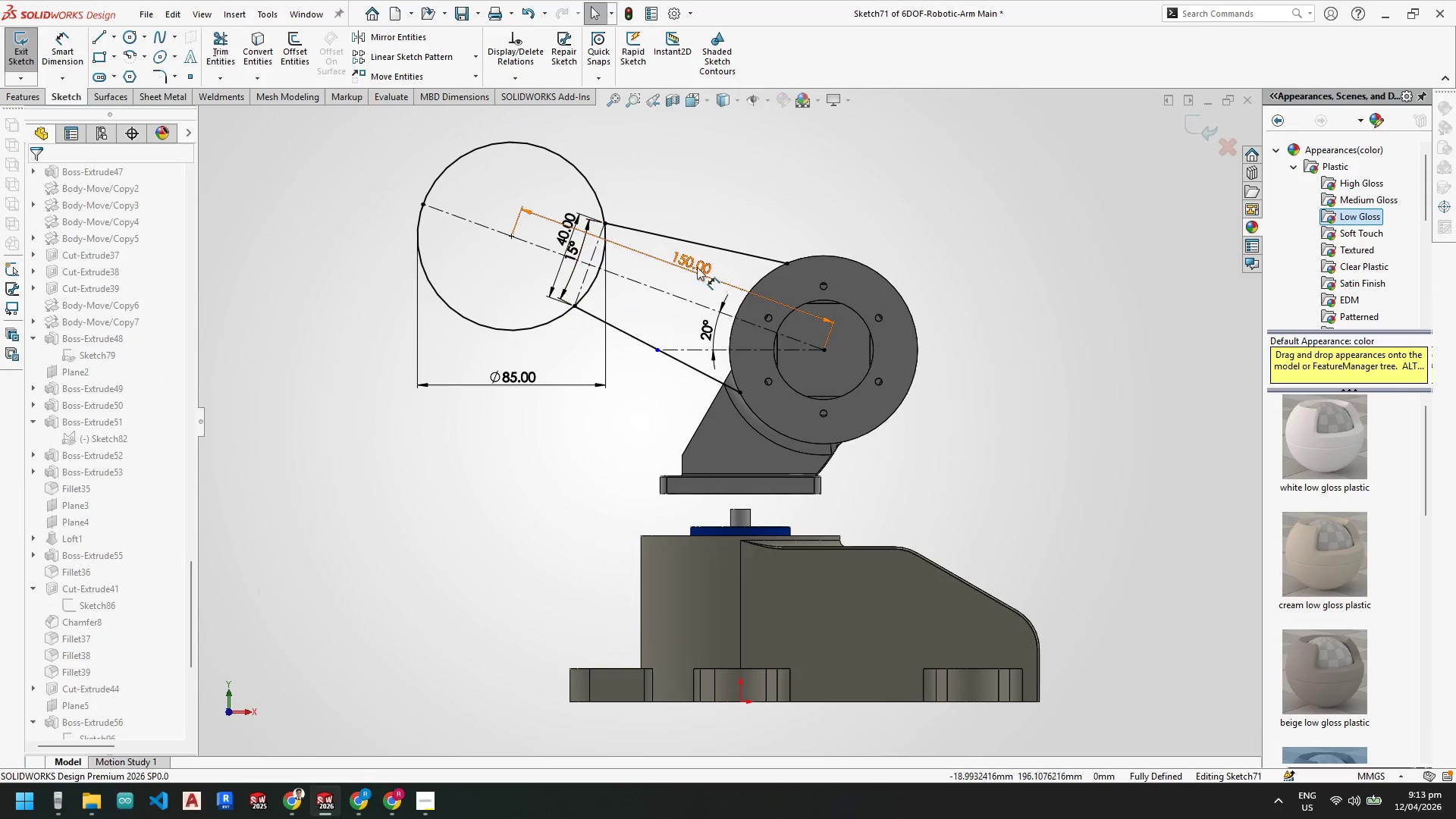 
double_click([695, 267])
 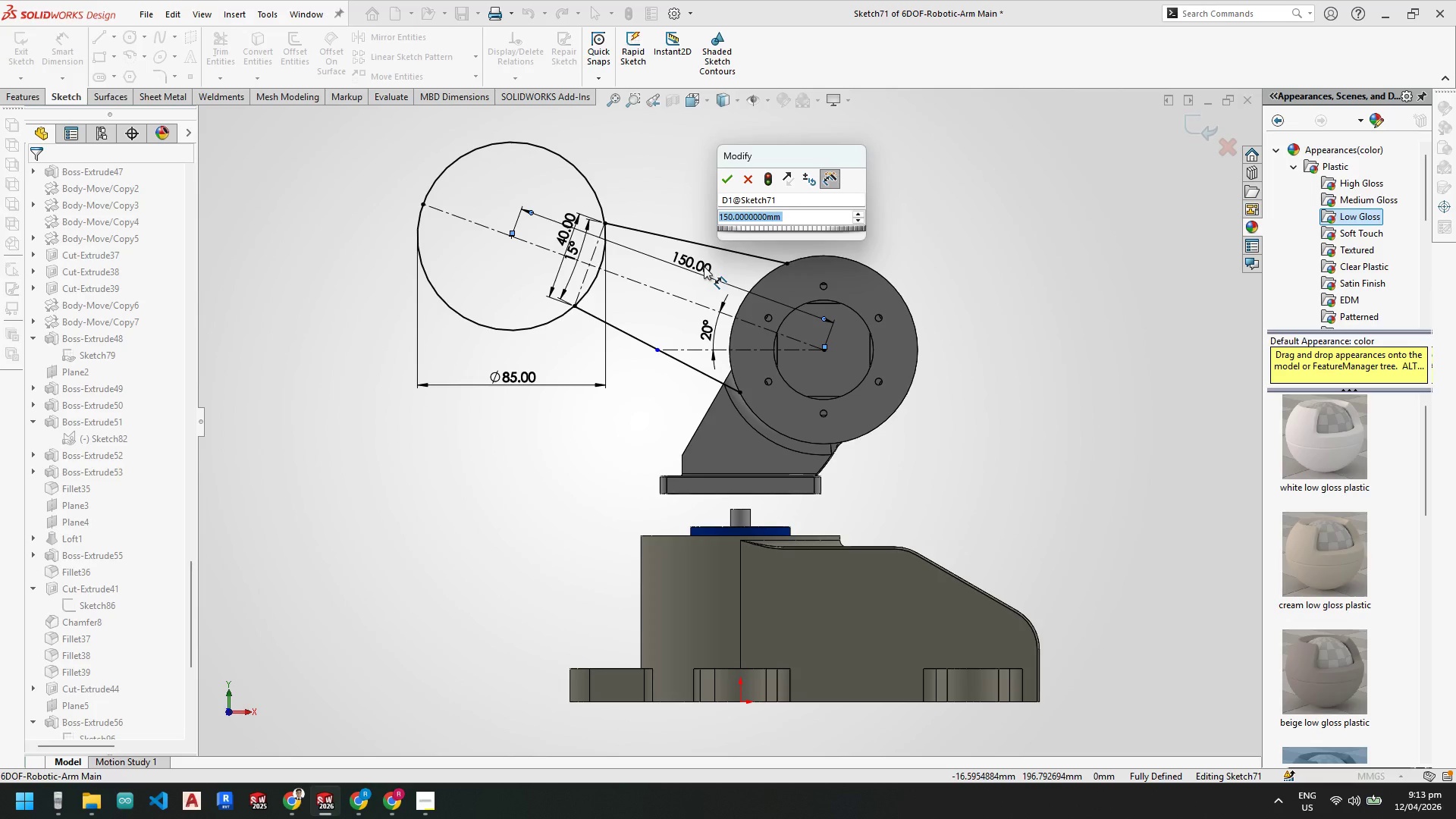 
key(Numpad1)
 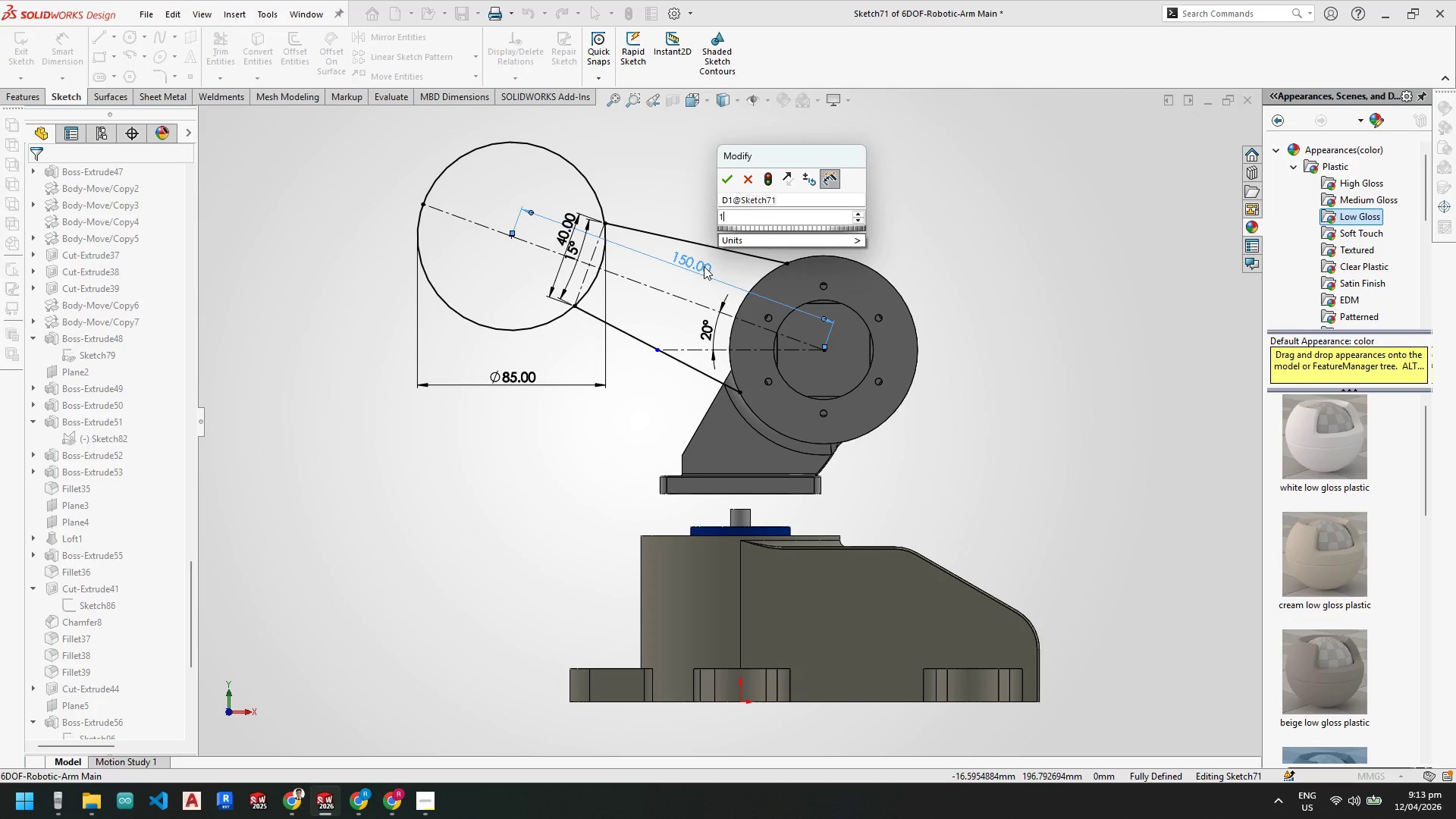 
key(Numpad3)
 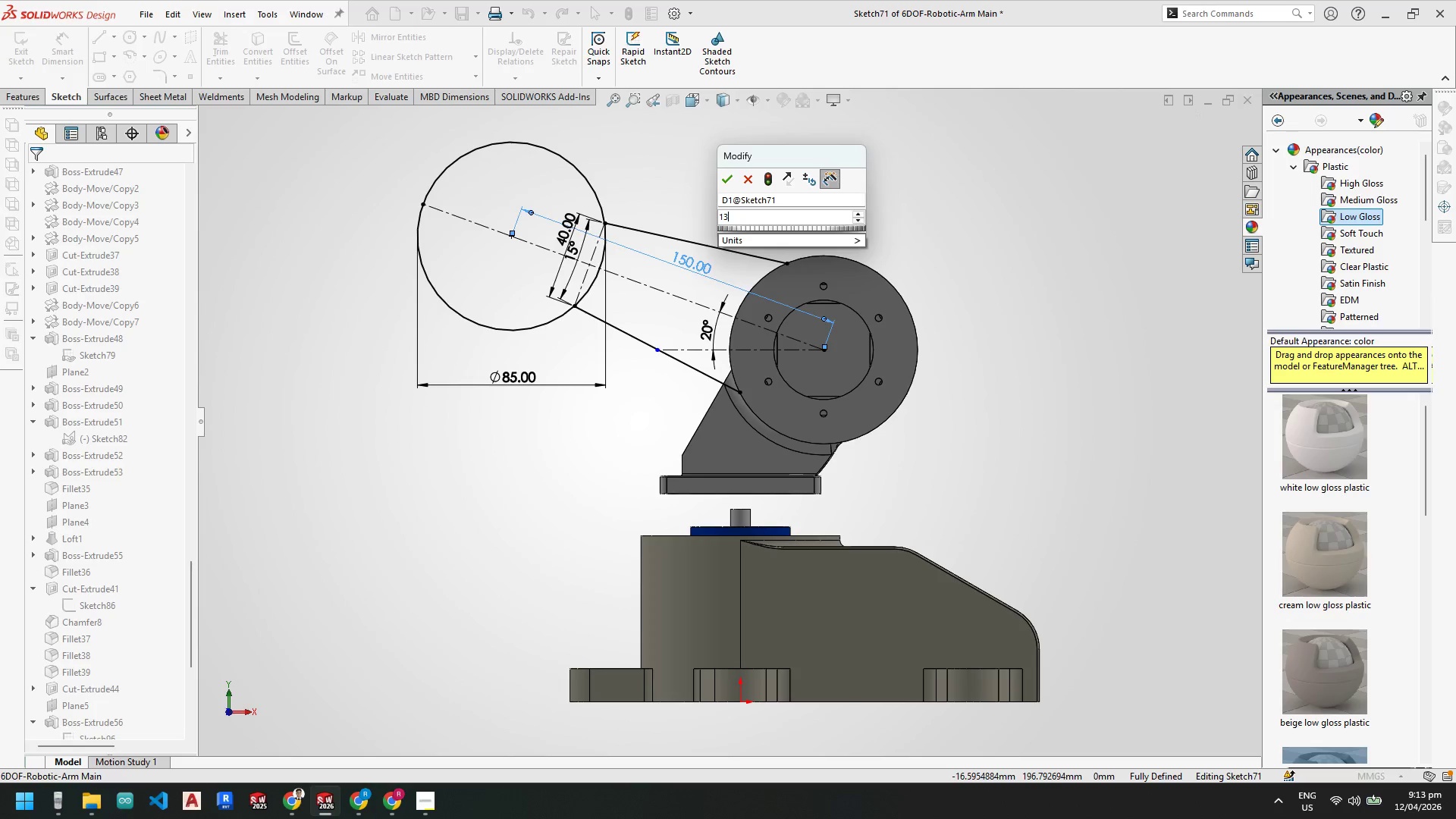 
key(Numpad0)
 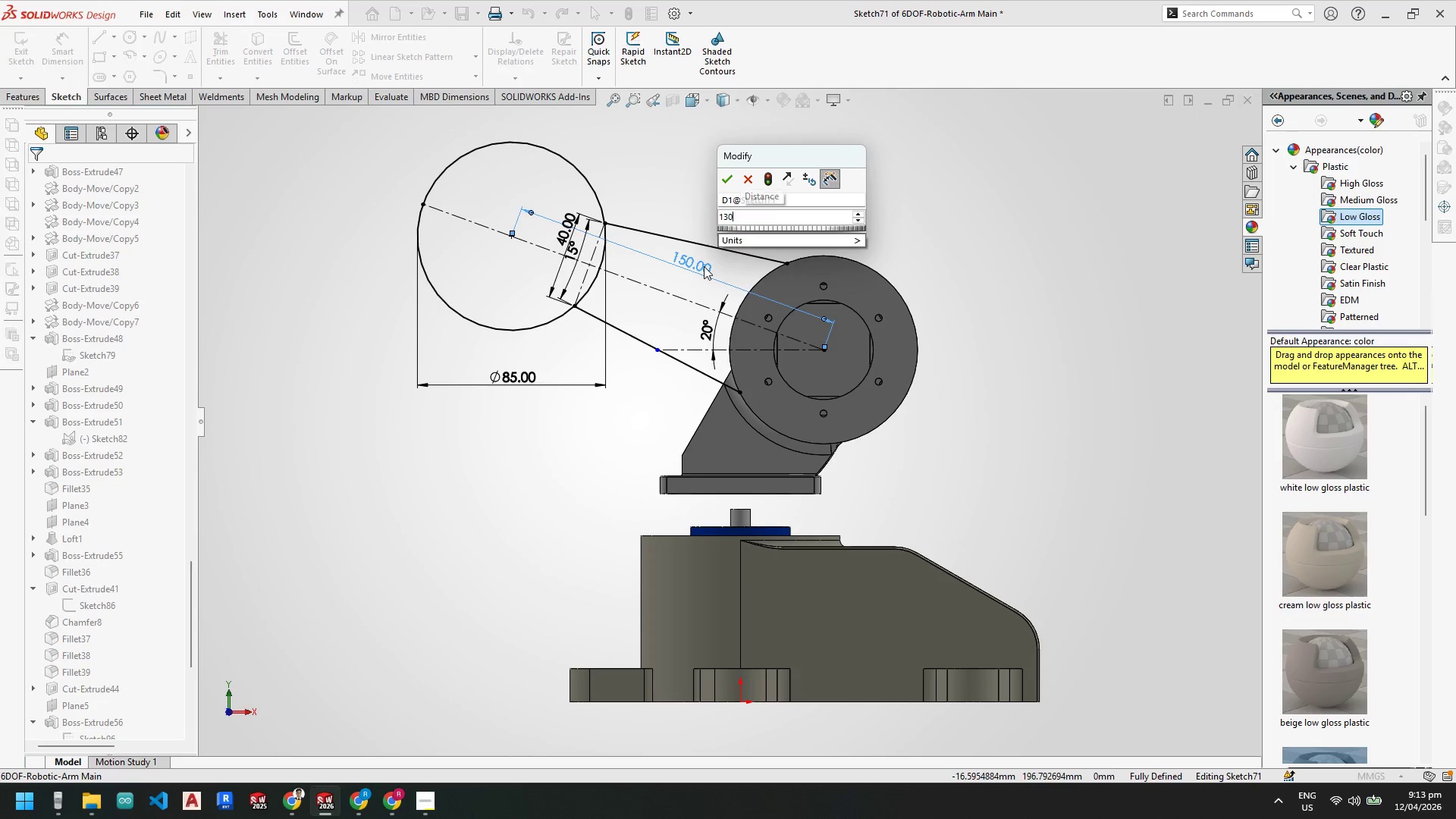 
key(NumpadEnter)
 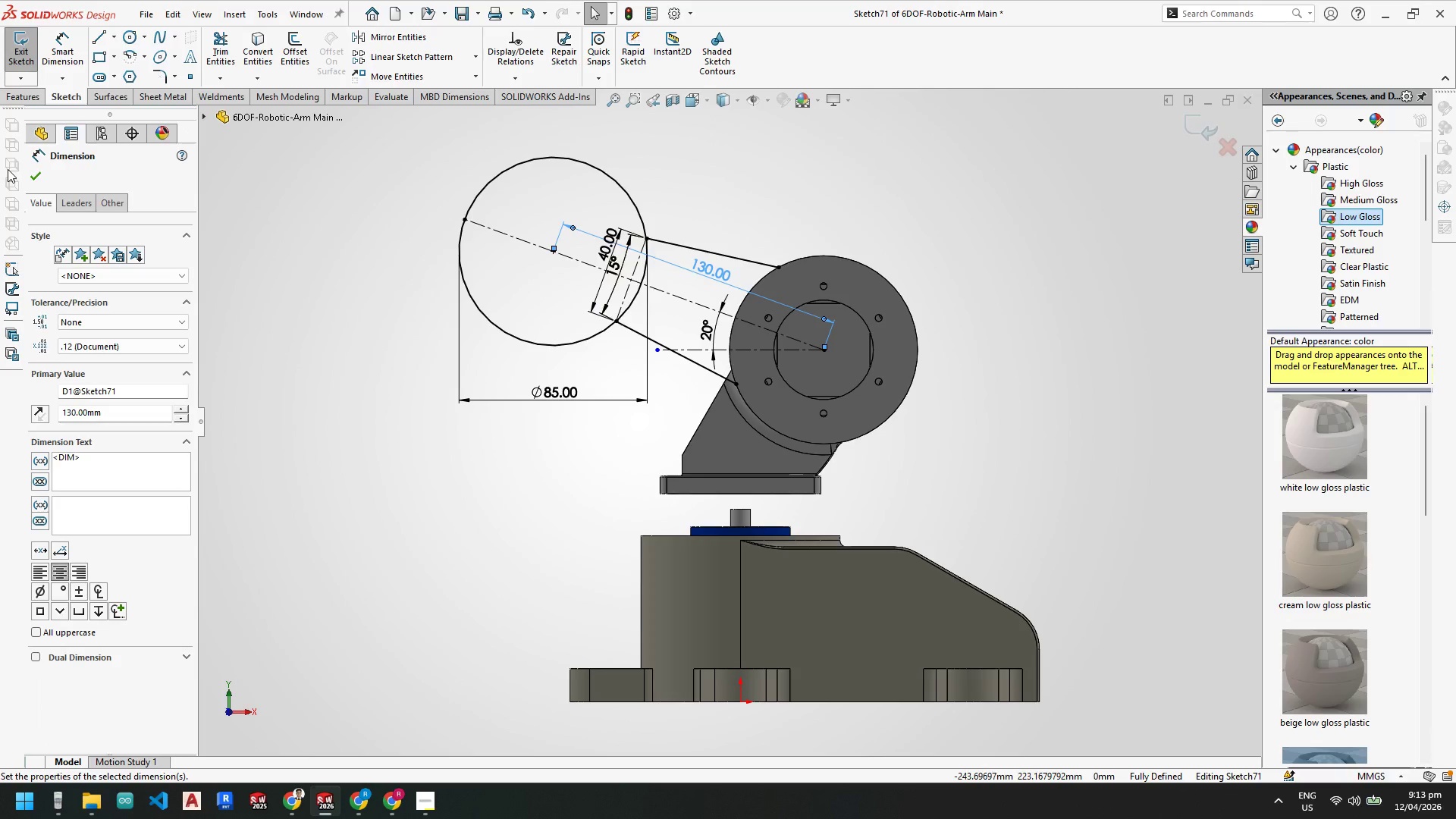 
left_click([27, 171])
 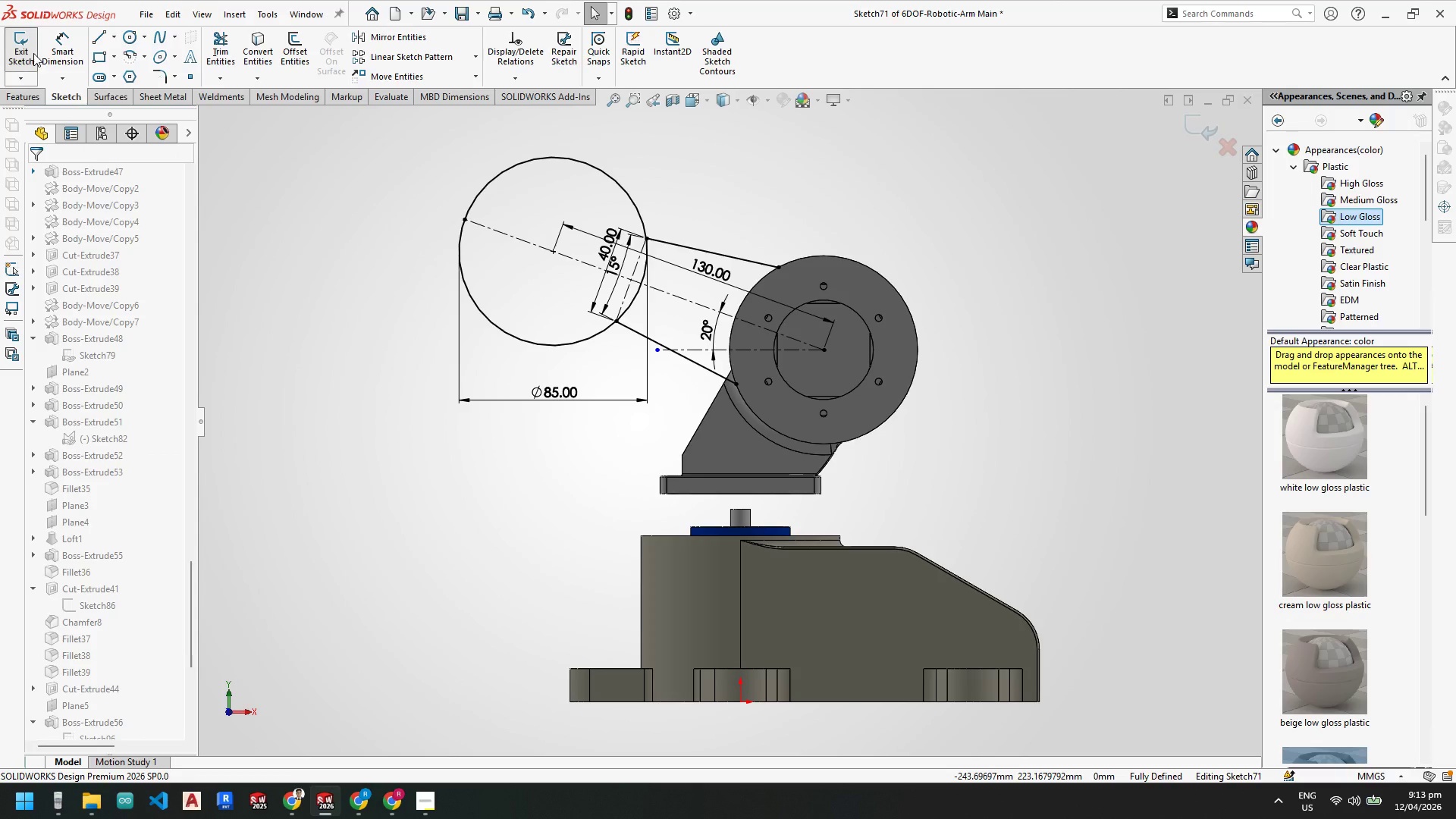 
left_click([26, 39])
 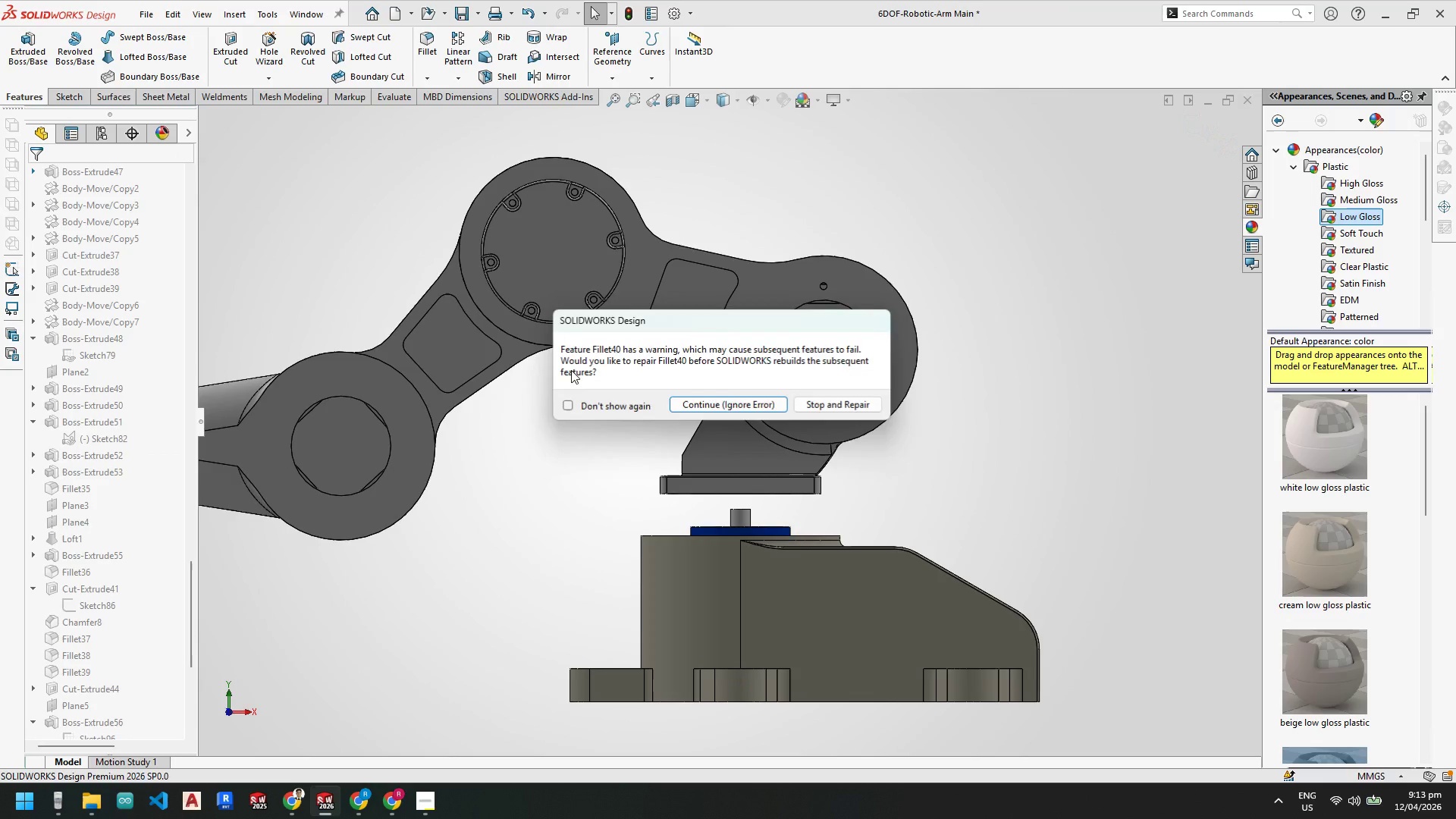 
scroll: coordinate [582, 451], scroll_direction: up, amount: 4.0
 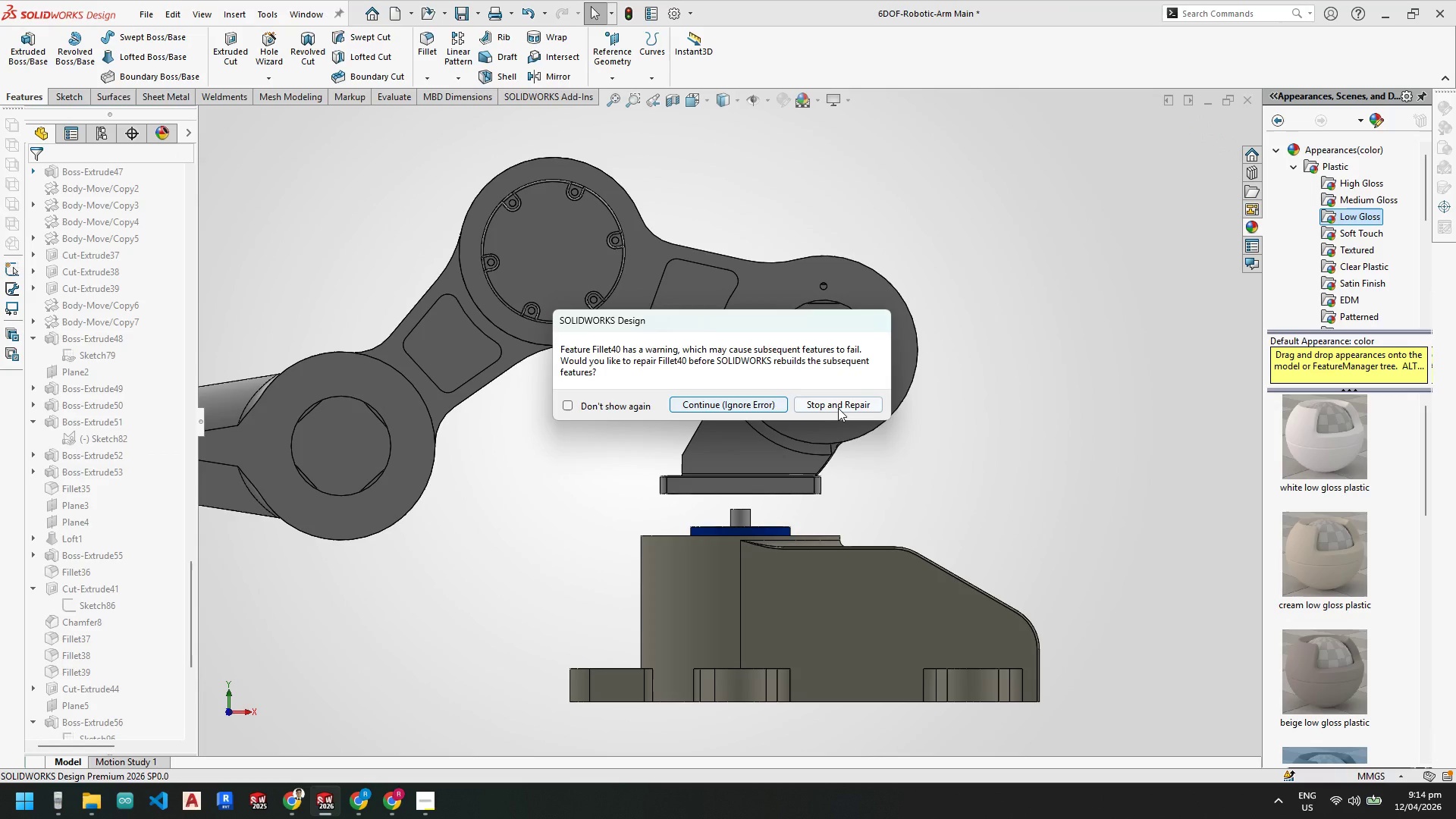 
left_click([839, 408])
 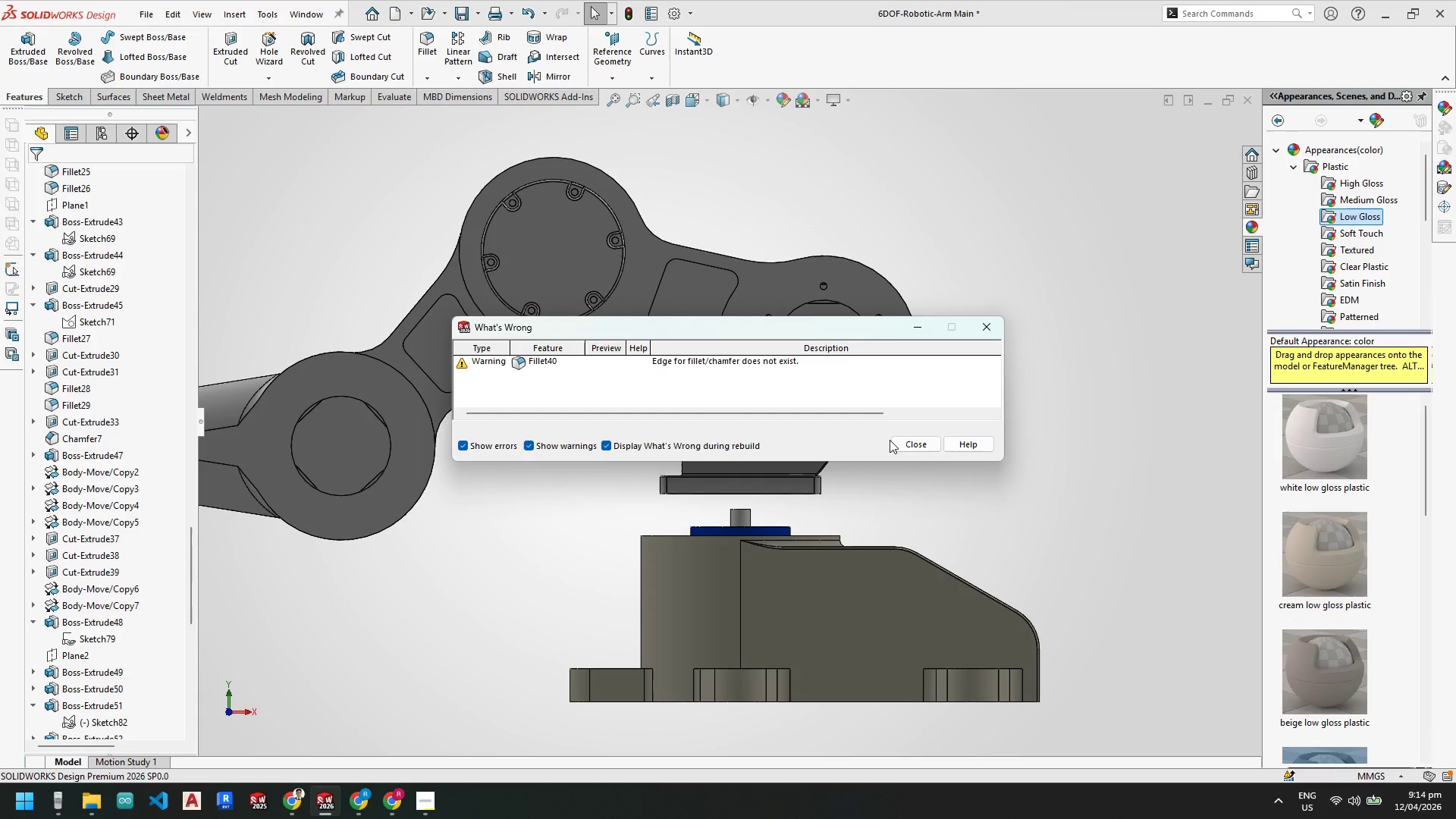 
left_click([912, 441])
 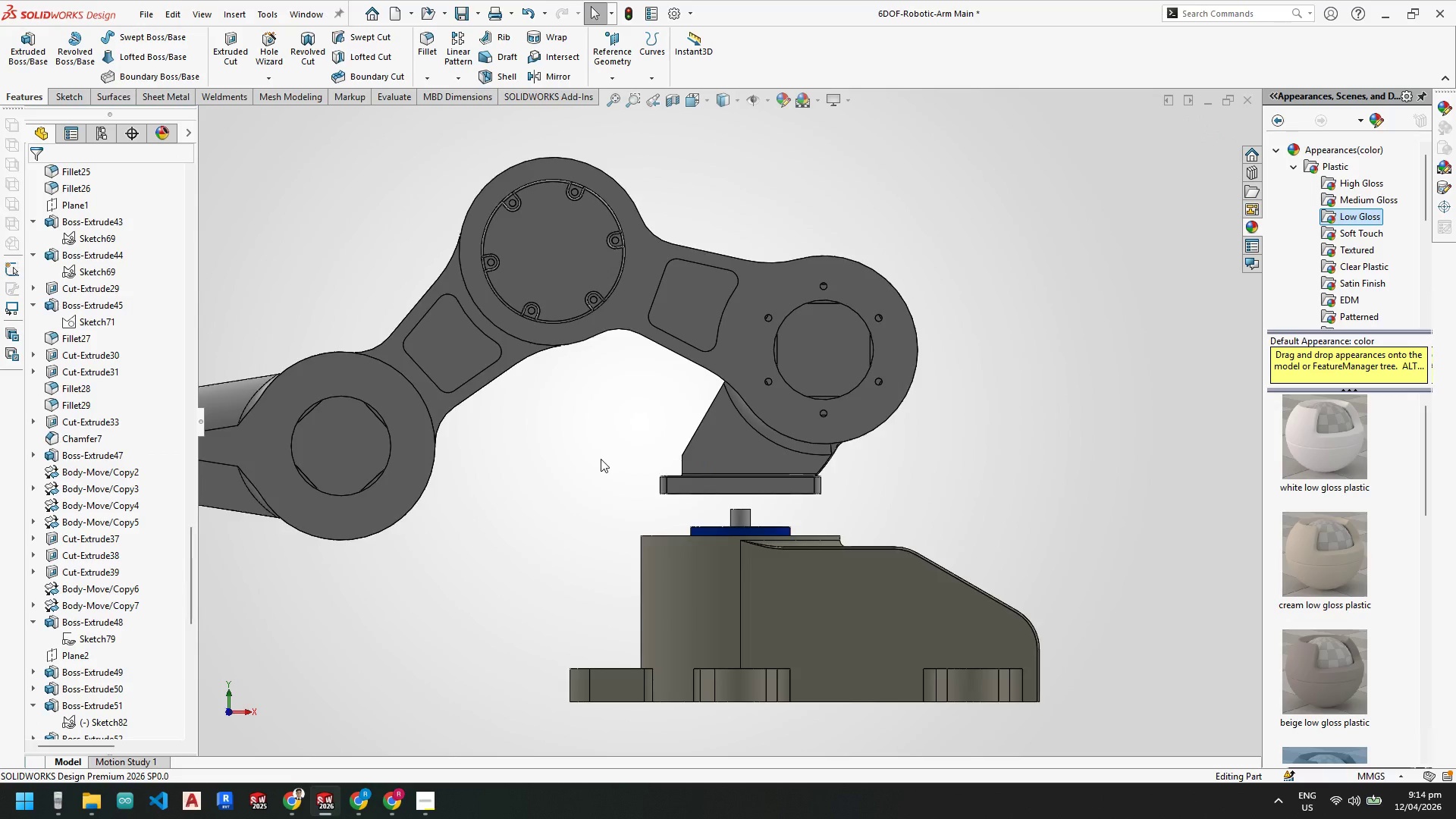 
scroll: coordinate [611, 436], scroll_direction: up, amount: 5.0
 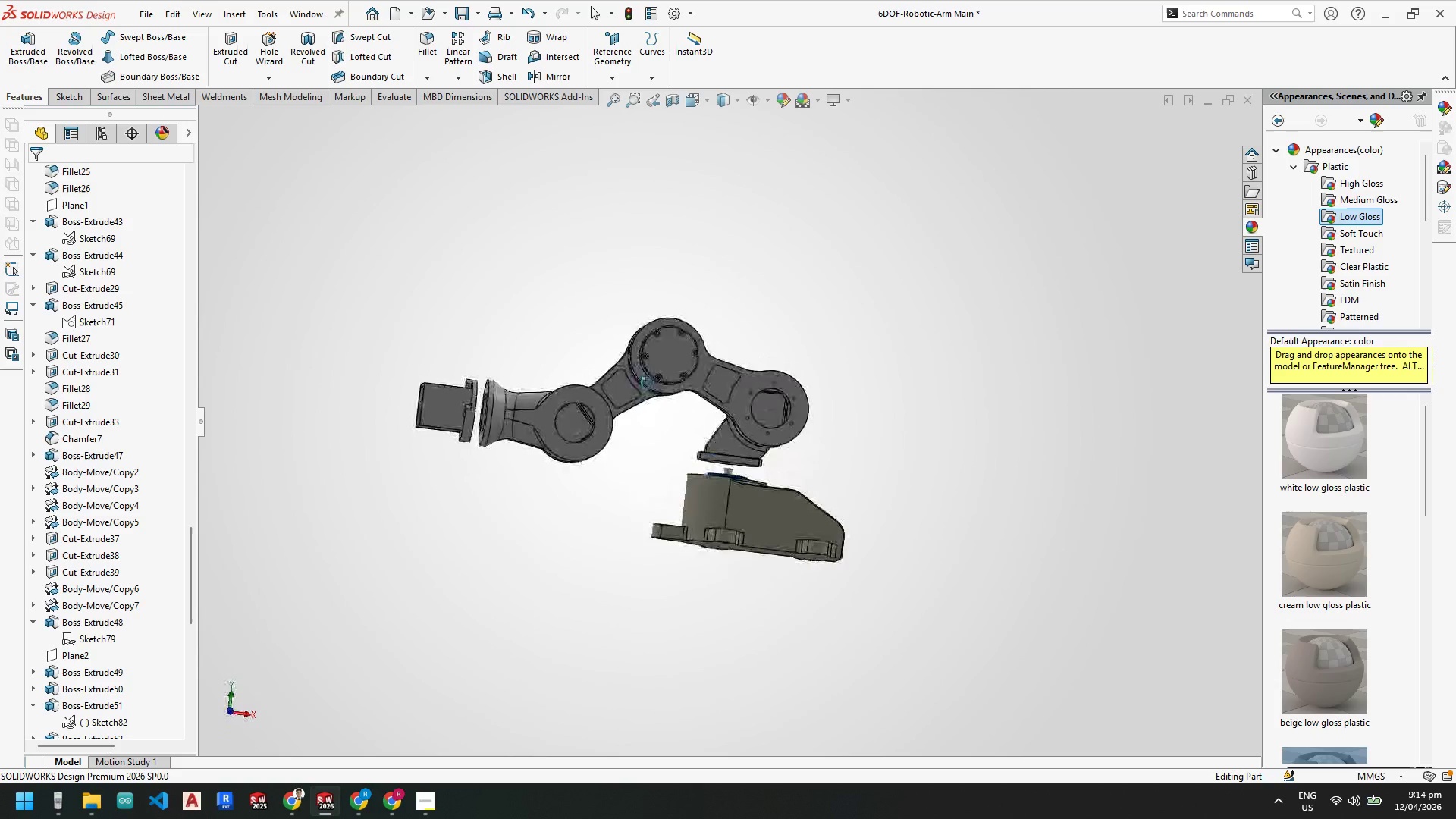 
scroll: coordinate [124, 564], scroll_direction: down, amount: 13.0
 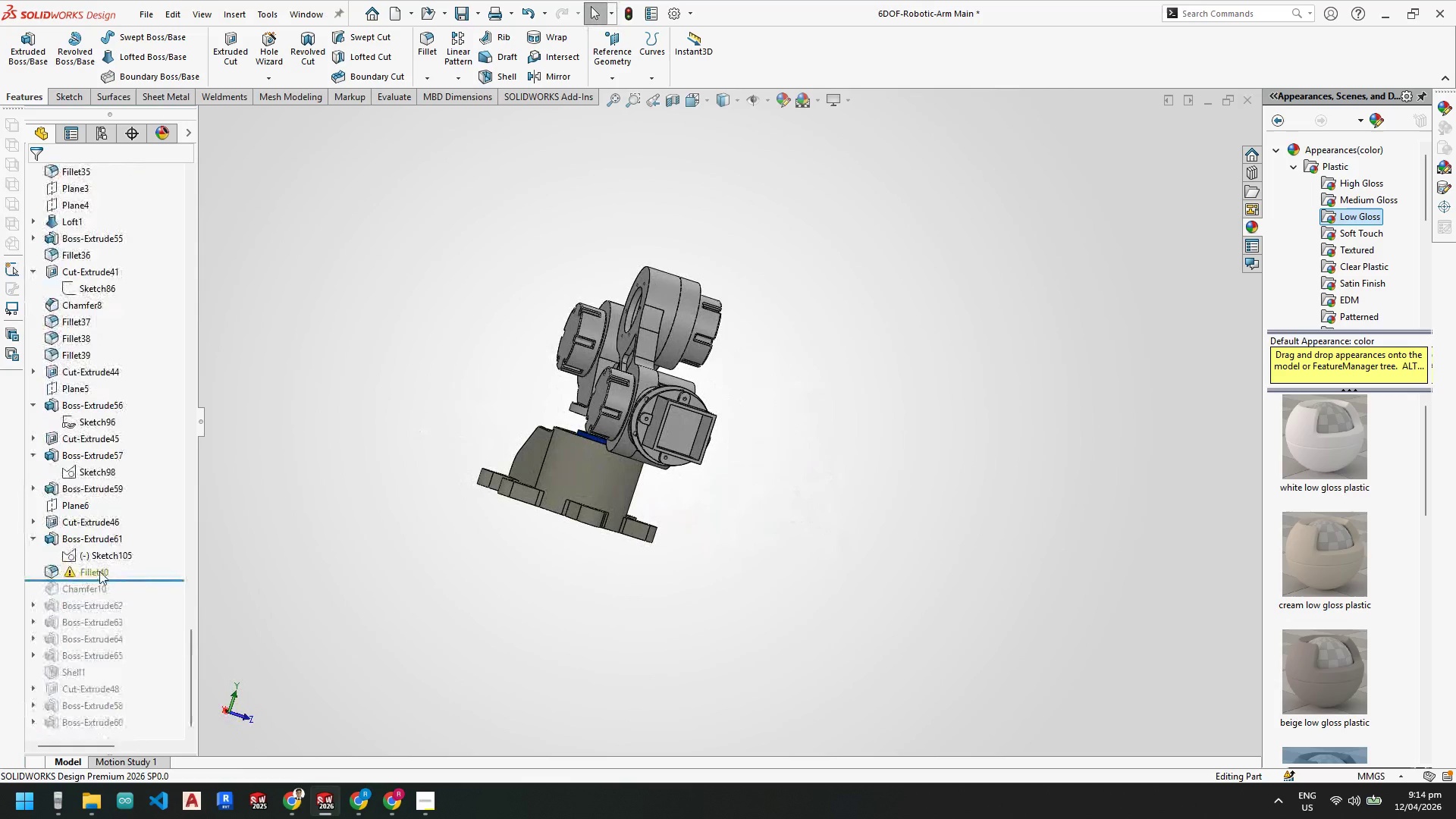 
left_click([99, 573])
 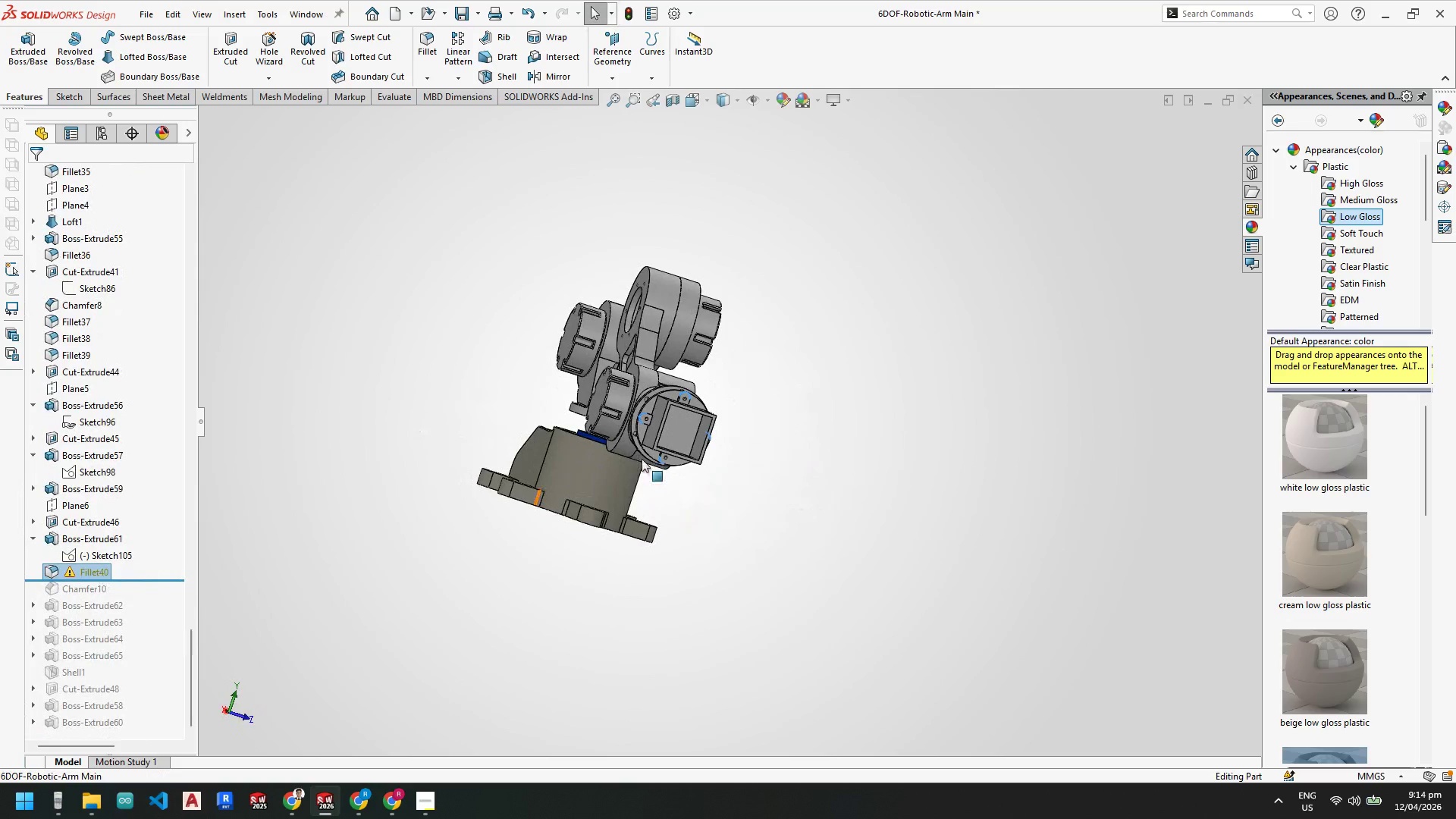 
scroll: coordinate [654, 415], scroll_direction: down, amount: 10.0
 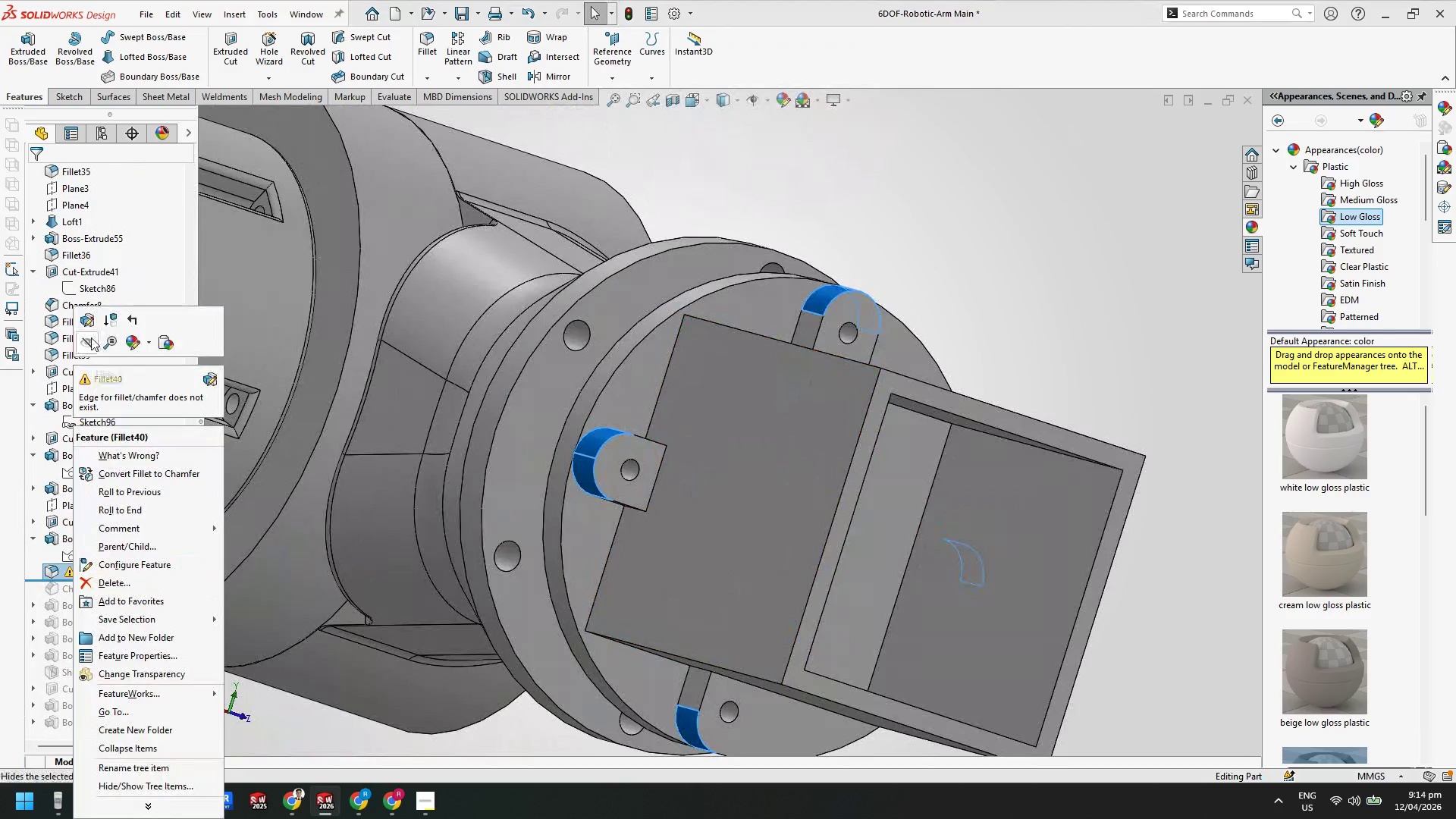 
left_click([87, 319])
 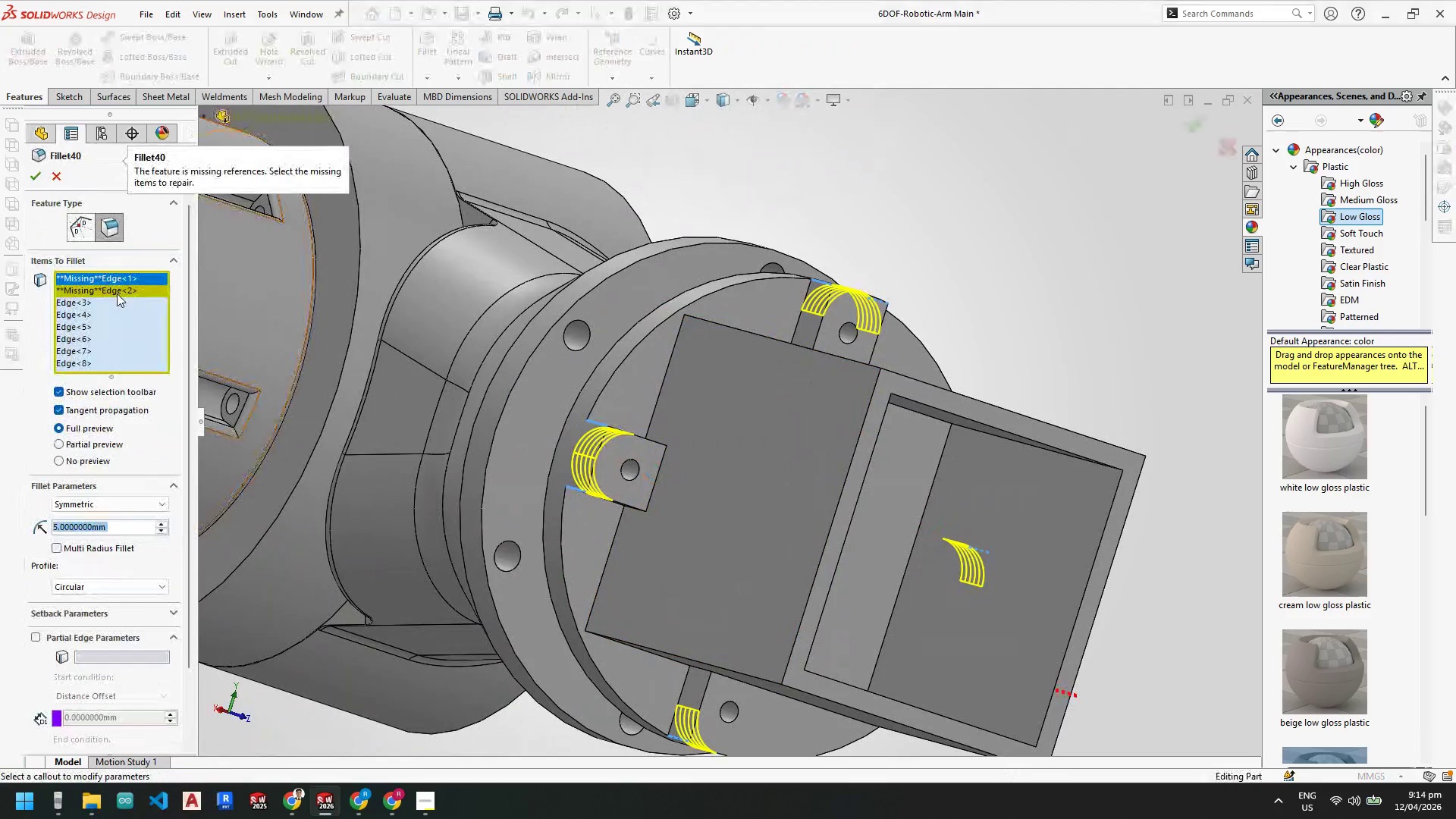 
right_click([119, 287])
 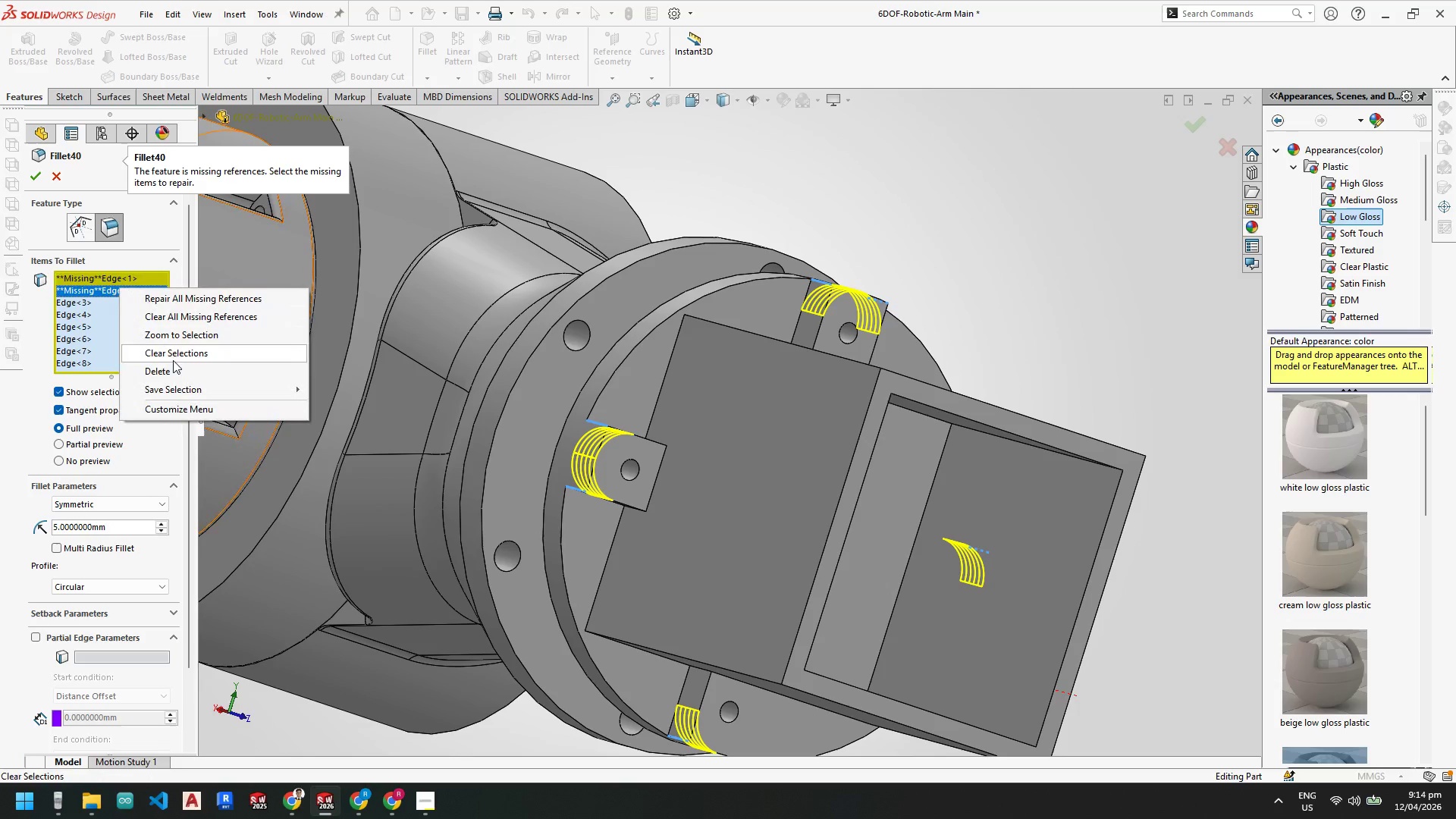 
left_click([173, 371])
 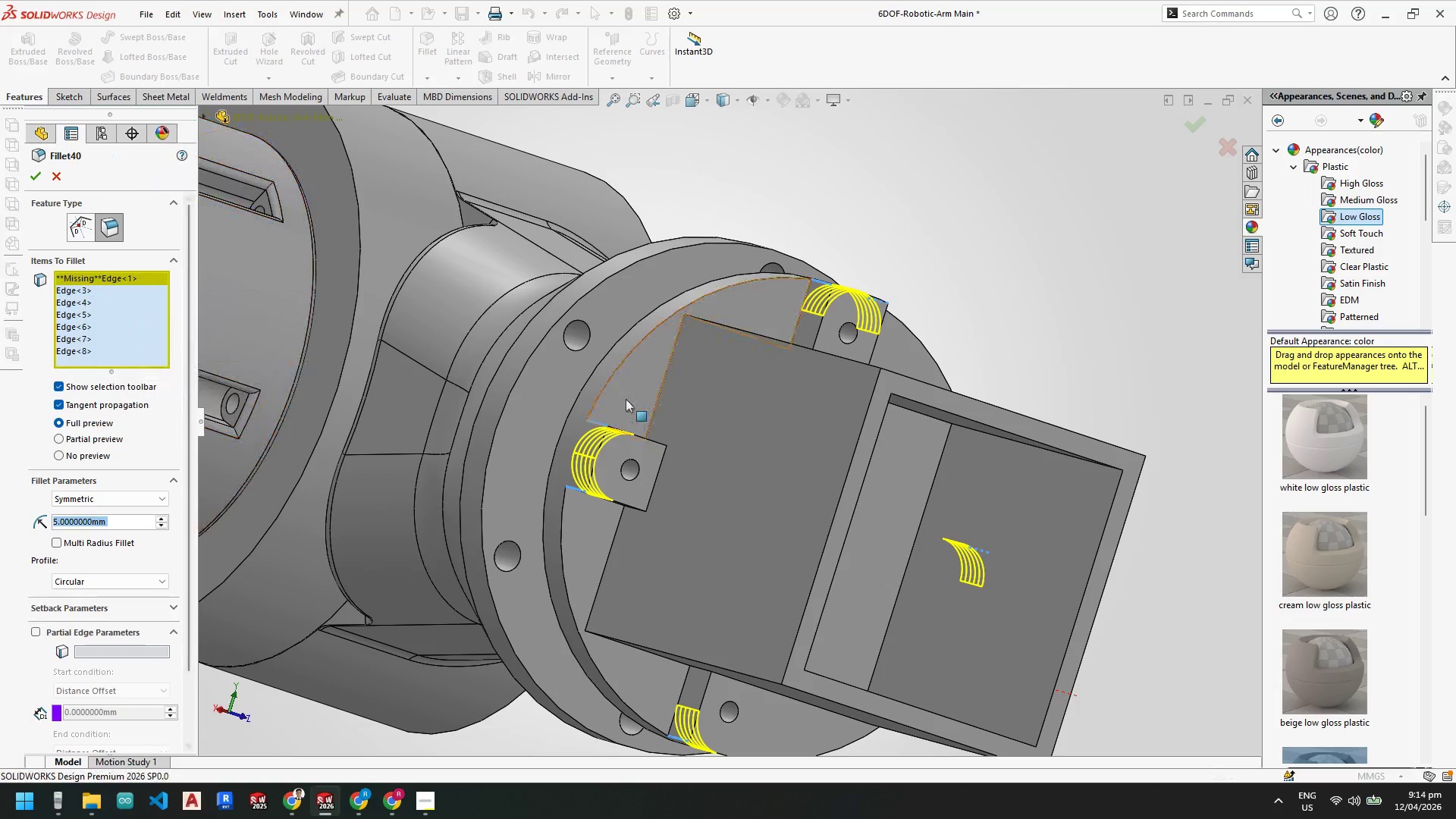 
scroll: coordinate [628, 437], scroll_direction: down, amount: 3.0
 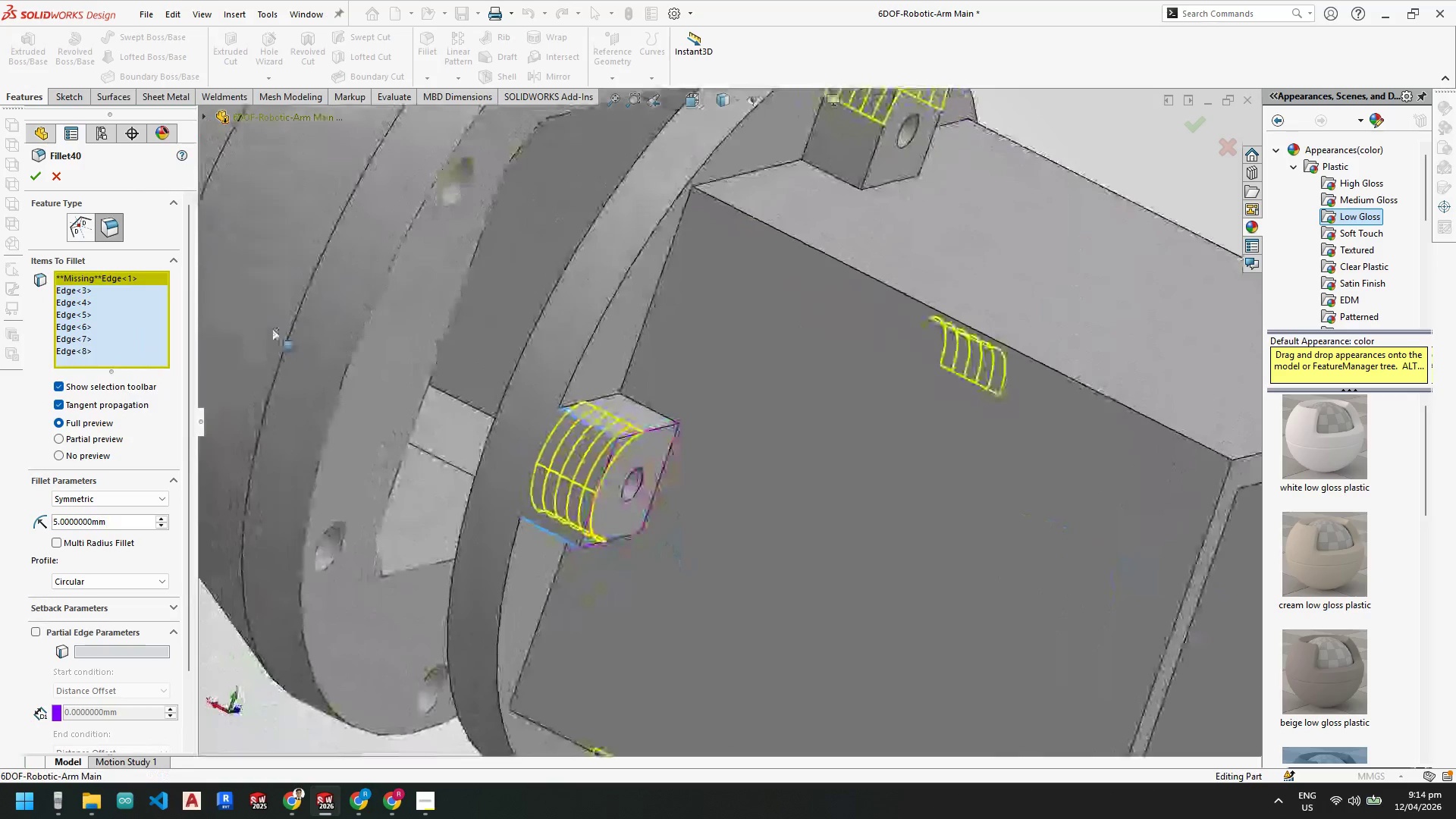 
right_click([110, 274])
 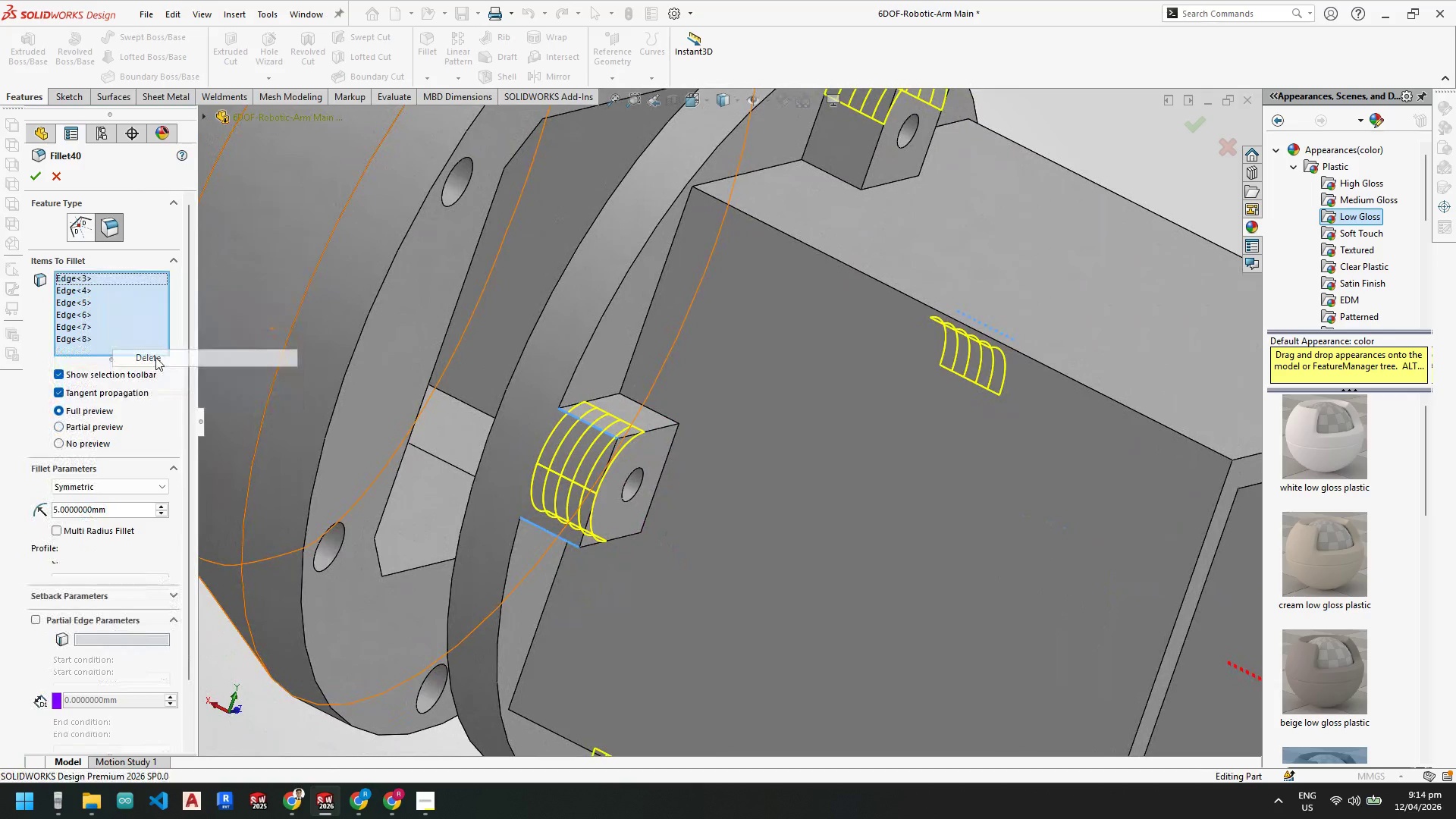 
scroll: coordinate [622, 468], scroll_direction: up, amount: 5.0
 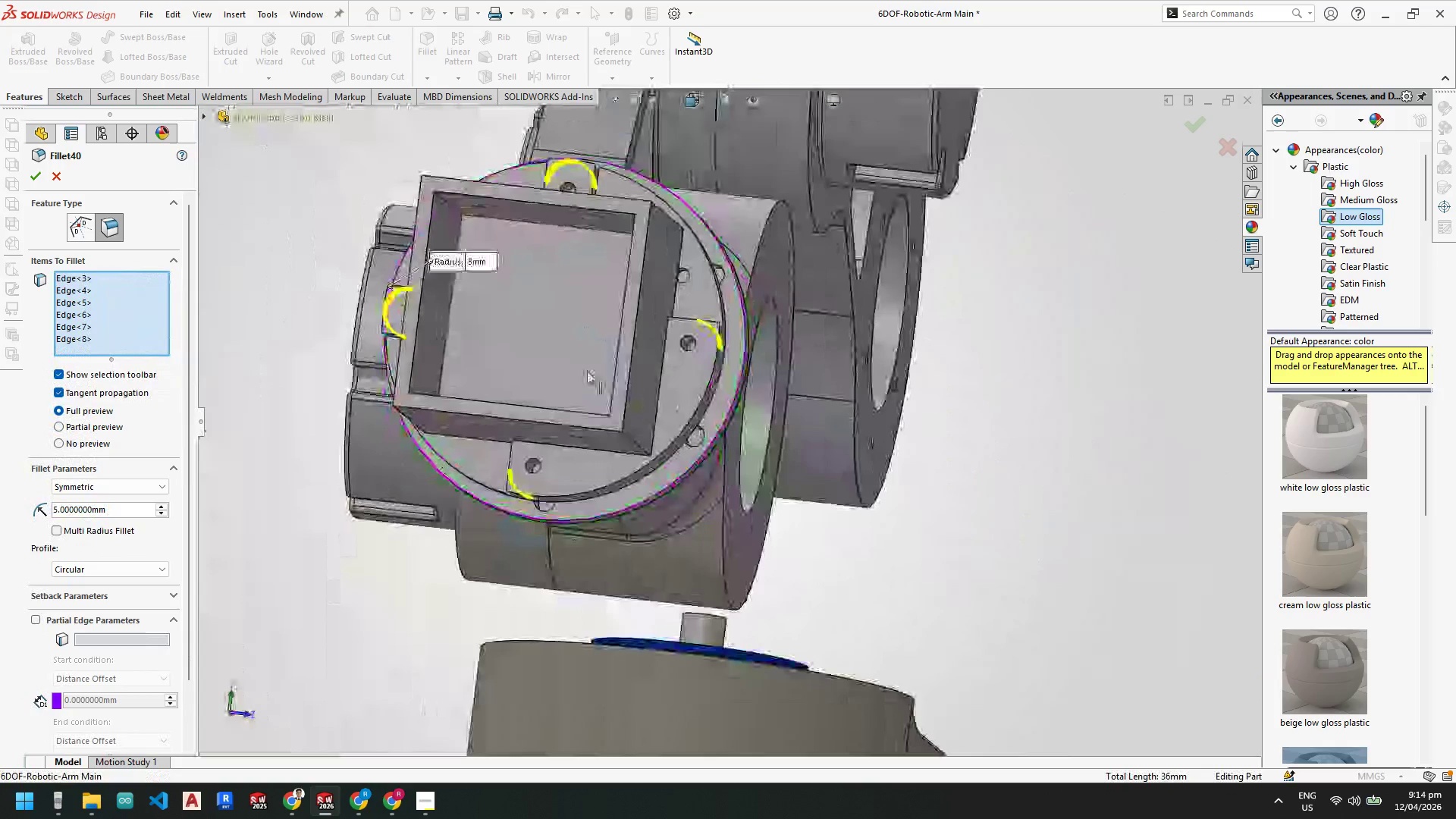 
scroll: coordinate [566, 513], scroll_direction: down, amount: 3.0
 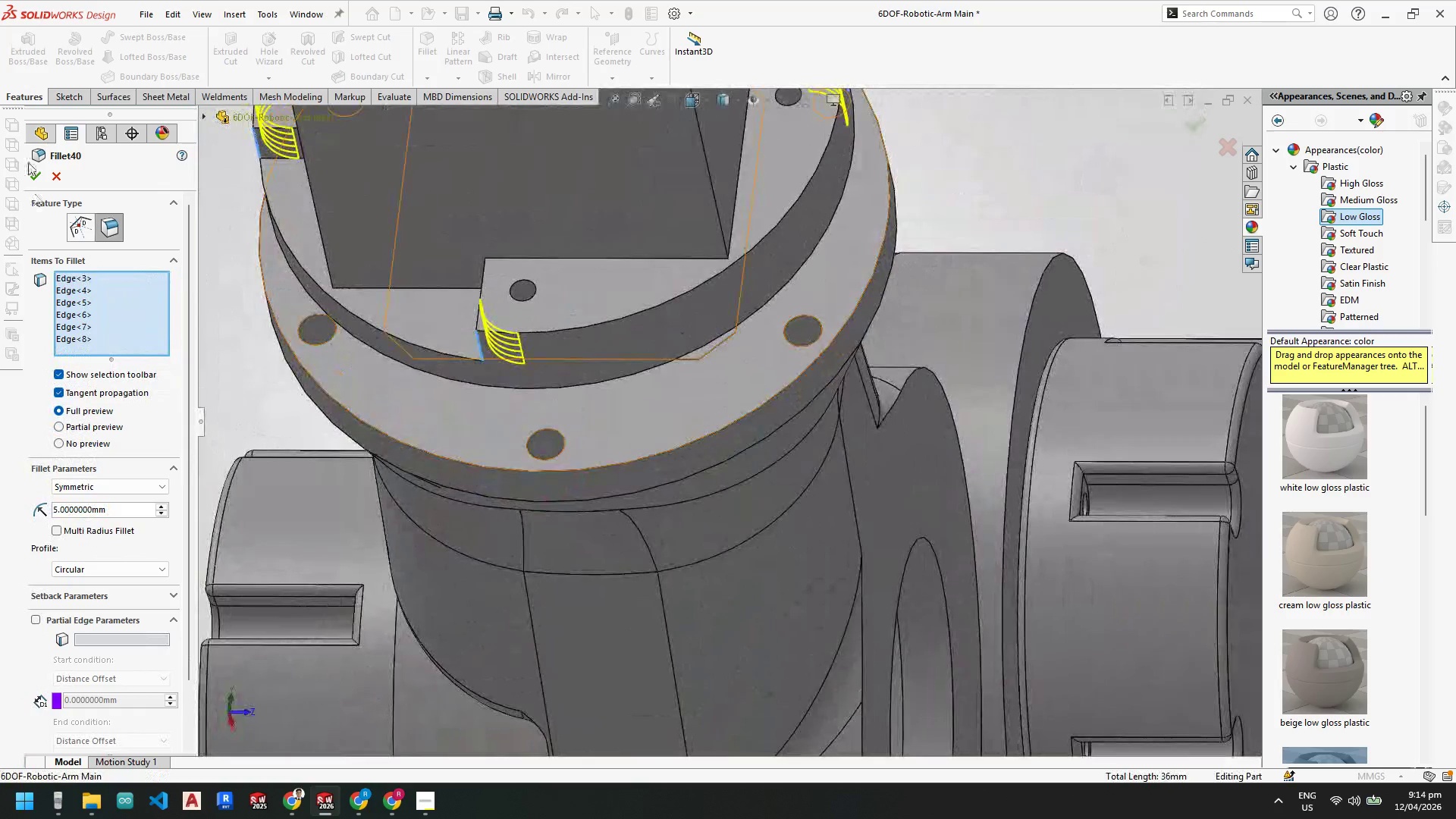 
left_click([52, 176])
 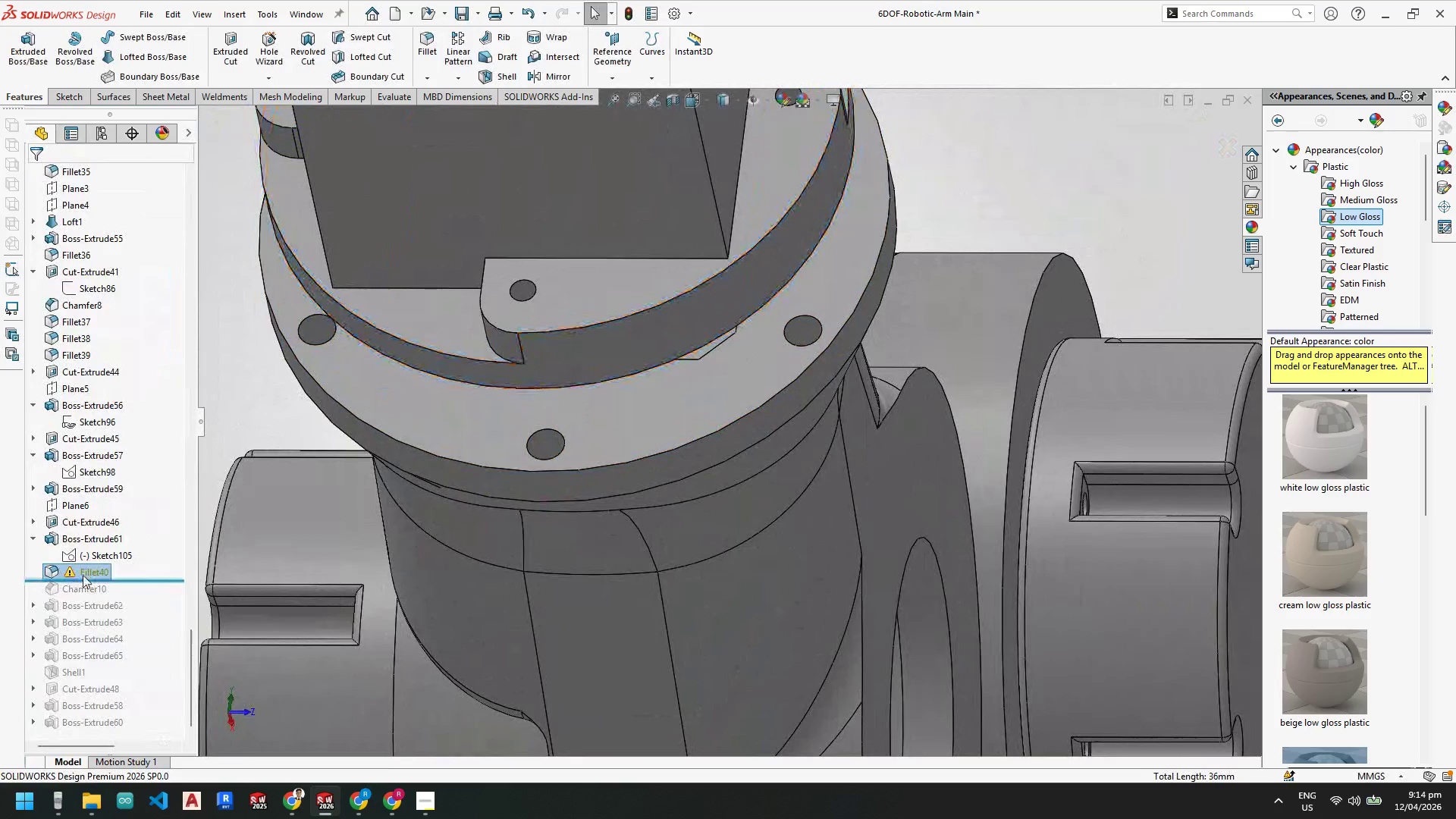 
left_click([115, 551])
 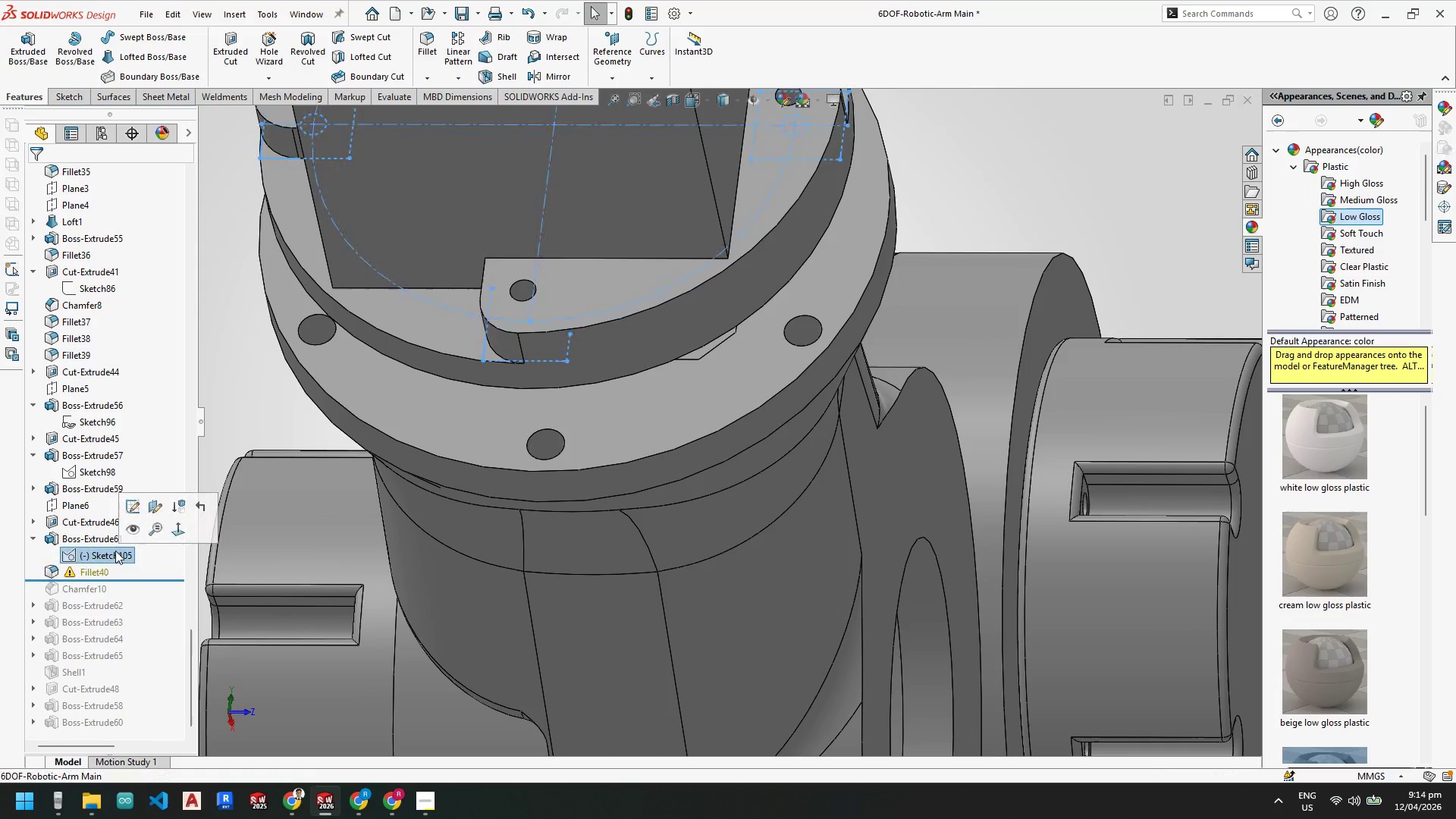 
right_click([113, 552])
 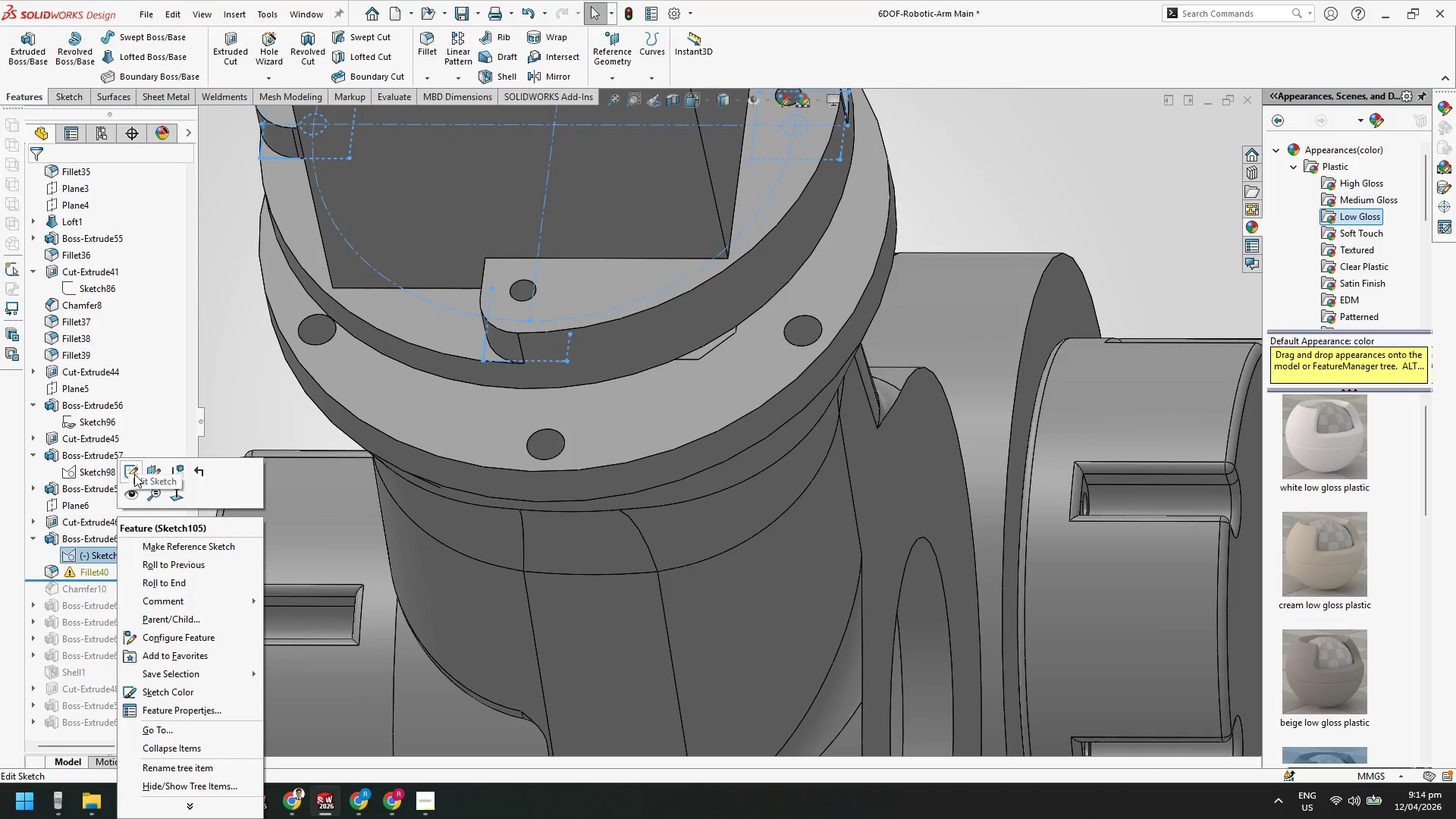 
left_click([133, 473])
 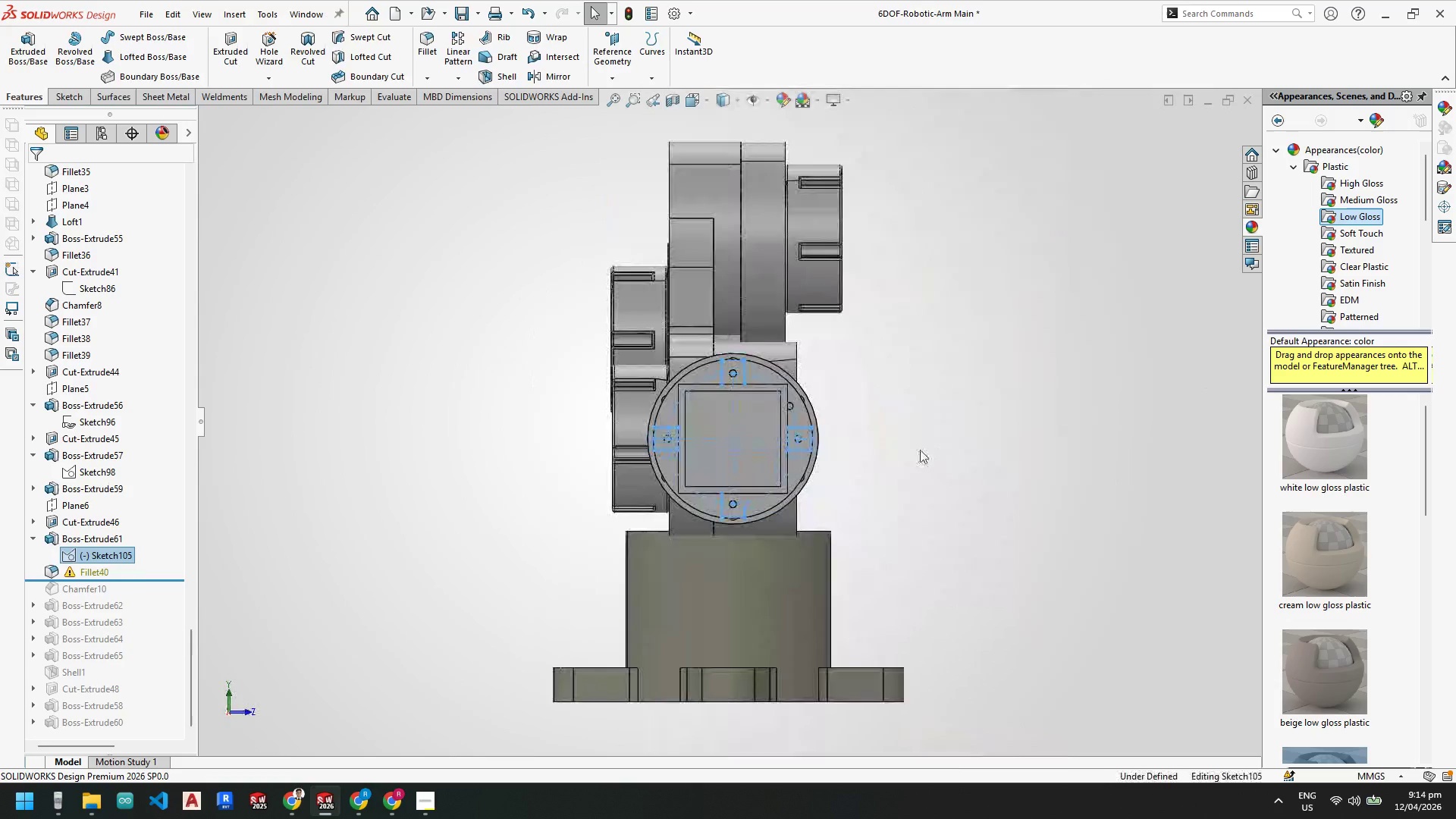 
scroll: coordinate [795, 458], scroll_direction: down, amount: 8.0
 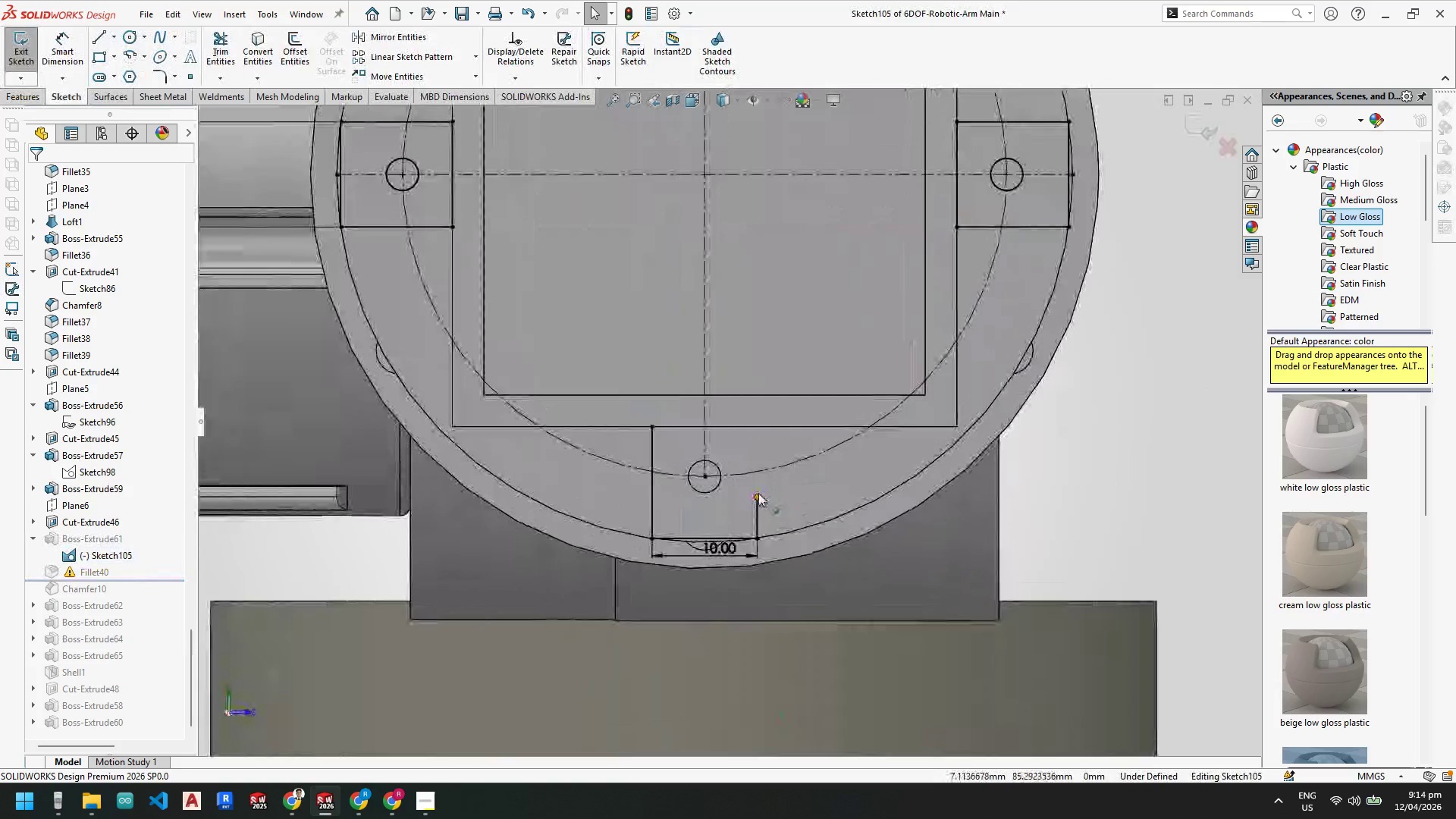 
left_click_drag(start_coordinate=[758, 493], to_coordinate=[759, 426])
 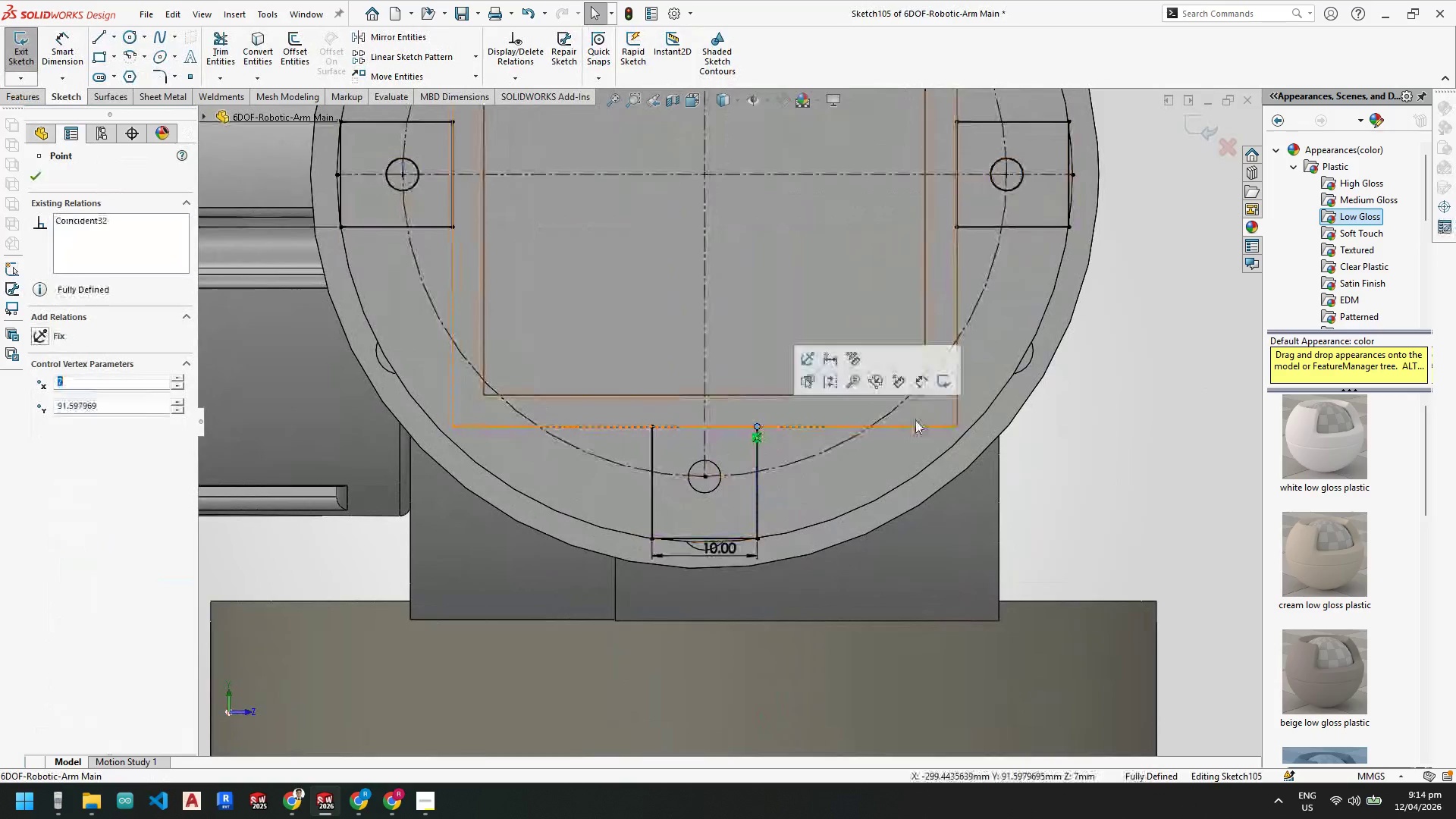 
scroll: coordinate [691, 186], scroll_direction: up, amount: 2.0
 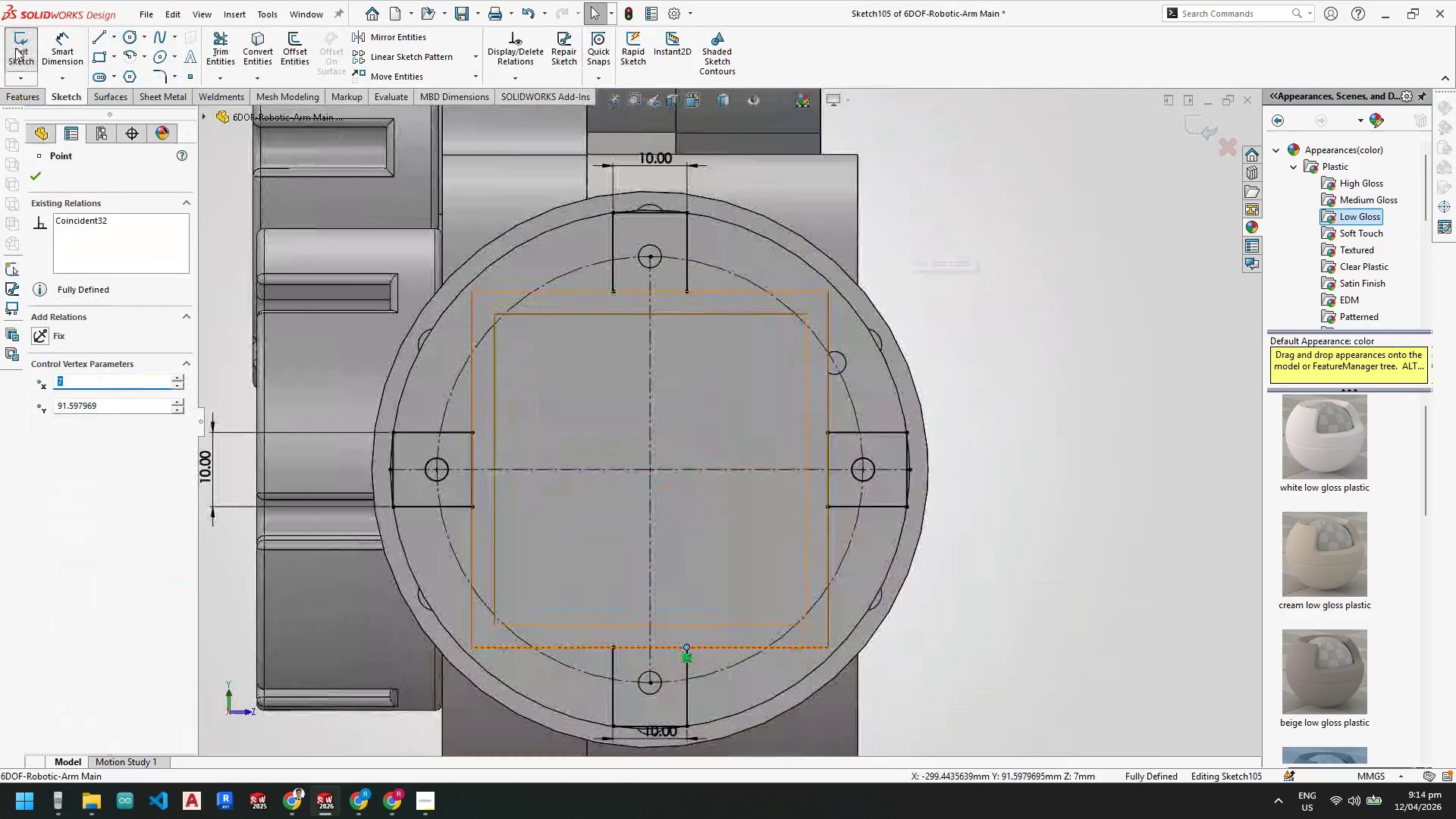 
left_click([20, 49])
 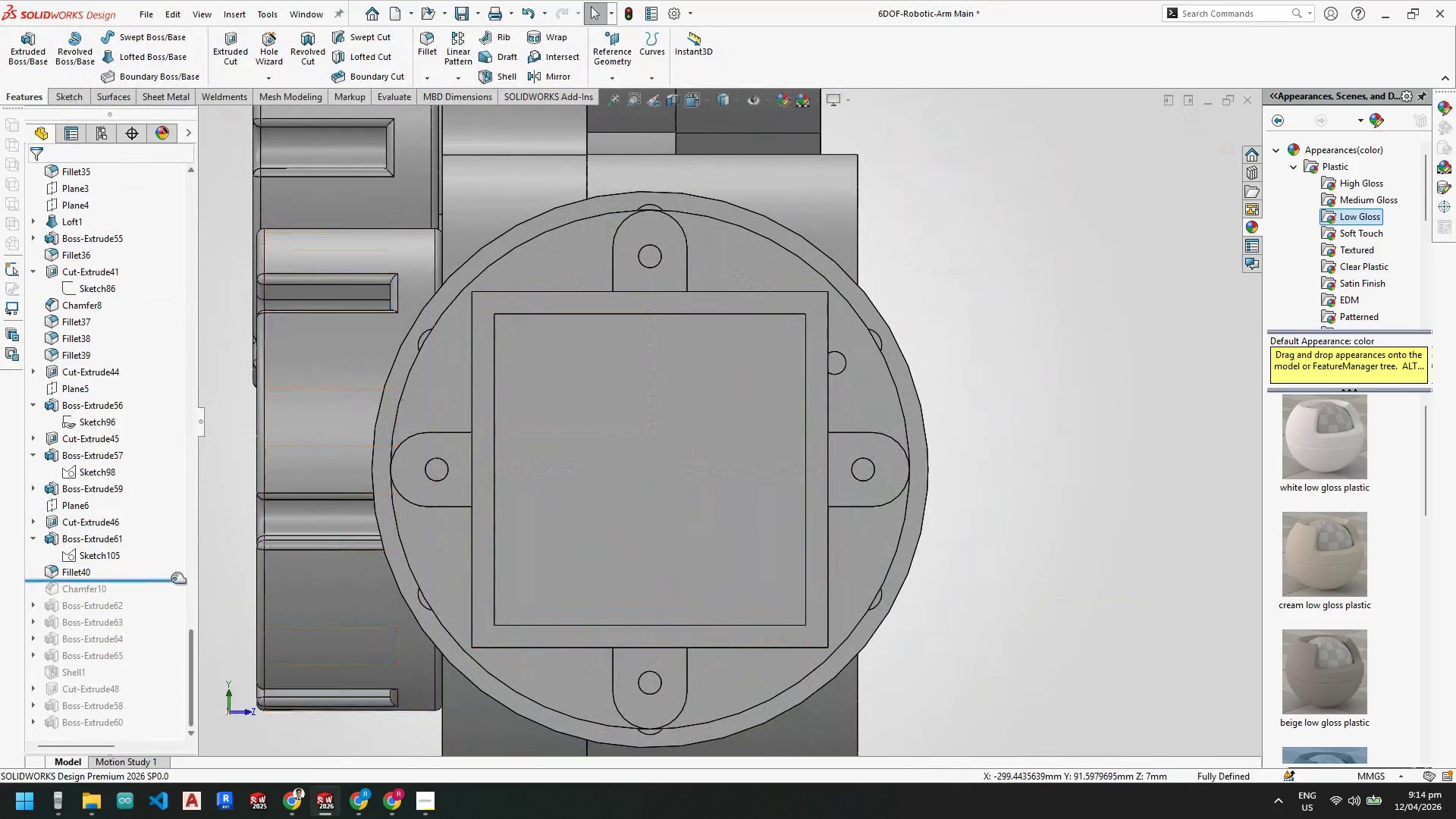 
left_click_drag(start_coordinate=[146, 579], to_coordinate=[102, 728])
 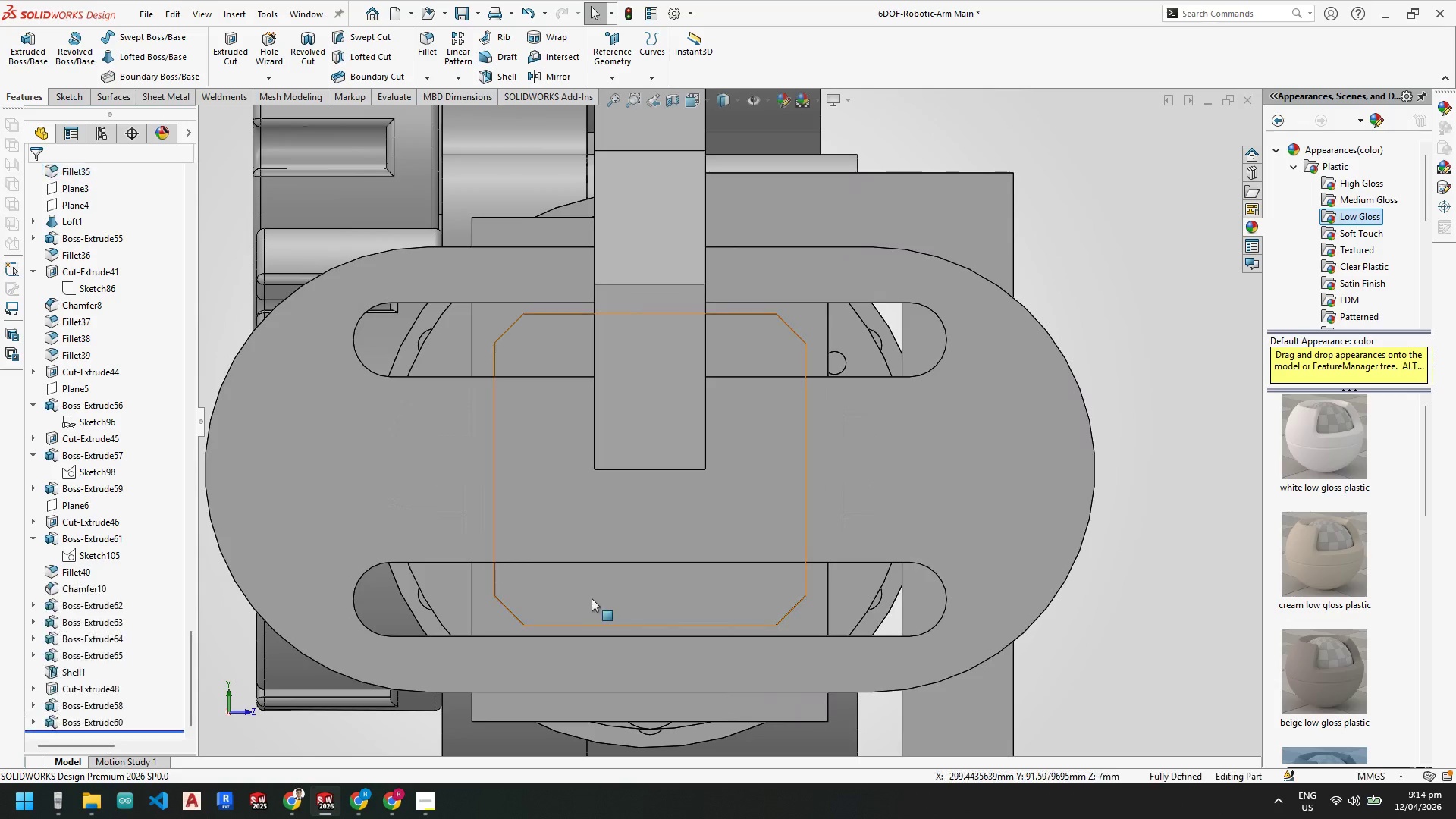 
scroll: coordinate [662, 444], scroll_direction: up, amount: 12.0
 